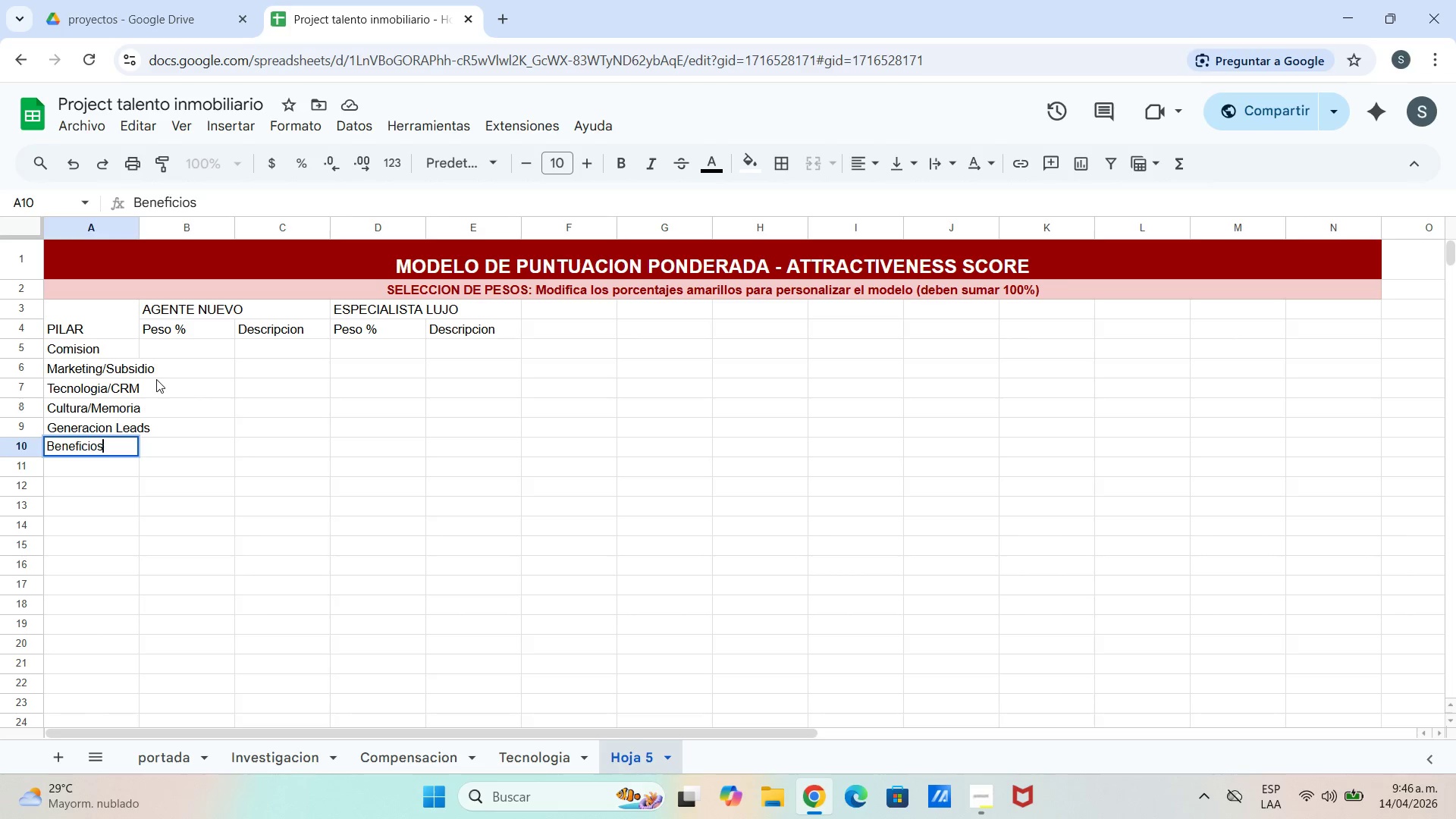 
key(Enter)
 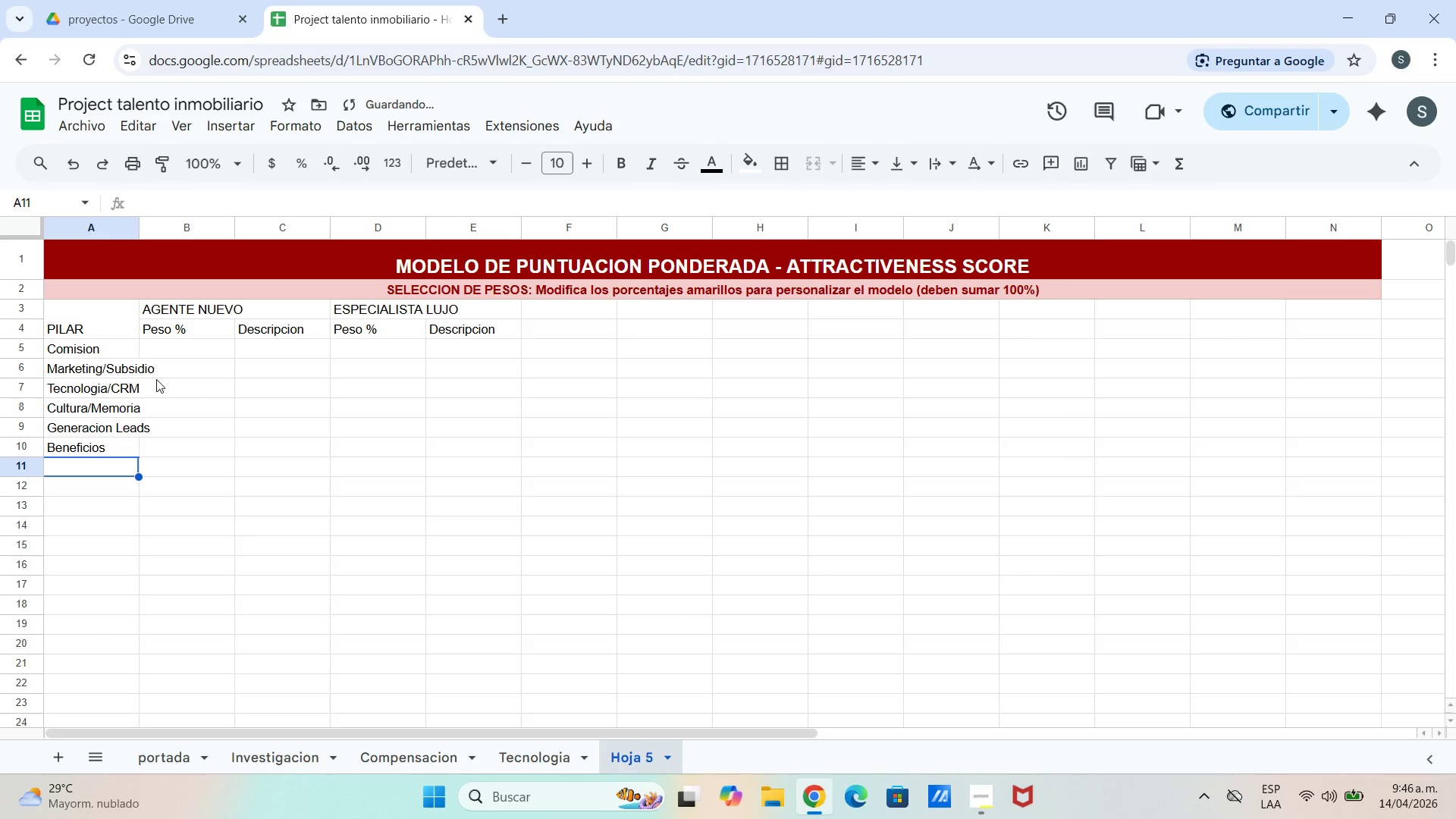 
type(TOTAL PESOS>)
 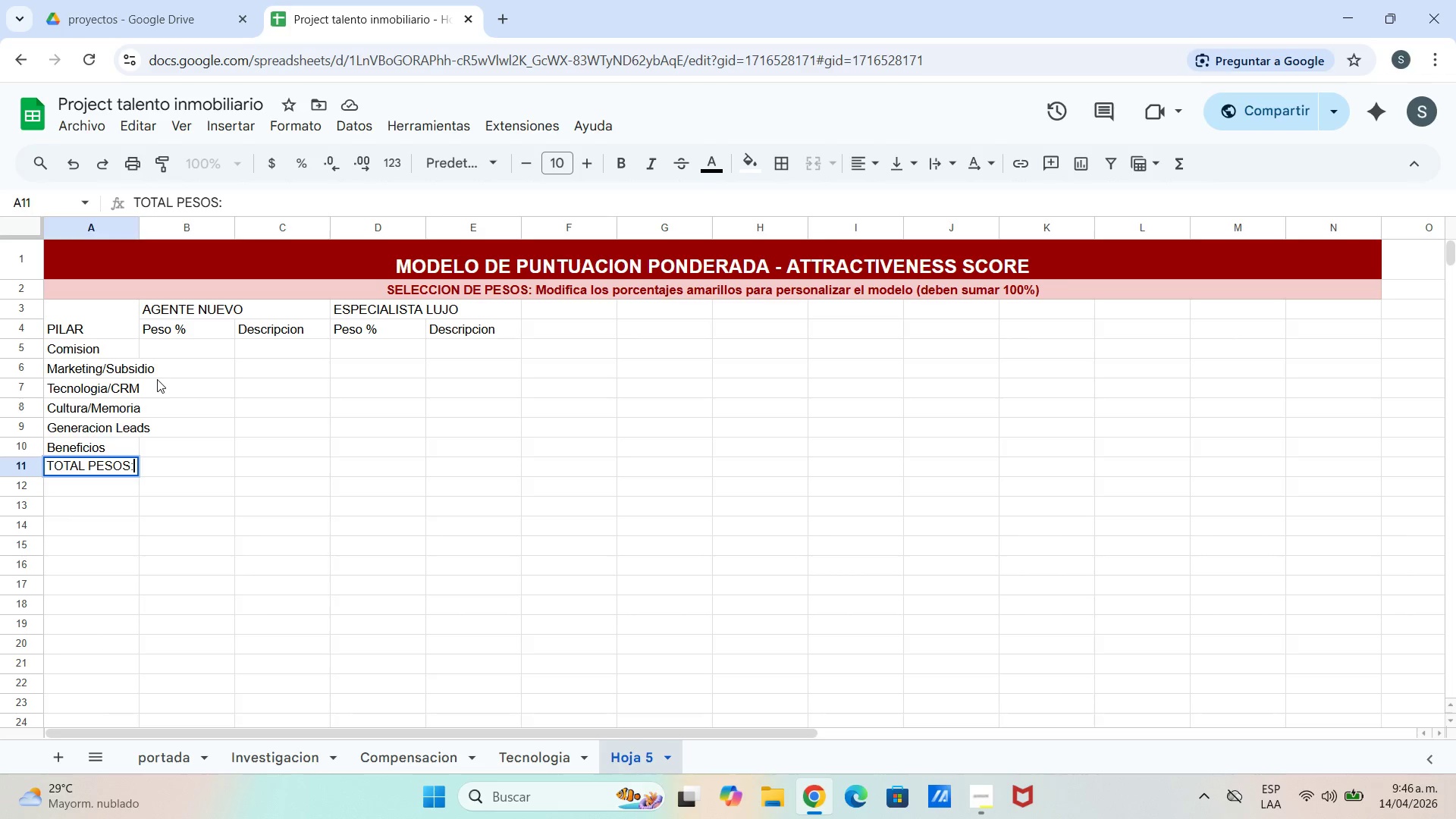 
left_click([200, 356])
 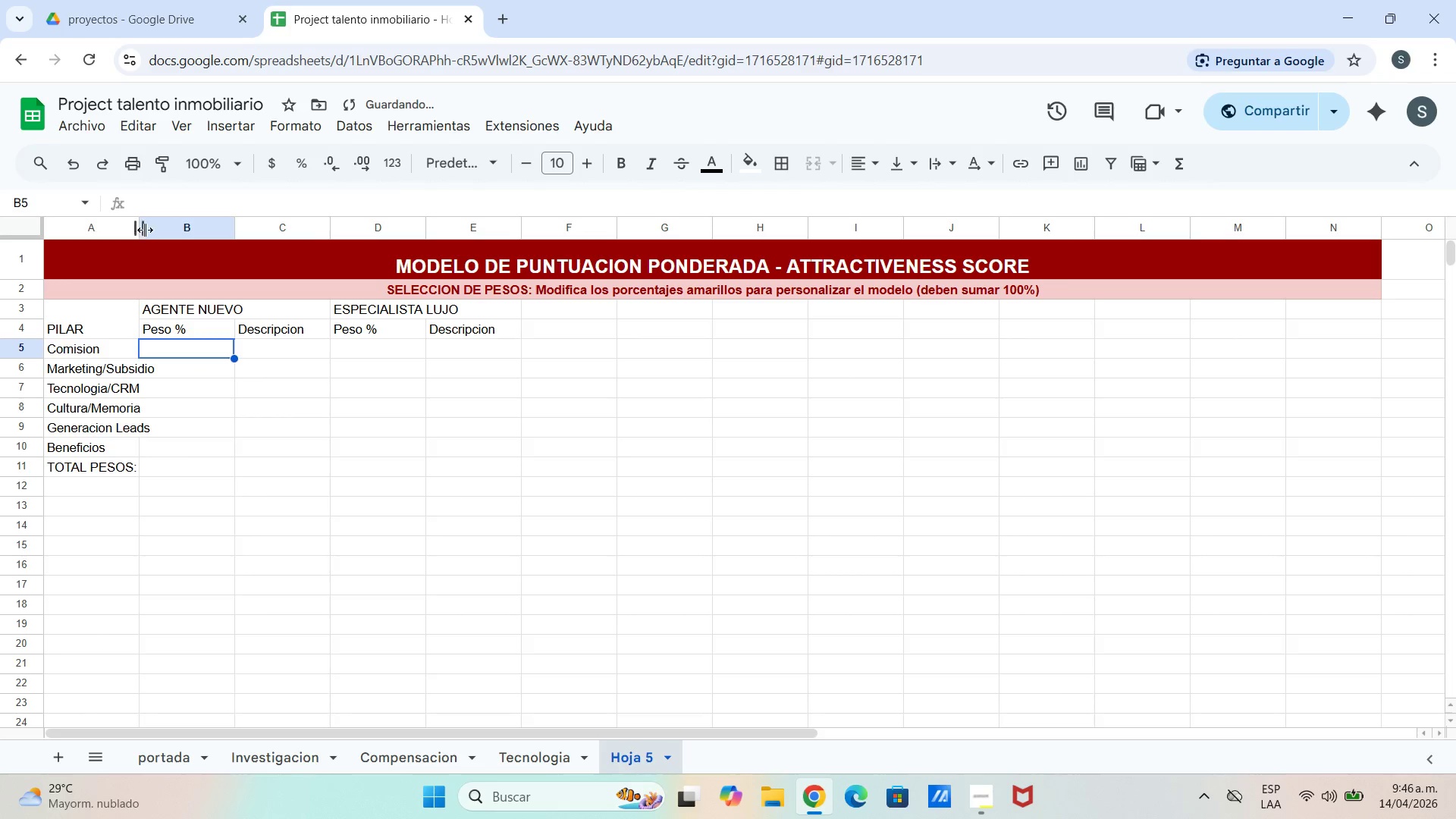 
left_click_drag(start_coordinate=[141, 232], to_coordinate=[152, 240])
 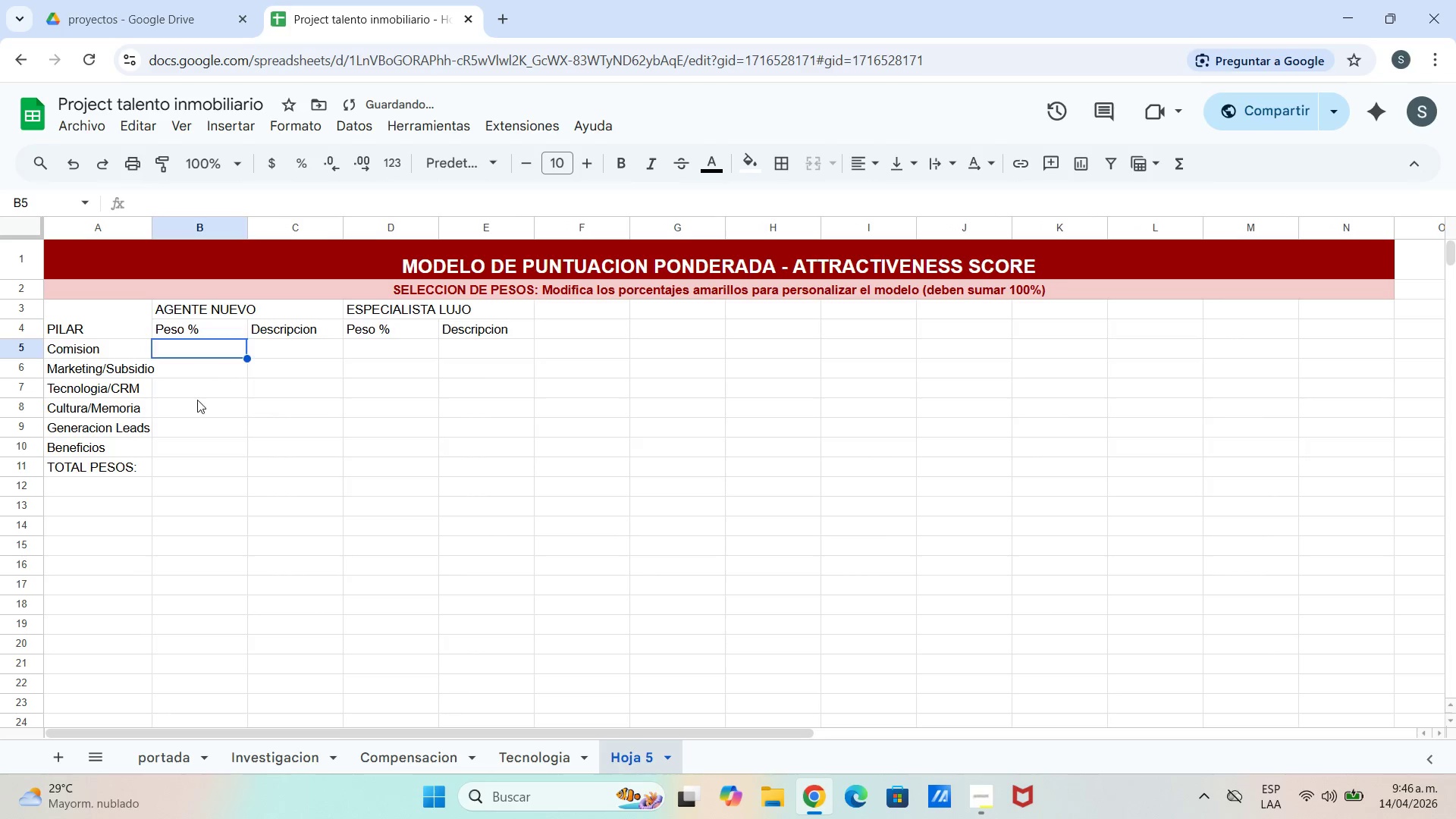 
left_click_drag(start_coordinate=[194, 400], to_coordinate=[190, 394])
 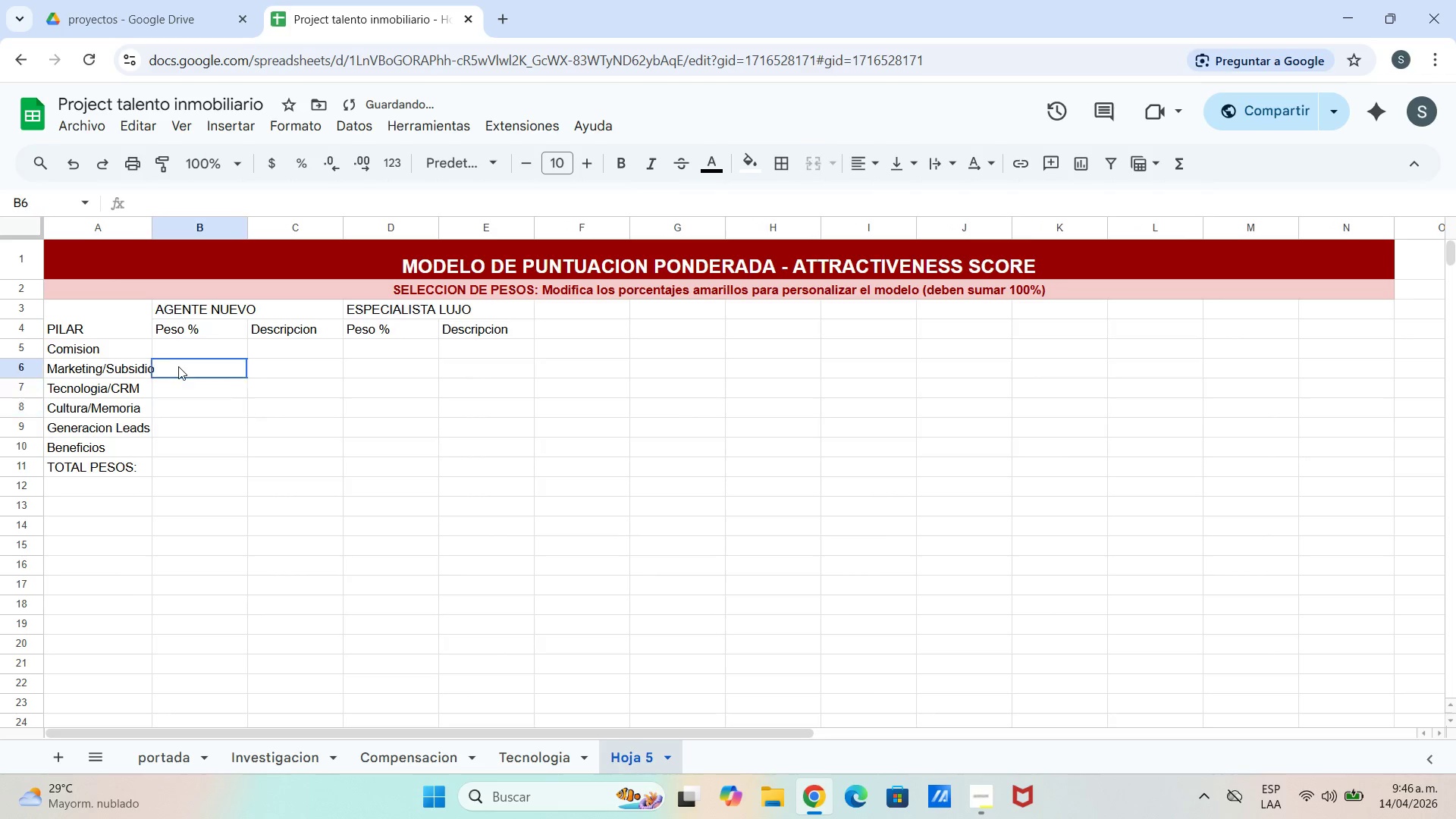 
double_click([178, 366])
 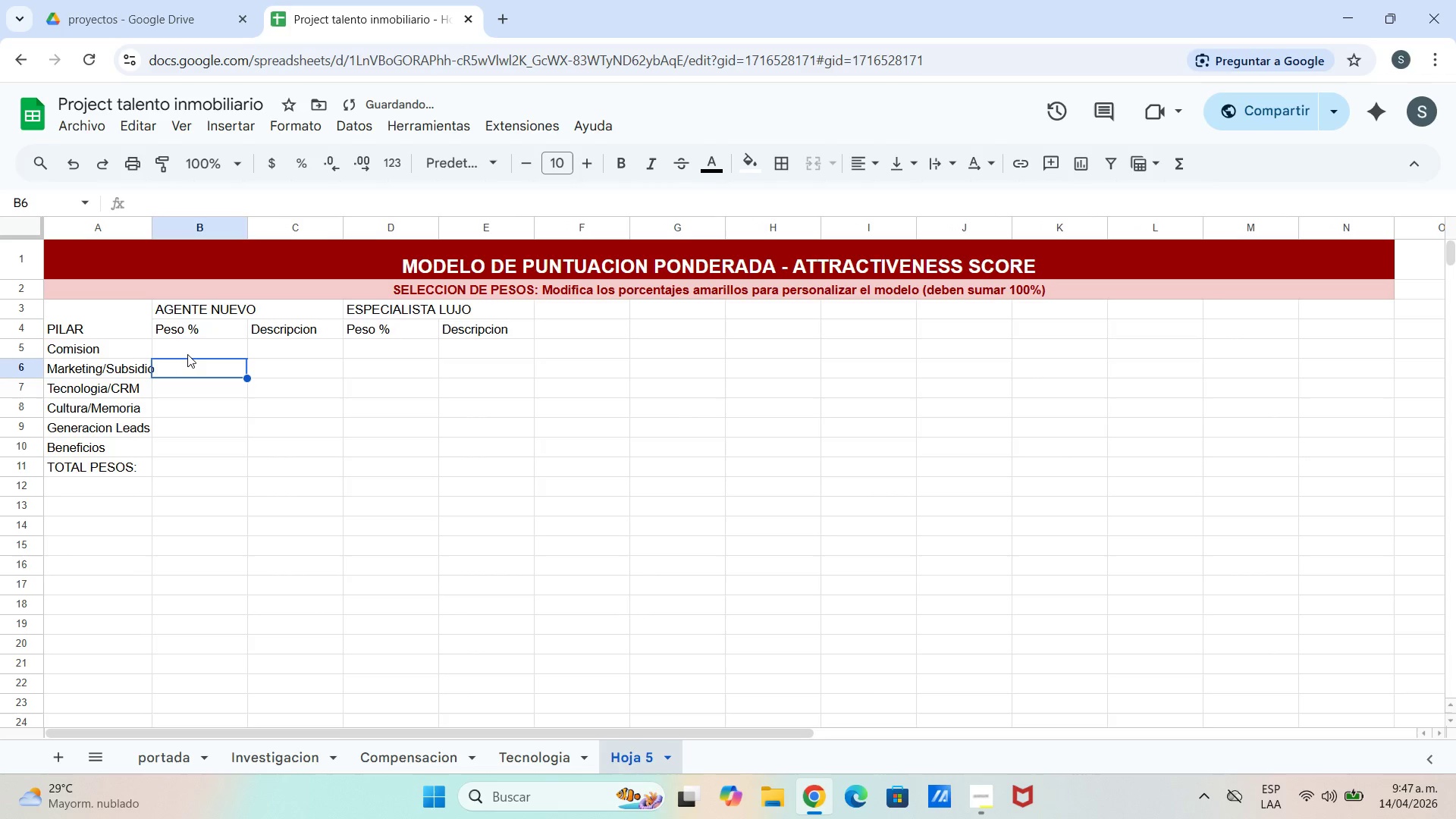 
left_click([187, 354])
 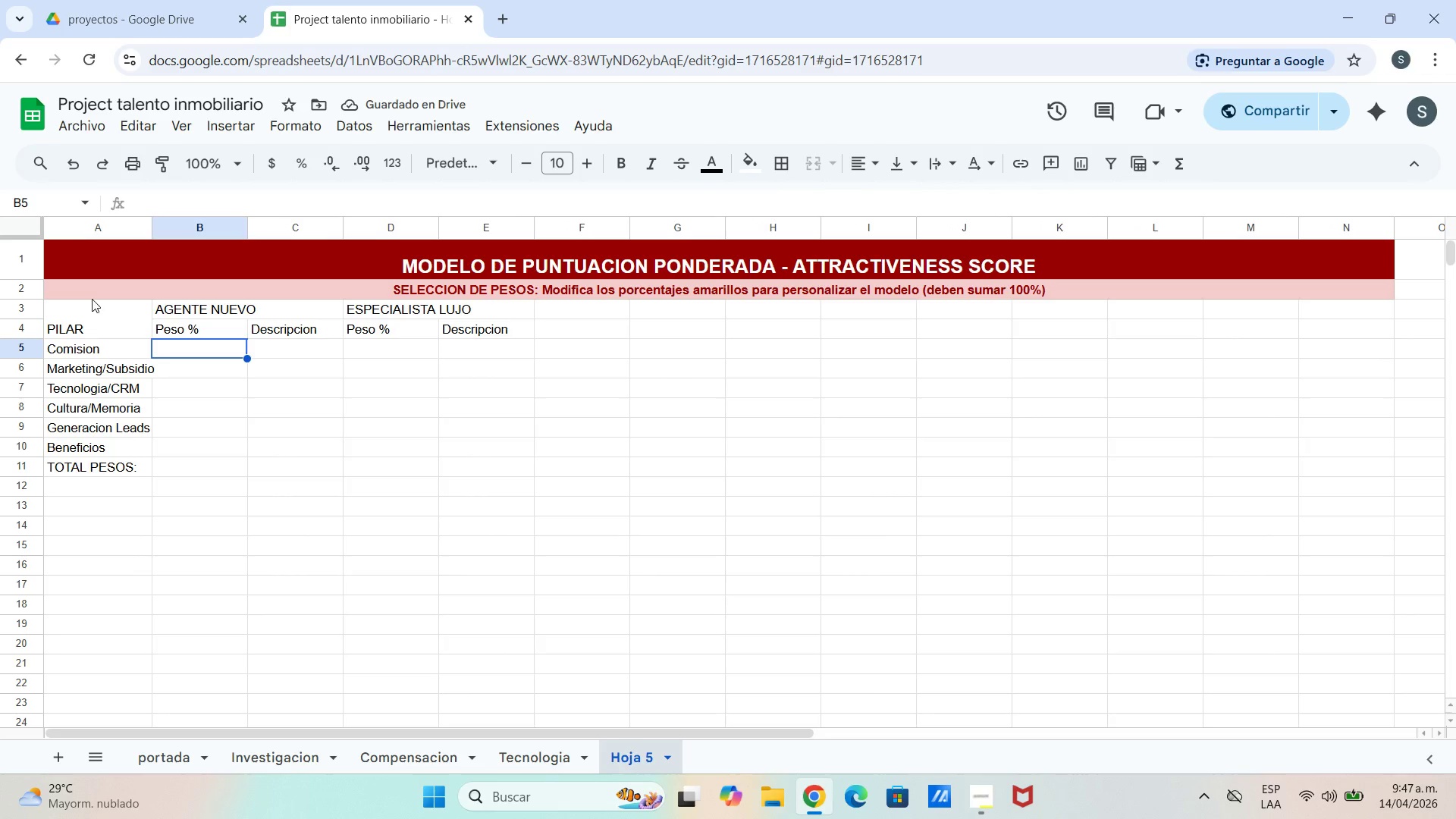 
left_click_drag(start_coordinate=[96, 318], to_coordinate=[472, 328])
 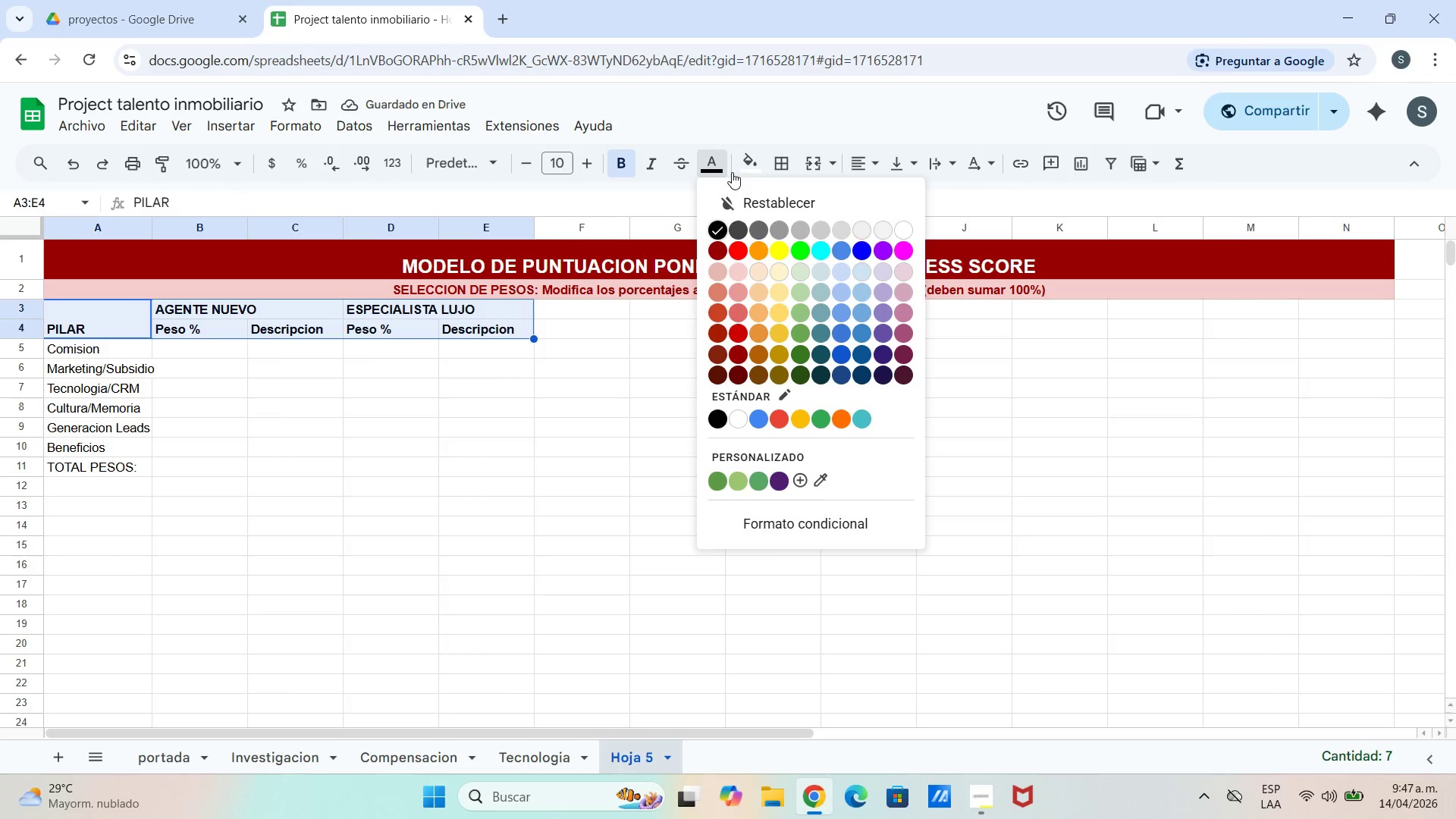 
wait(6.7)
 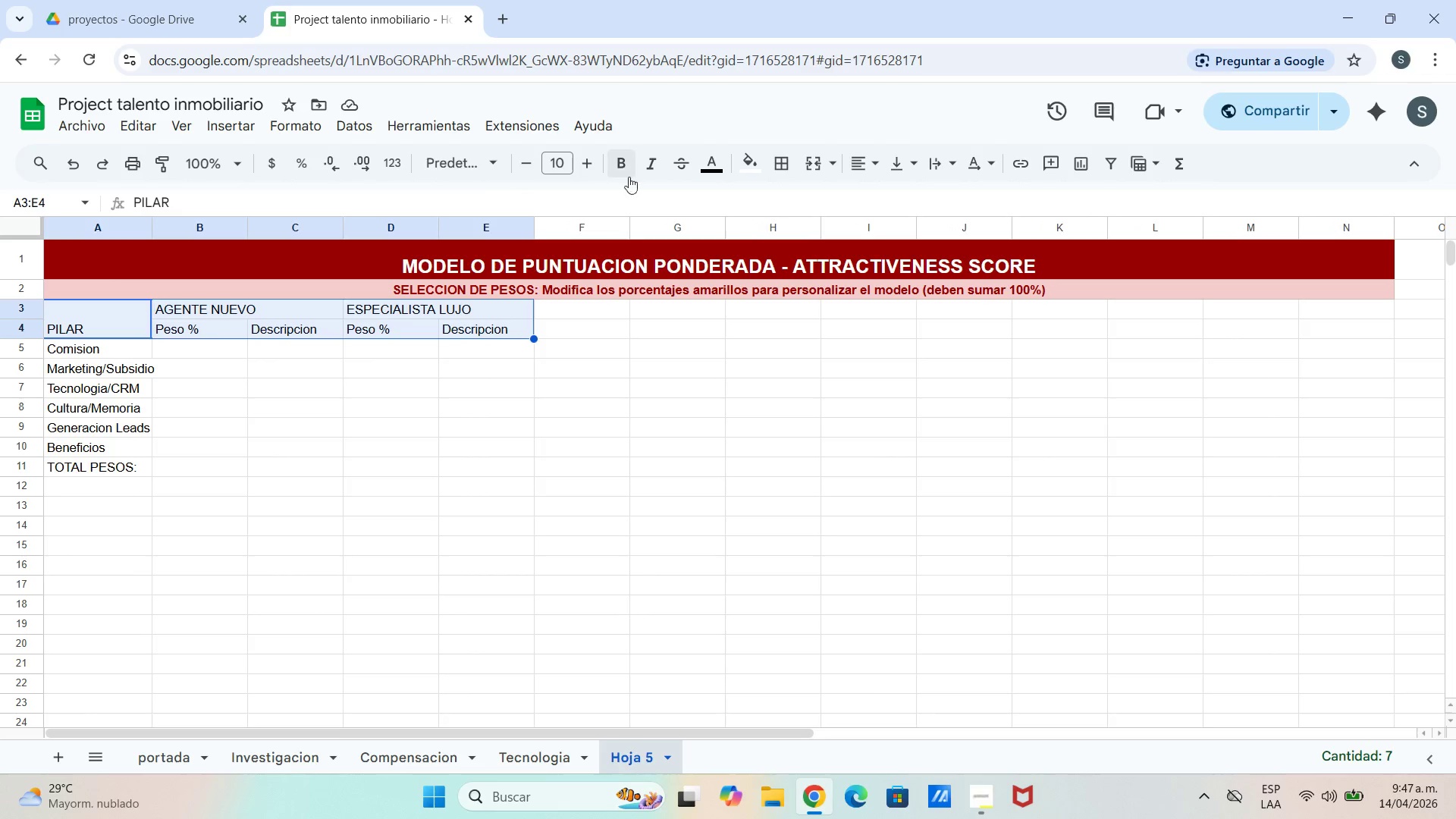 
left_click([901, 235])
 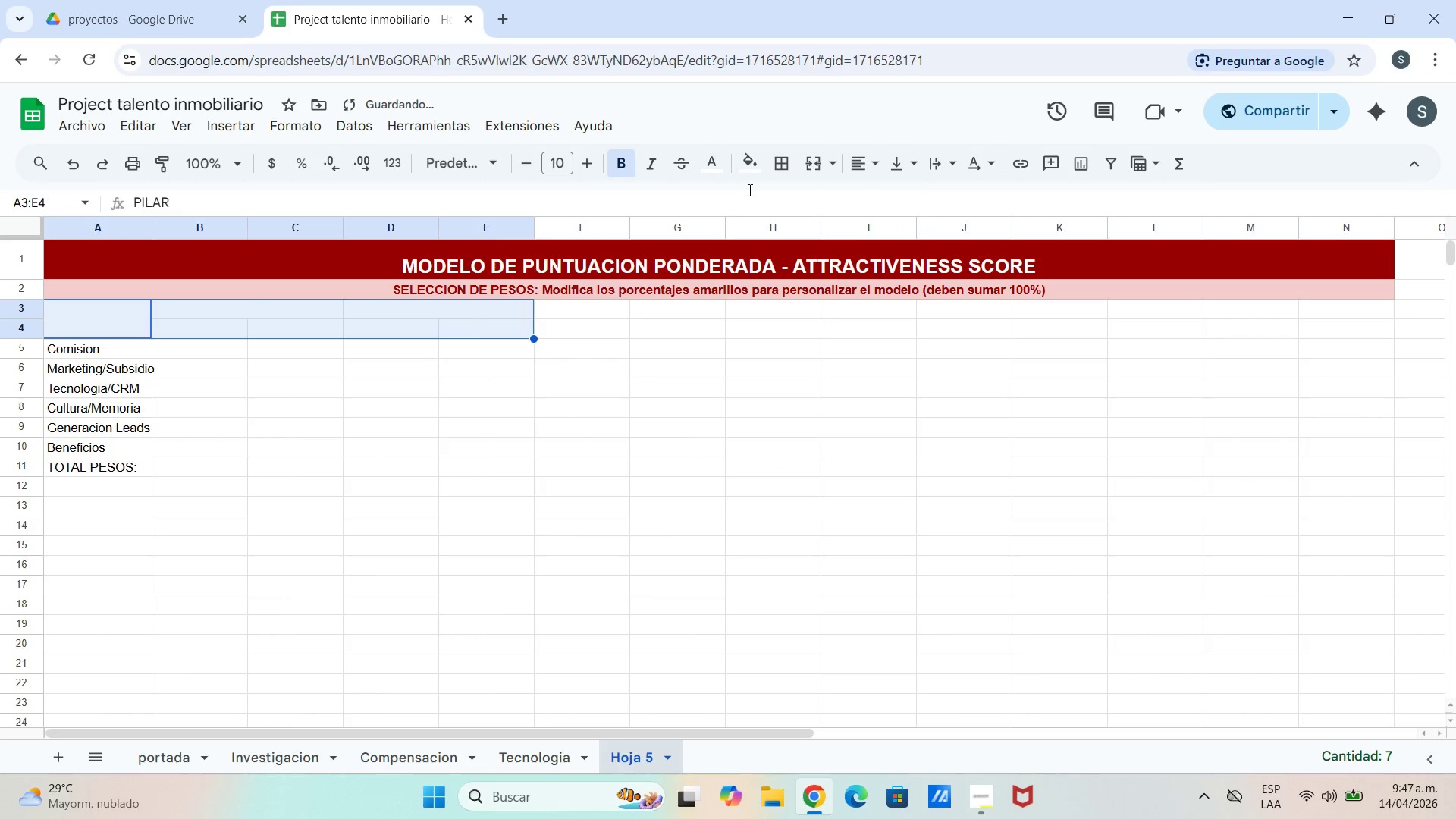 
mouse_move([739, 167])
 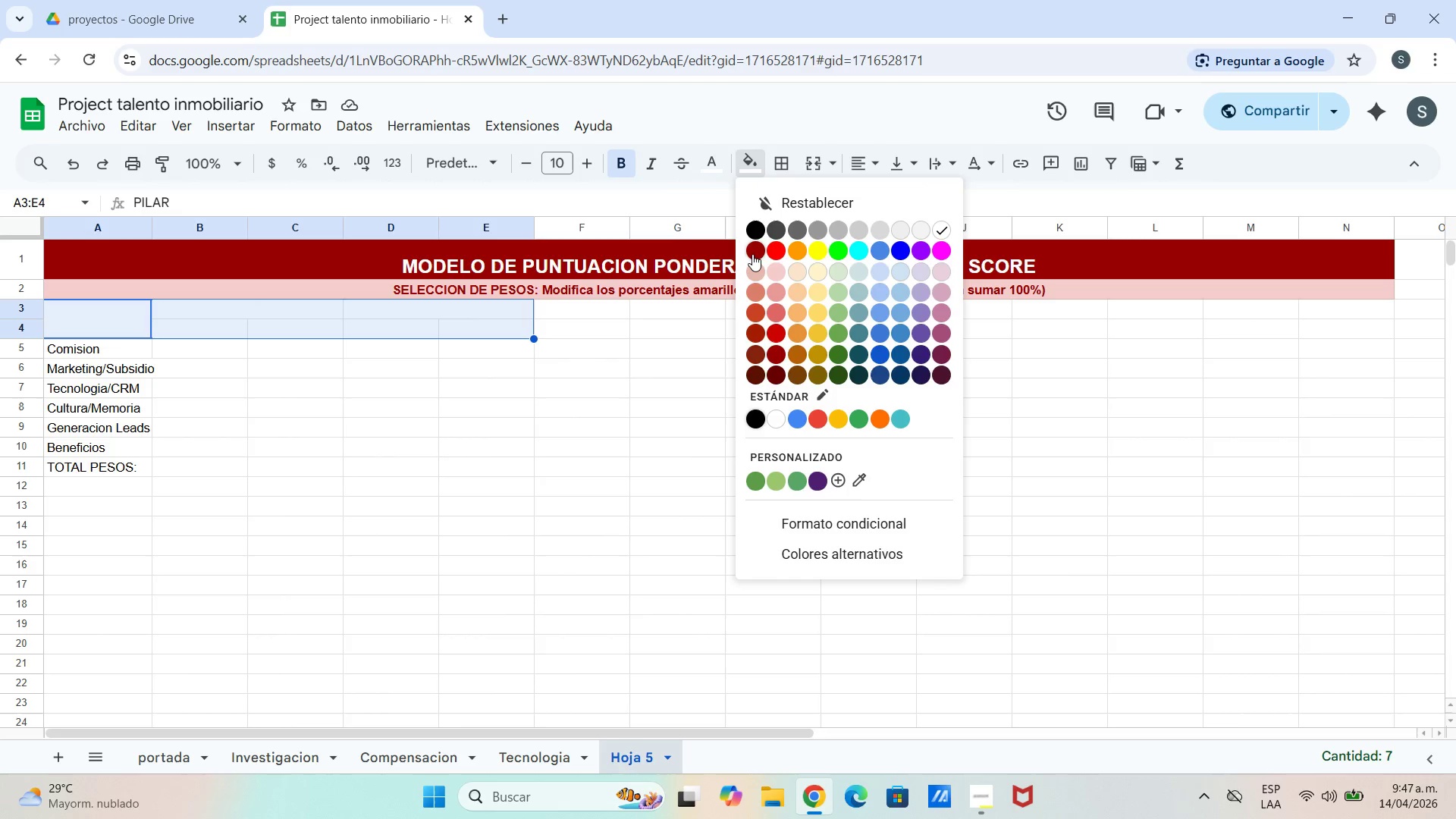 
left_click([752, 254])
 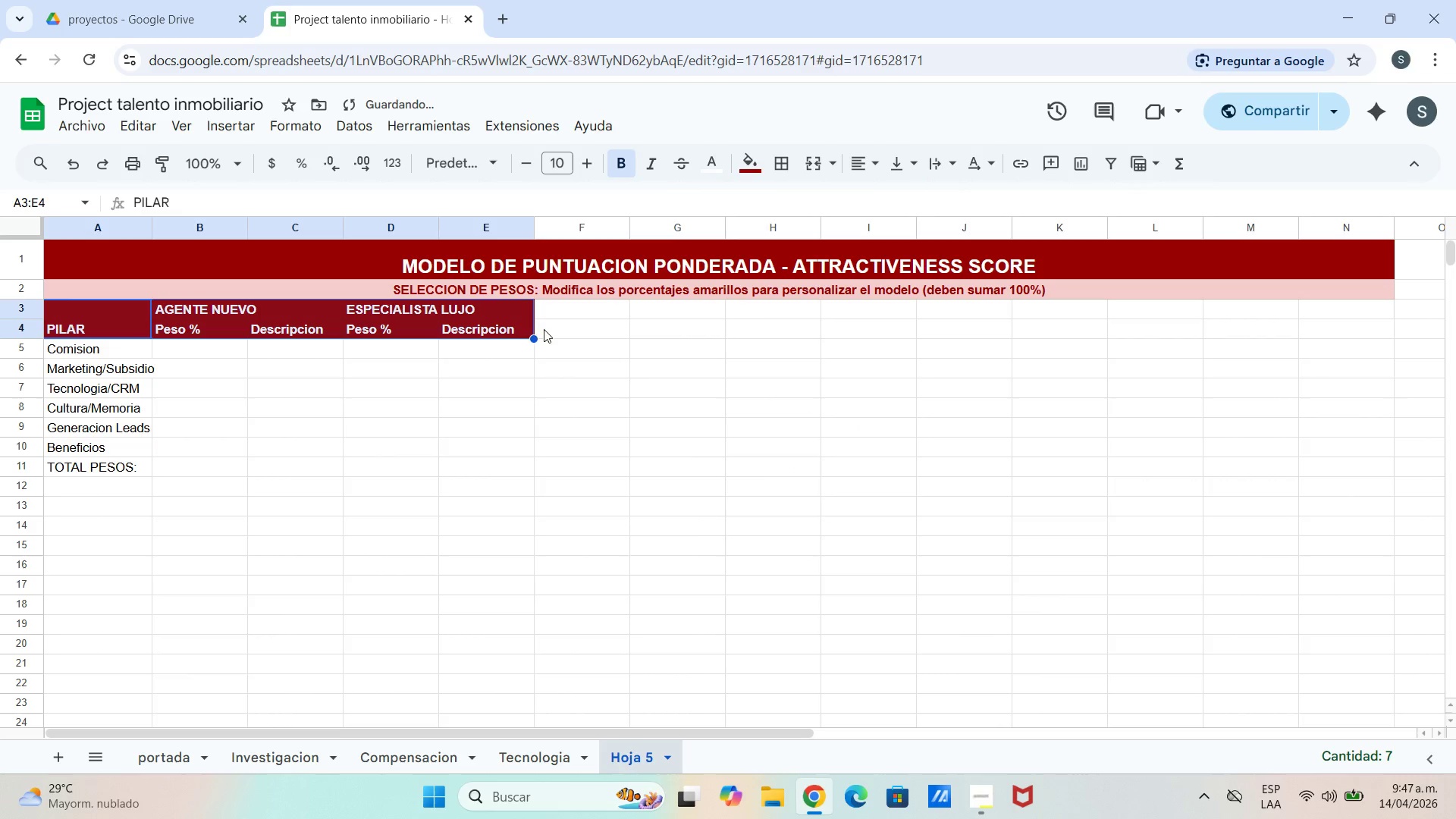 
left_click([487, 379])
 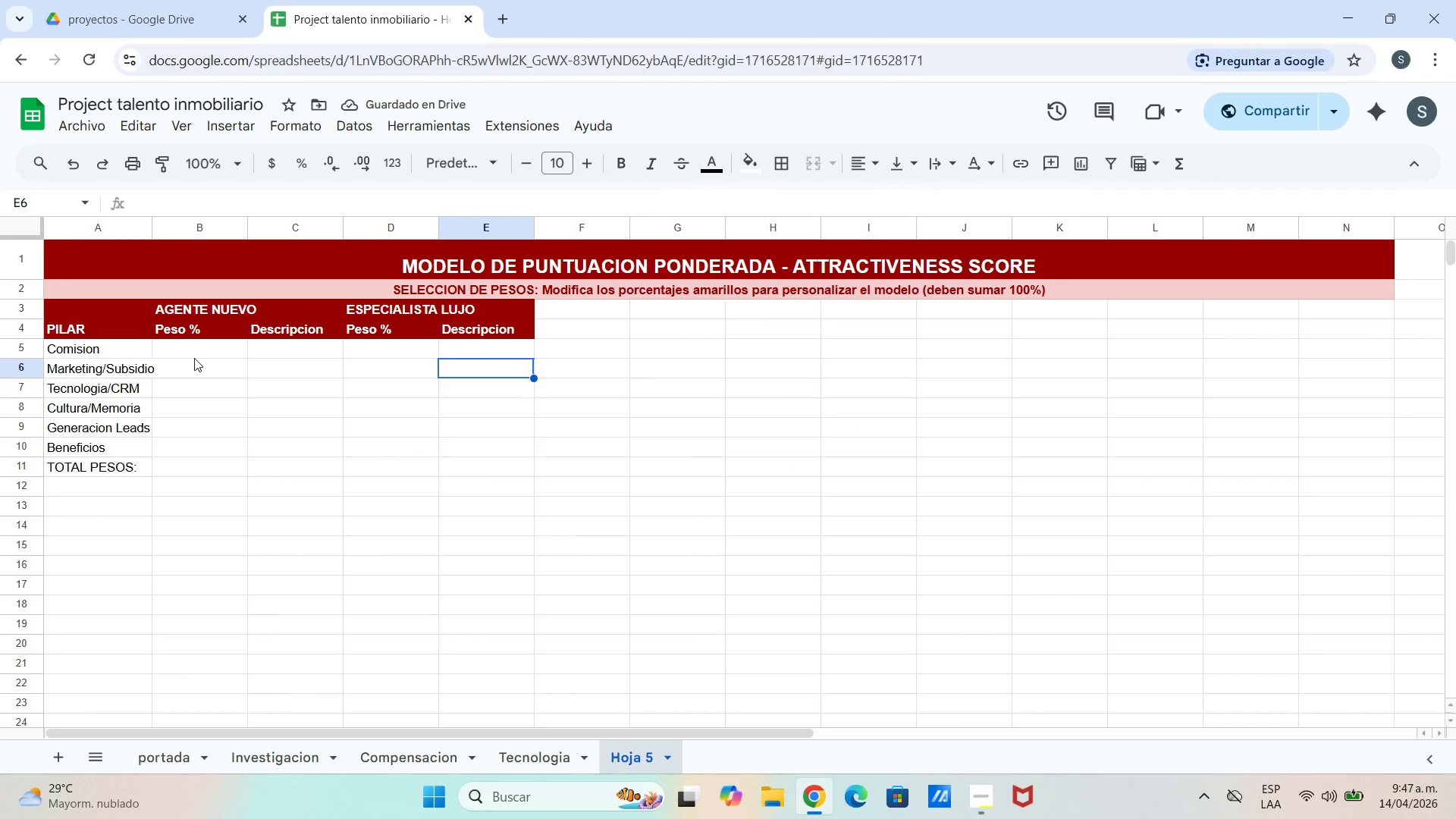 
left_click_drag(start_coordinate=[86, 313], to_coordinate=[495, 328])
 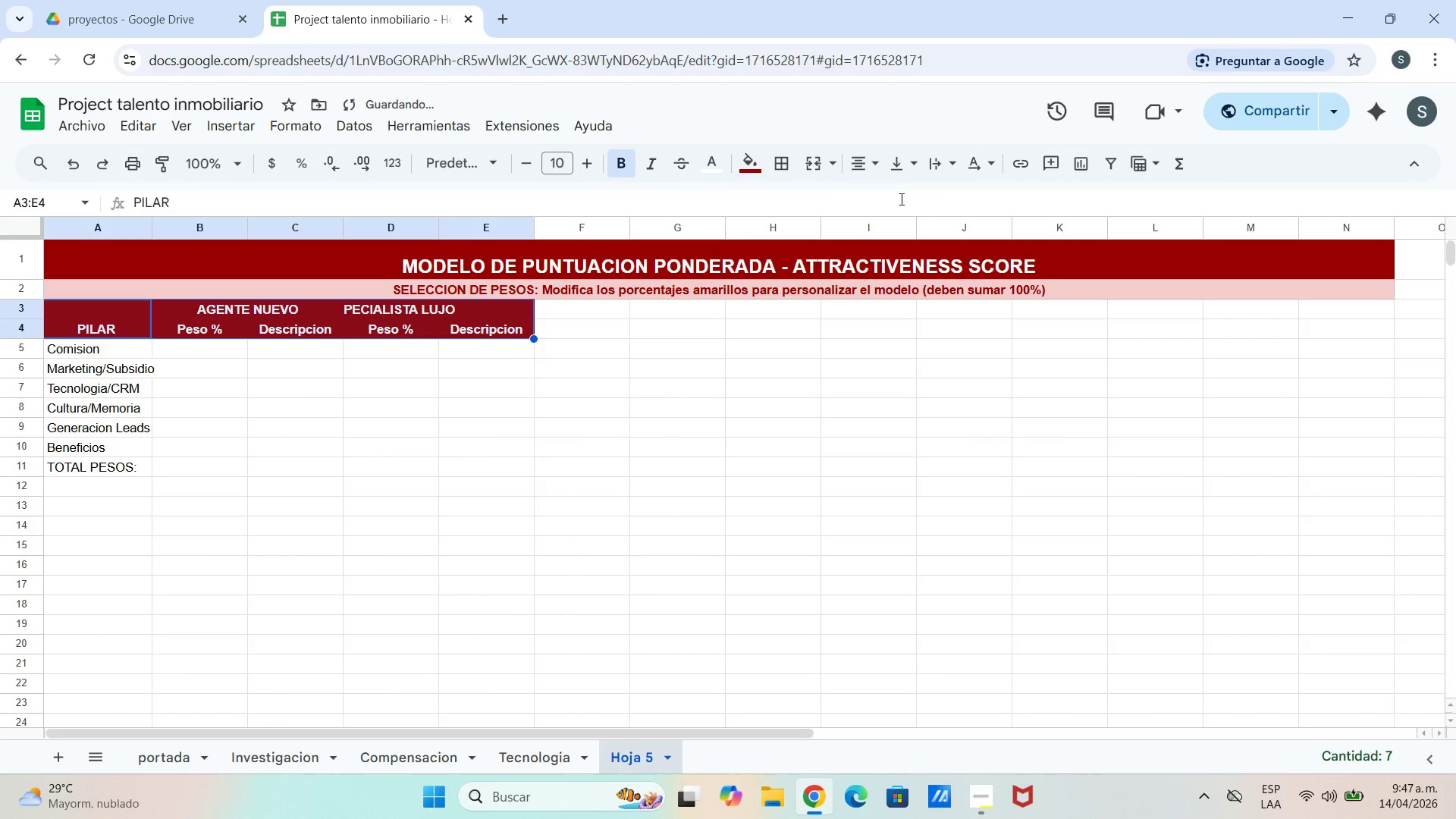 
left_click([911, 165])
 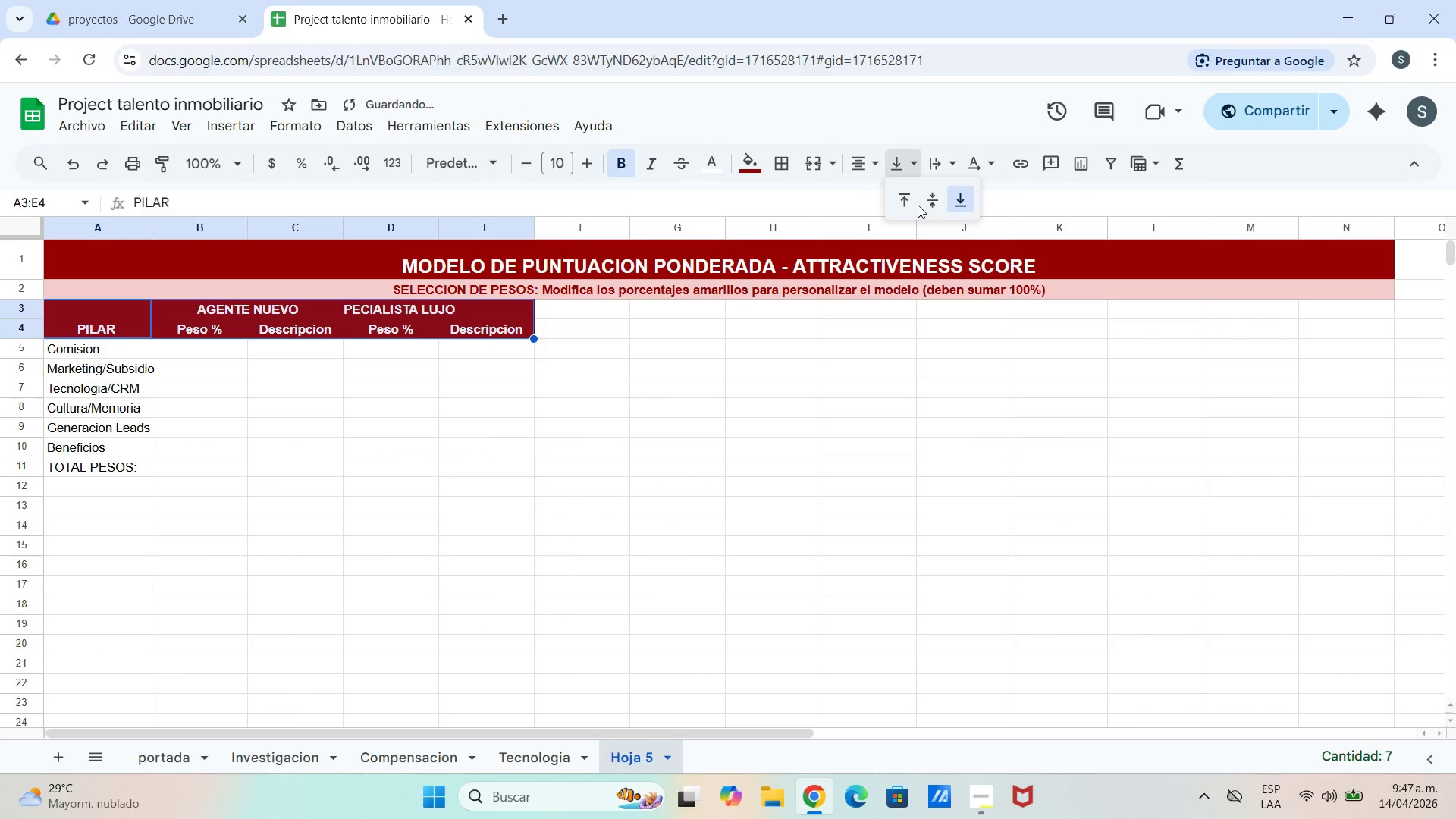 
left_click([921, 204])
 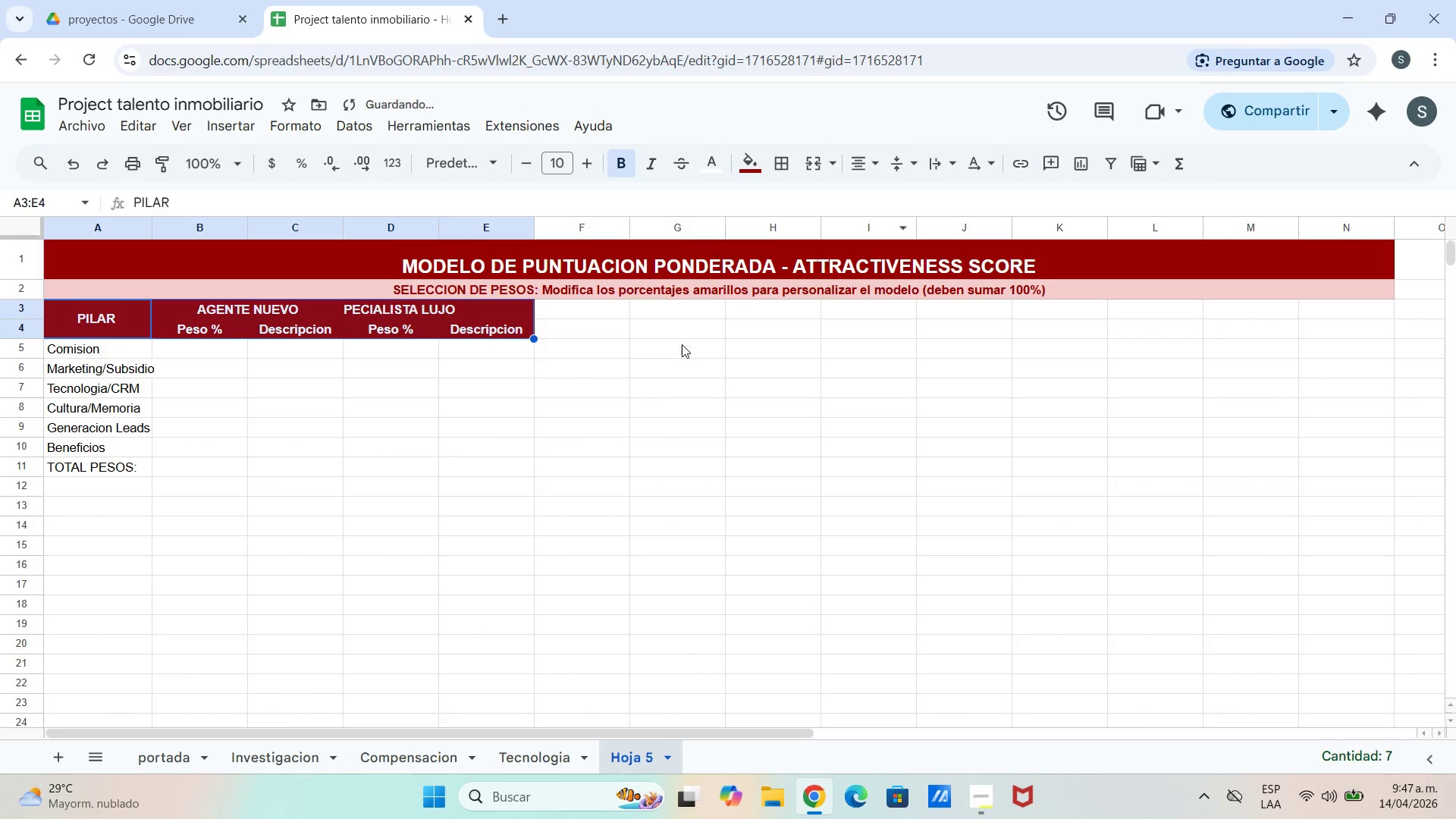 
left_click([608, 398])
 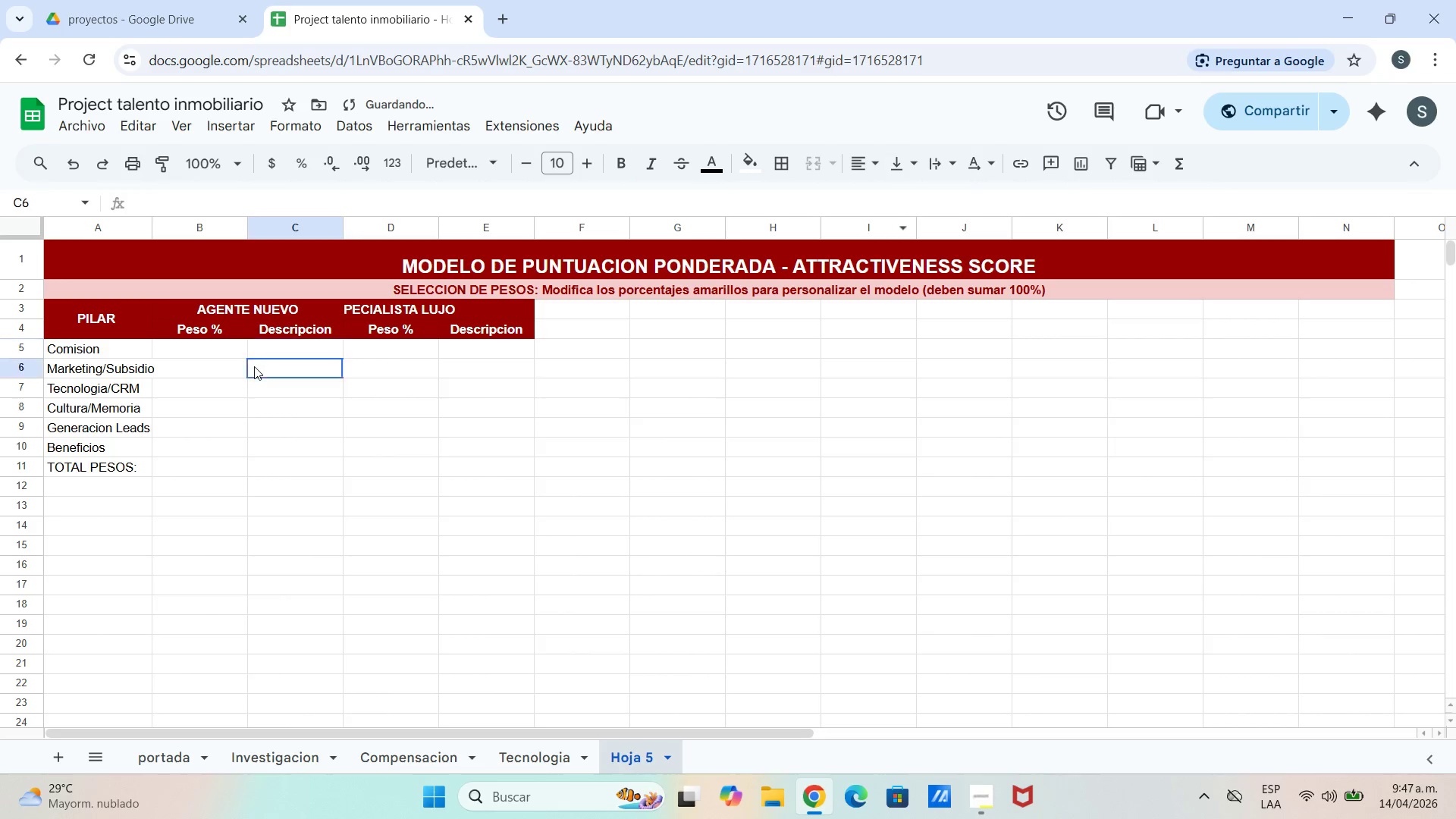 
triple_click([475, 374])
 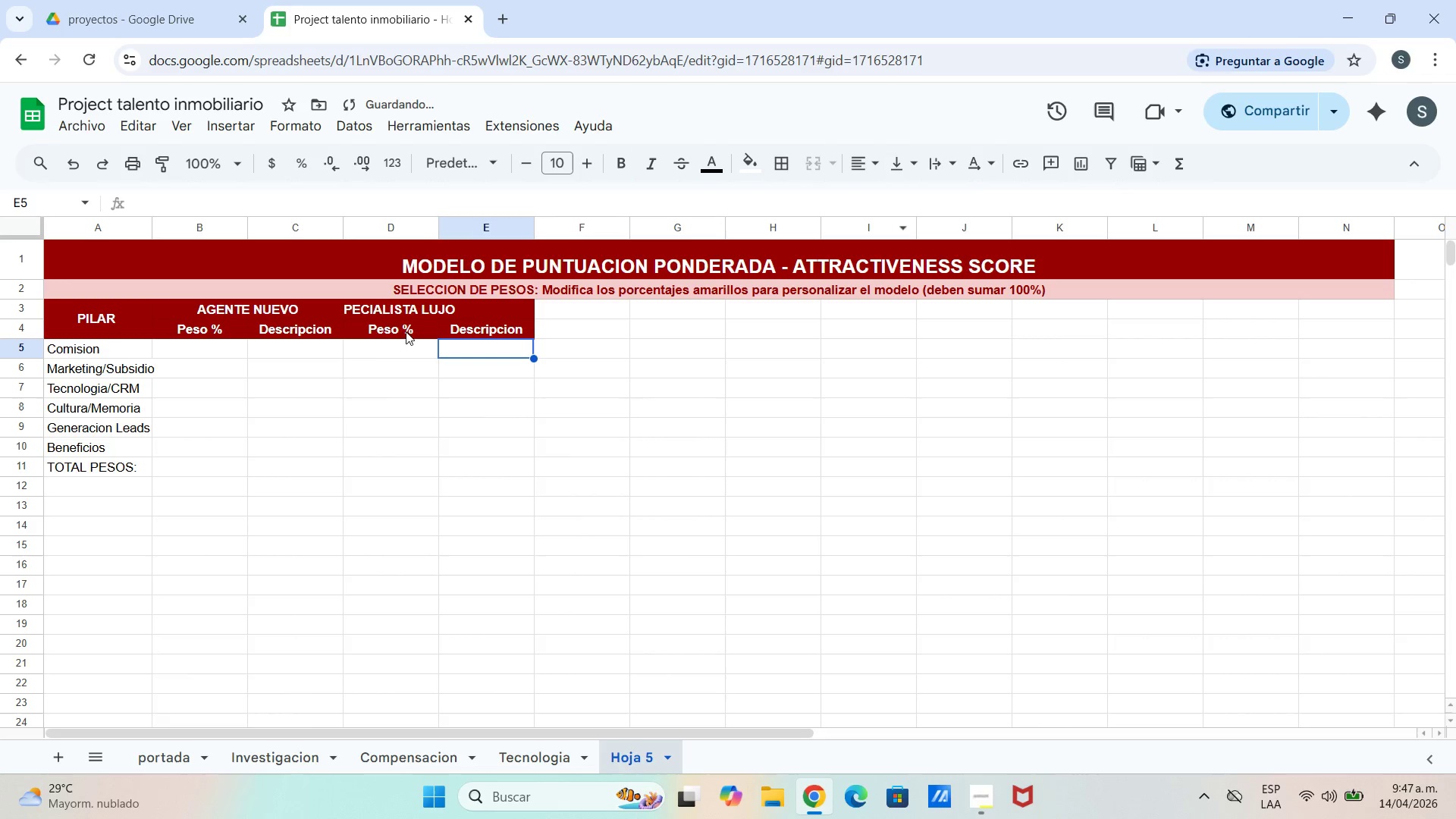 
left_click([378, 307])
 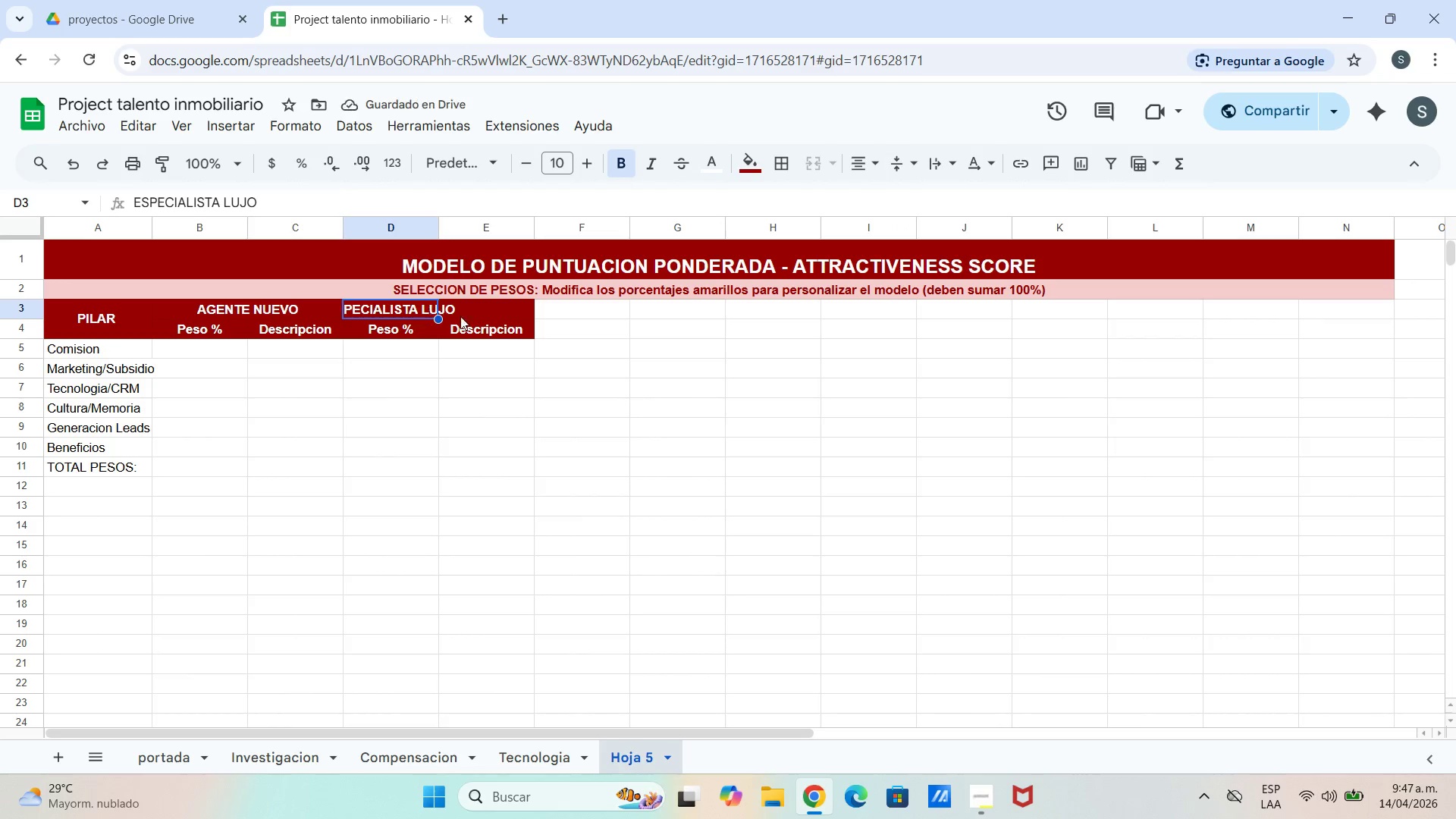 
left_click_drag(start_coordinate=[481, 351], to_coordinate=[477, 353])
 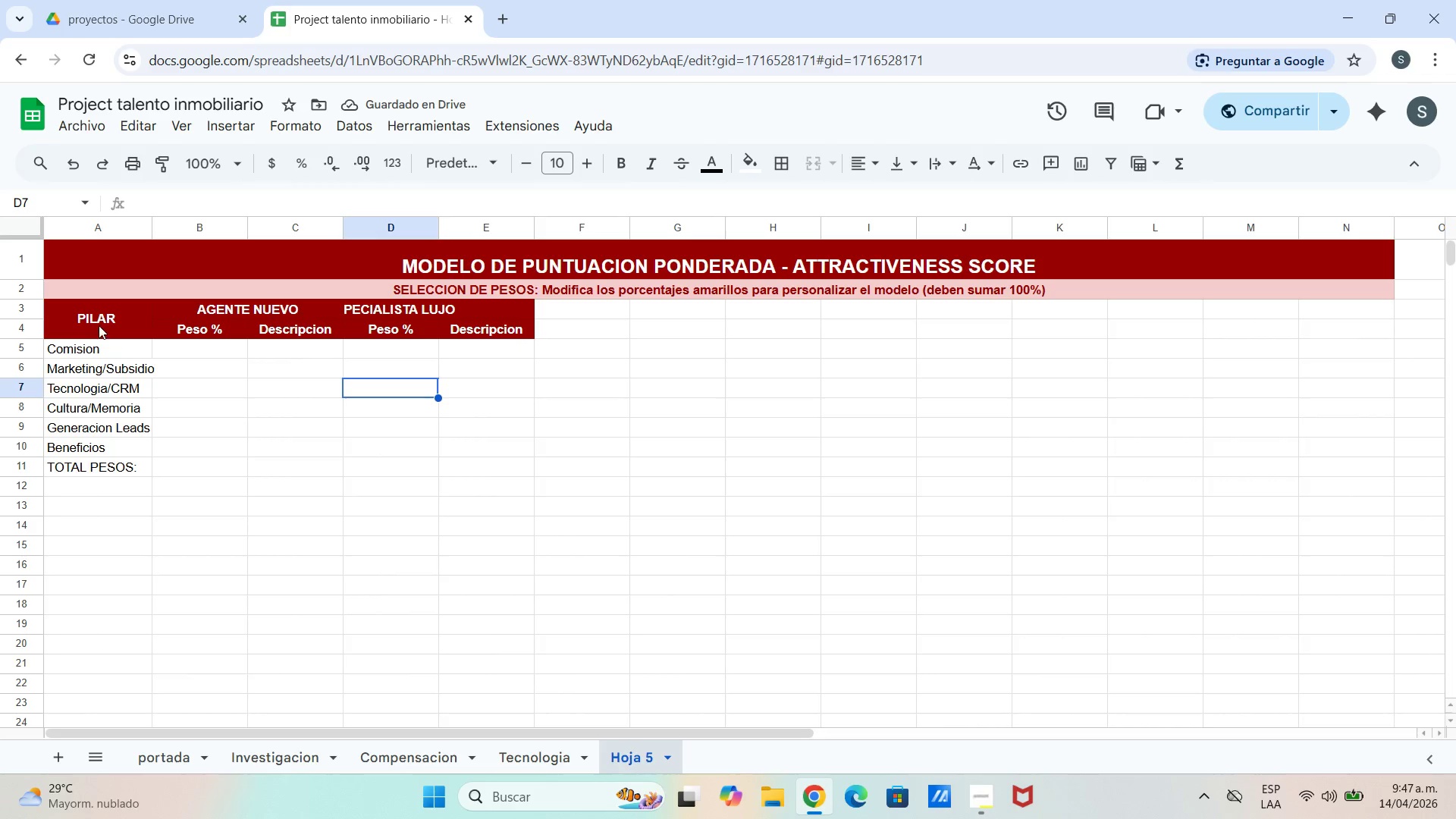 
left_click_drag(start_coordinate=[96, 308], to_coordinate=[500, 330])
 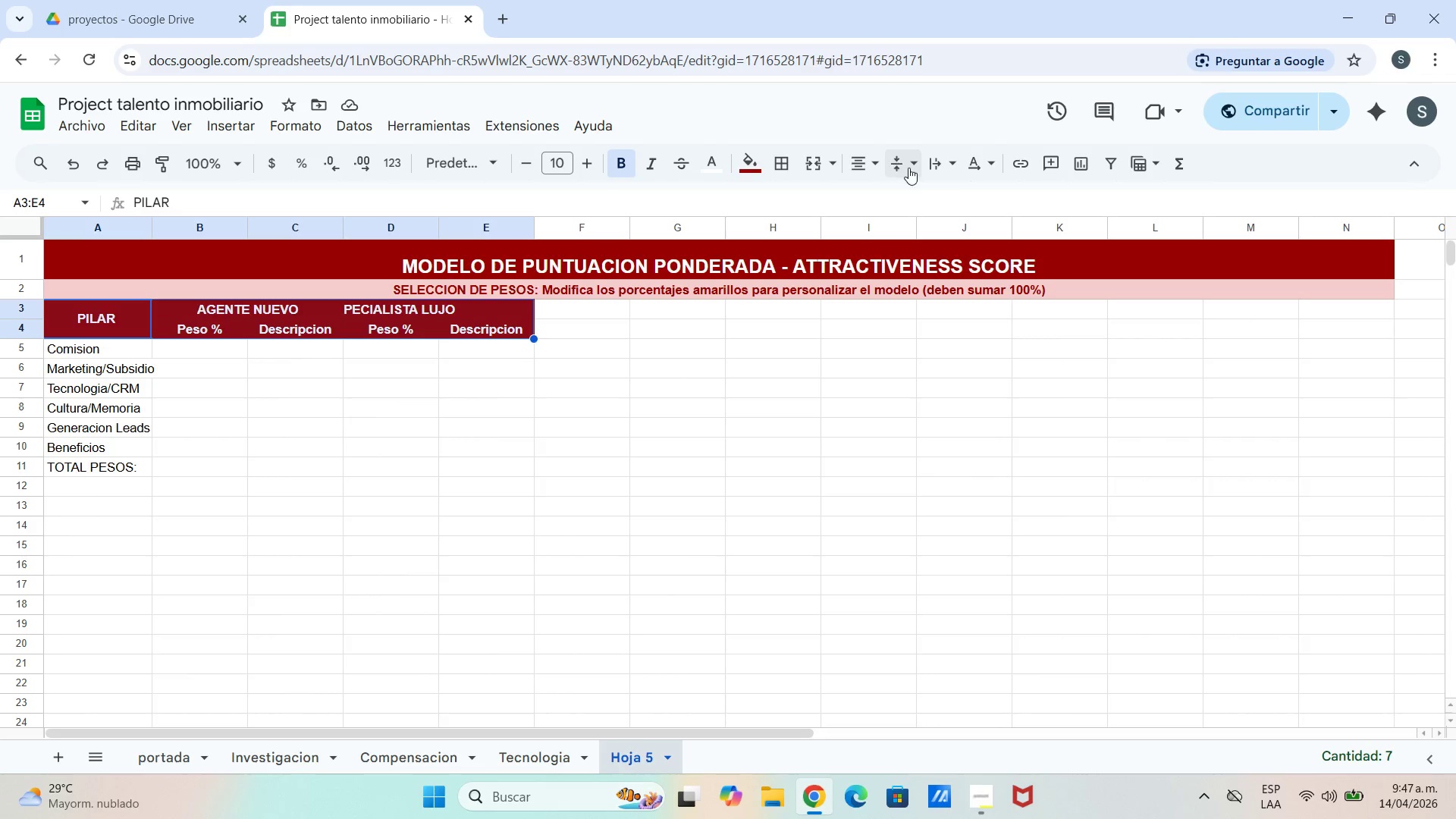 
left_click([911, 168])
 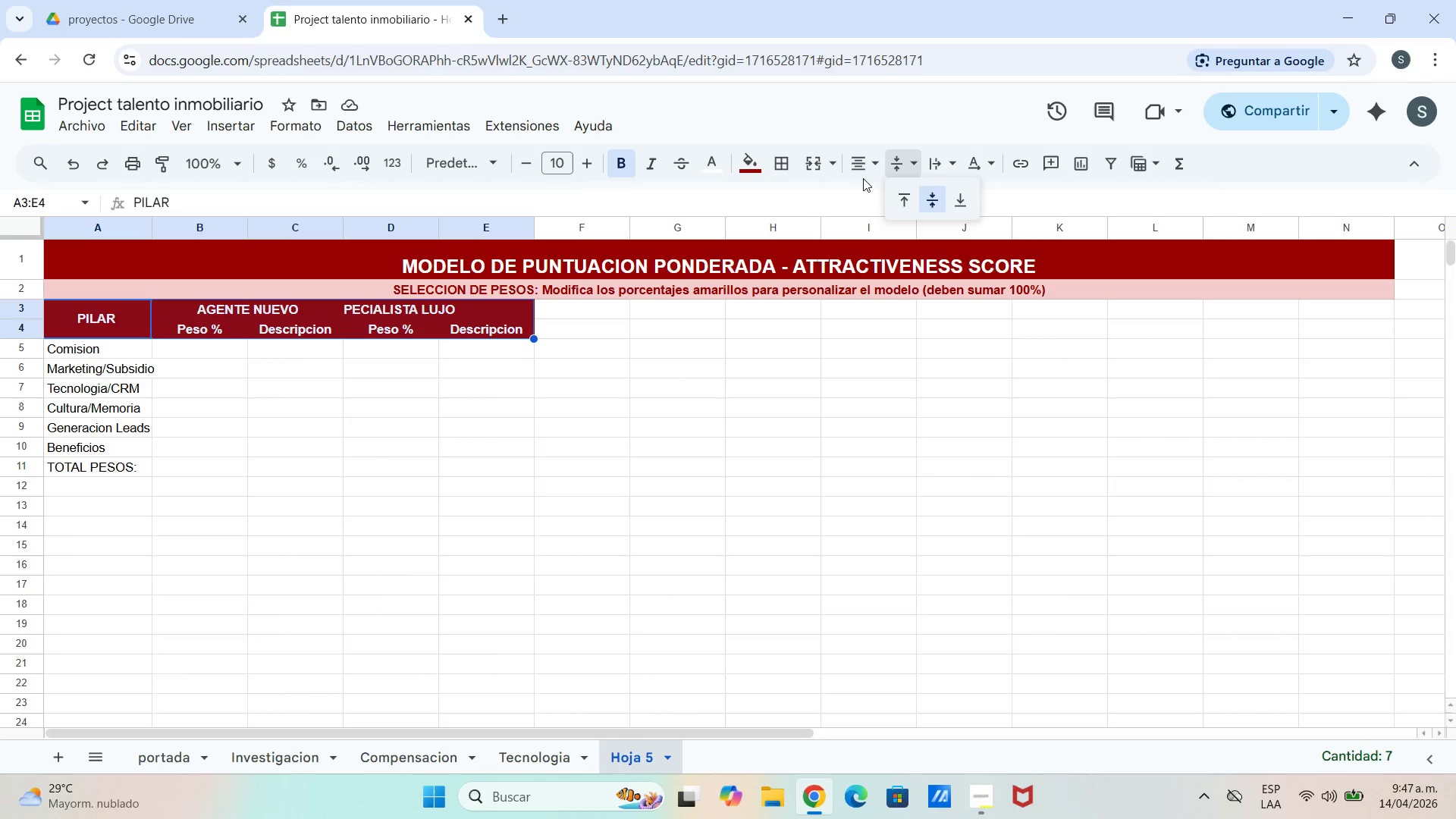 
left_click([874, 174])
 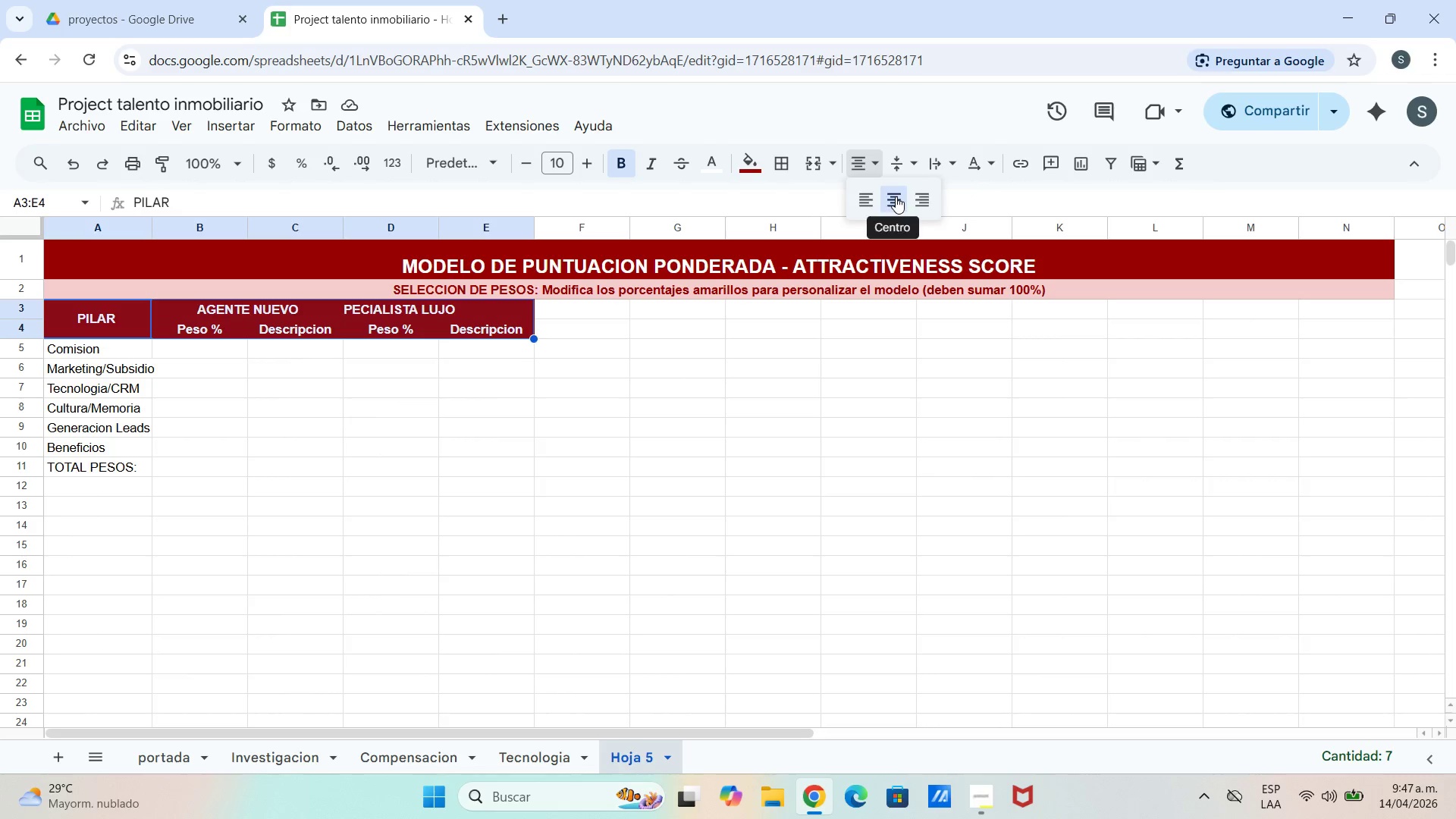 
left_click([896, 196])
 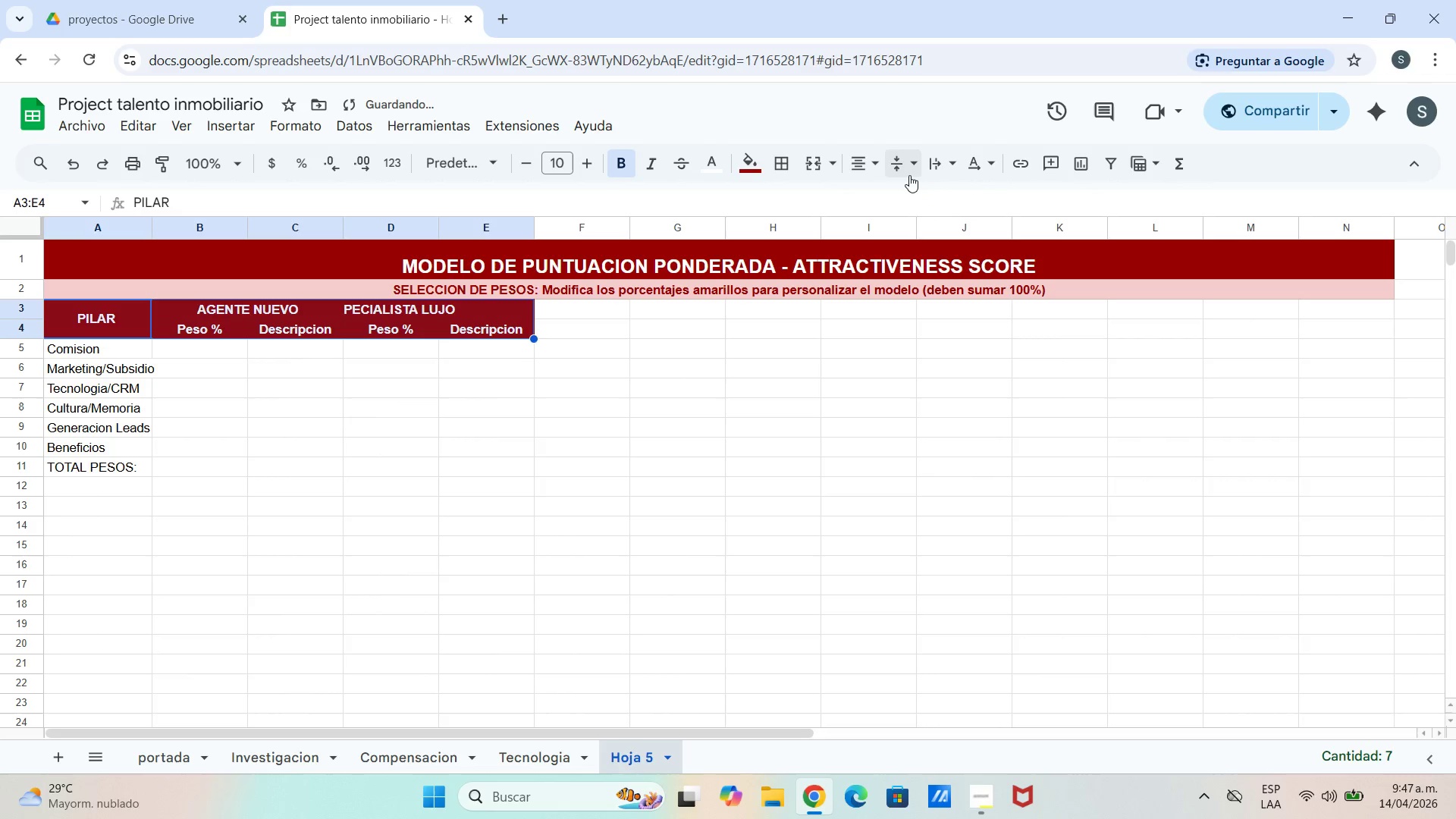 
left_click([909, 173])
 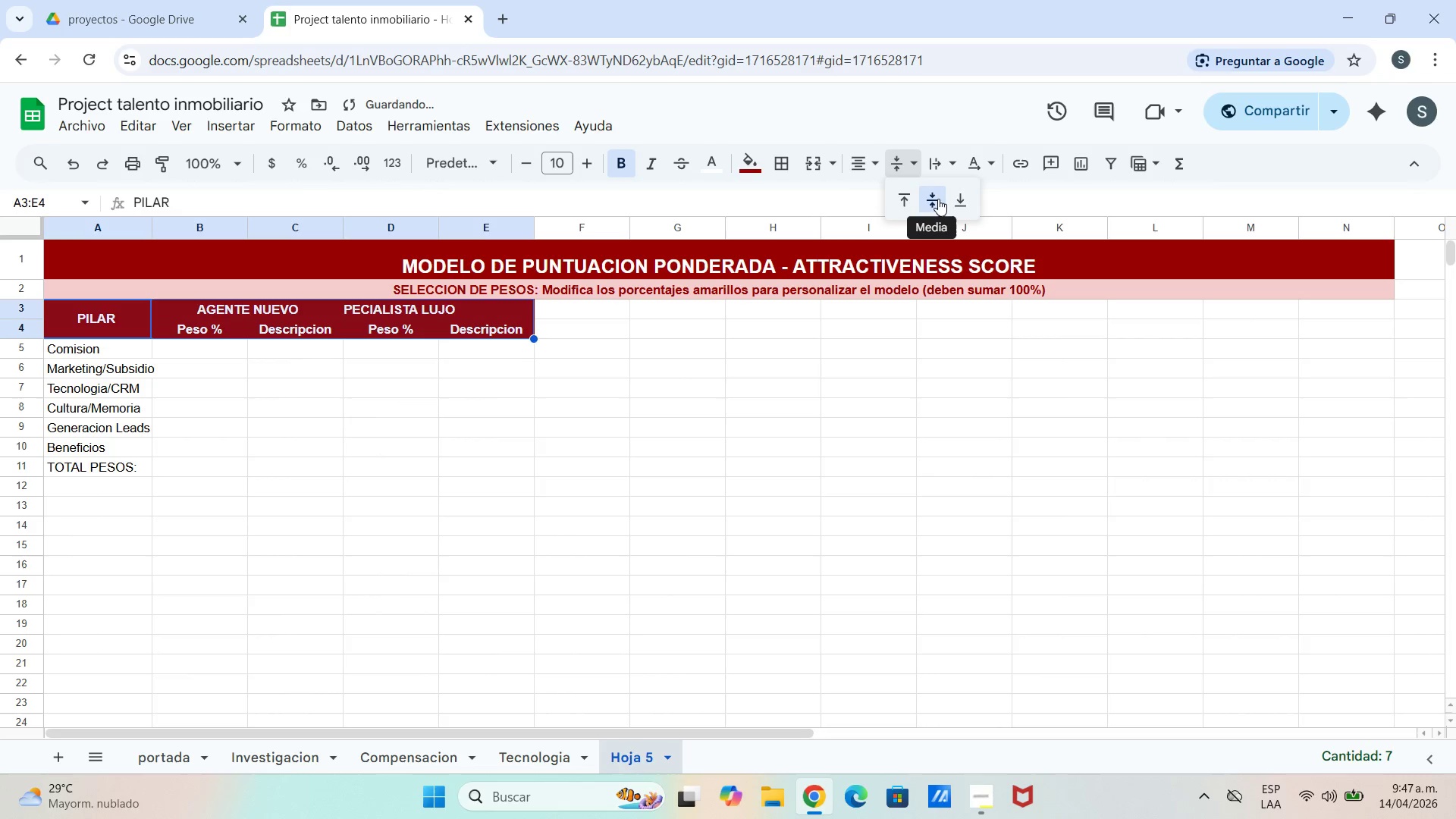 
left_click([936, 199])
 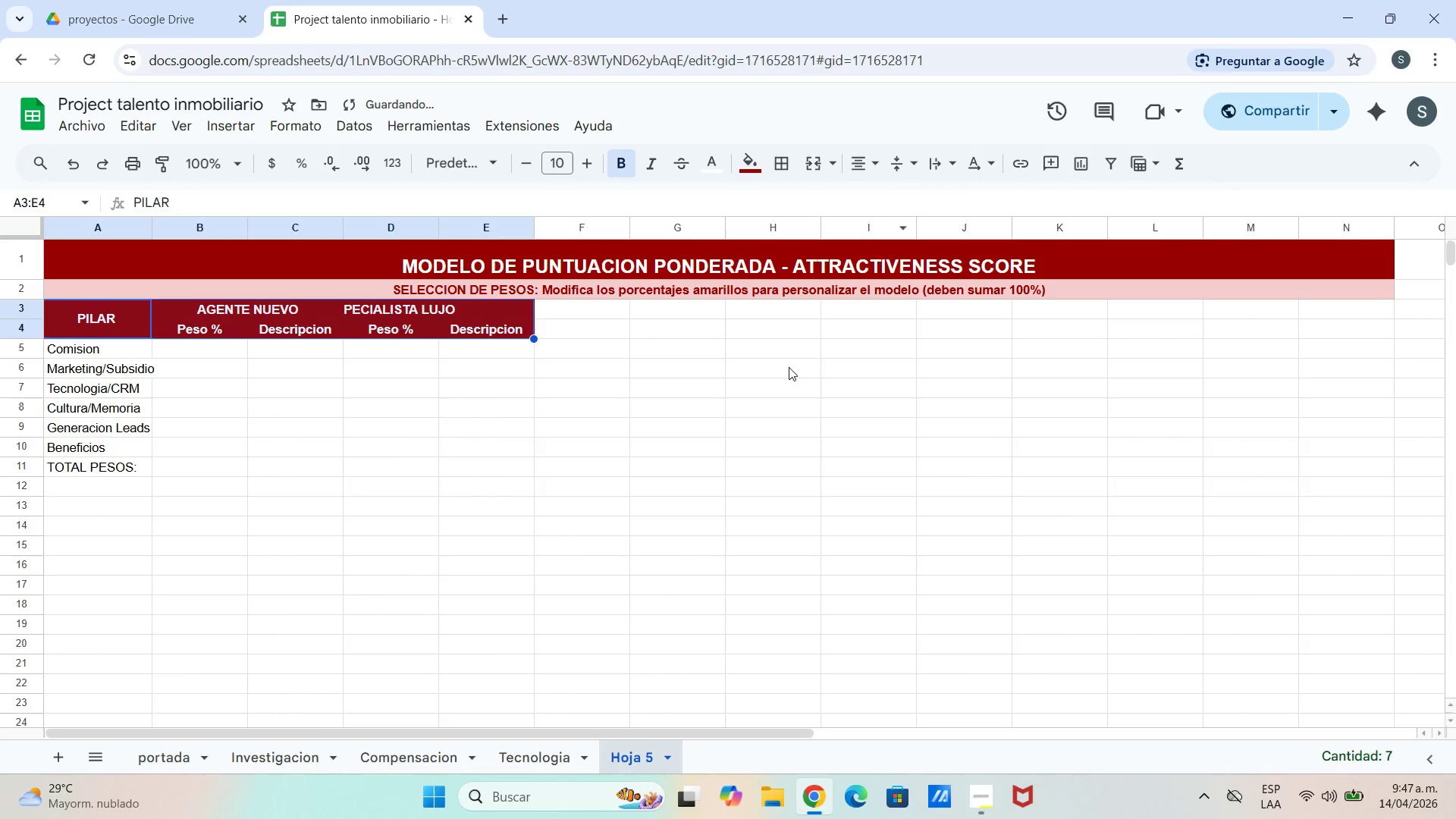 
left_click_drag(start_coordinate=[789, 367], to_coordinate=[774, 369])
 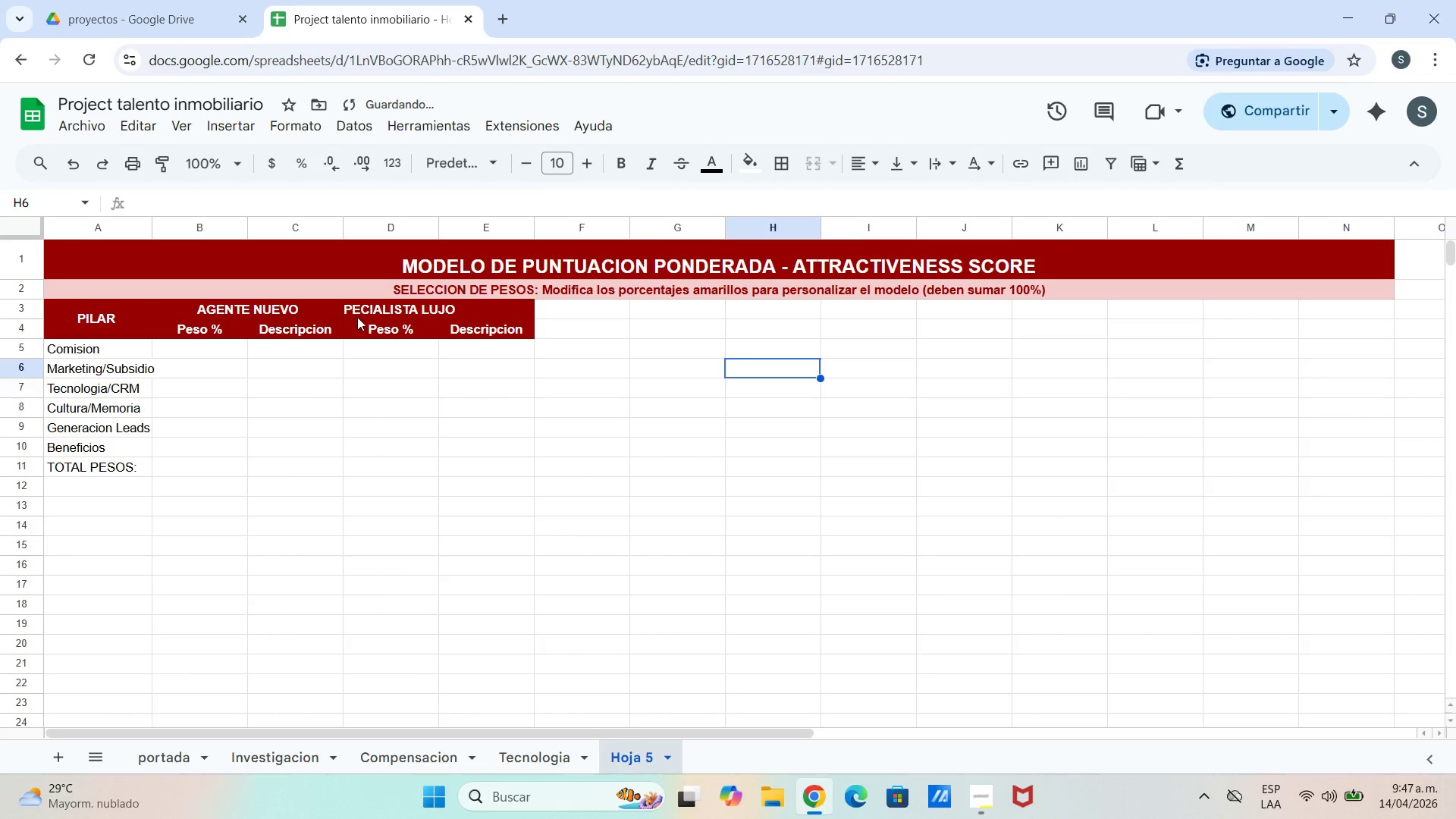 
left_click([357, 316])
 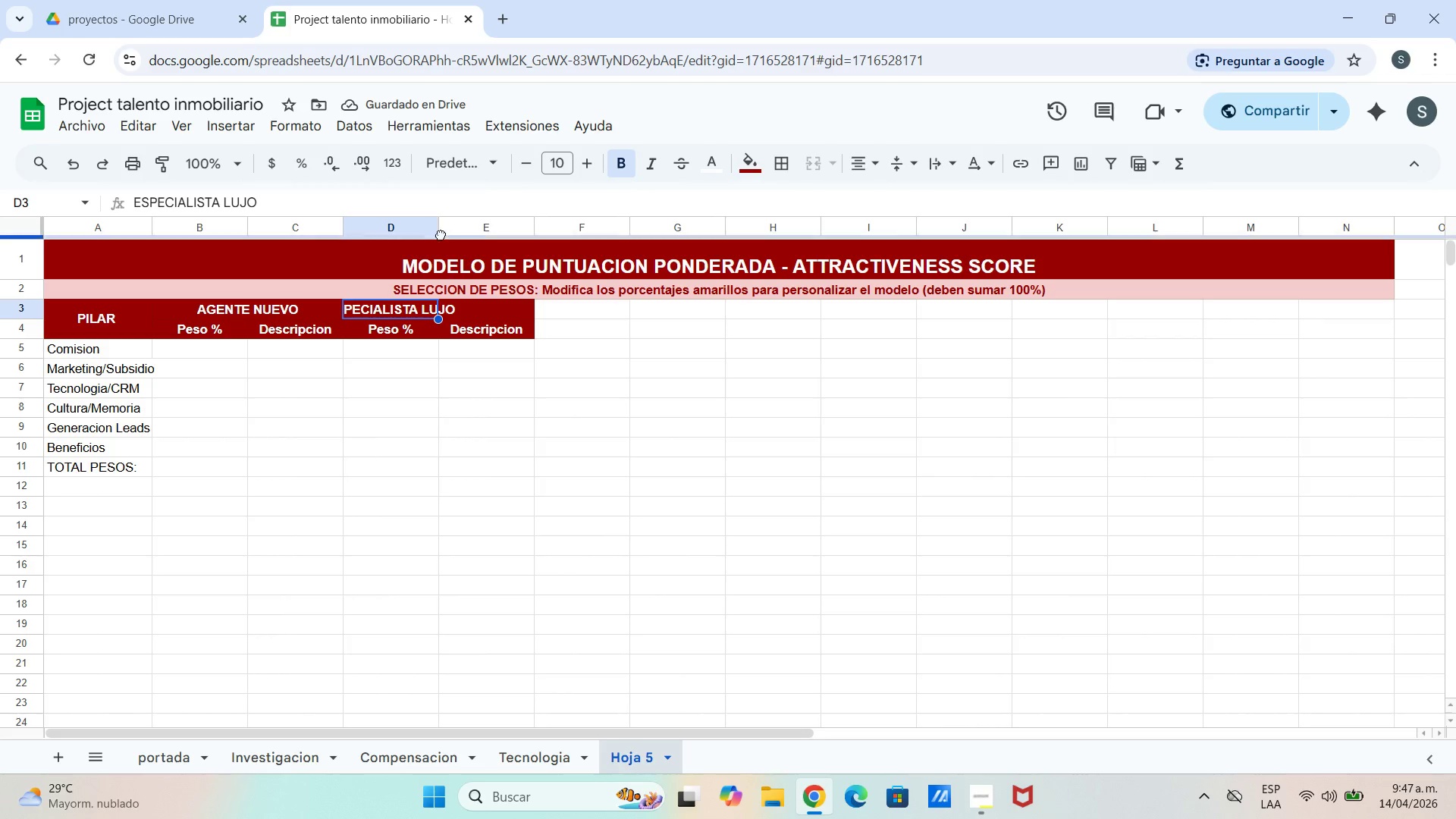 
left_click_drag(start_coordinate=[439, 231], to_coordinate=[484, 230])
 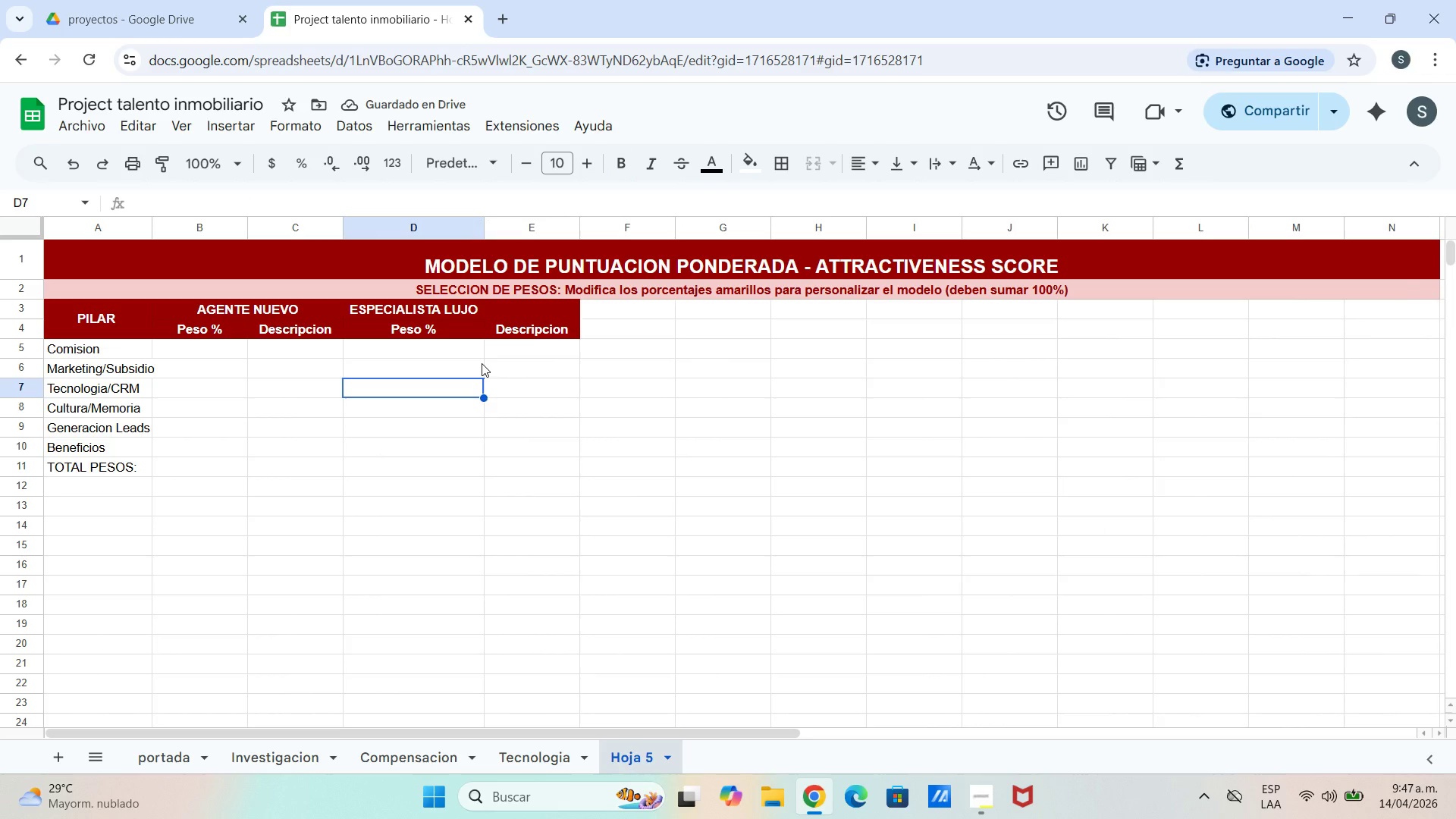 
wait(5.62)
 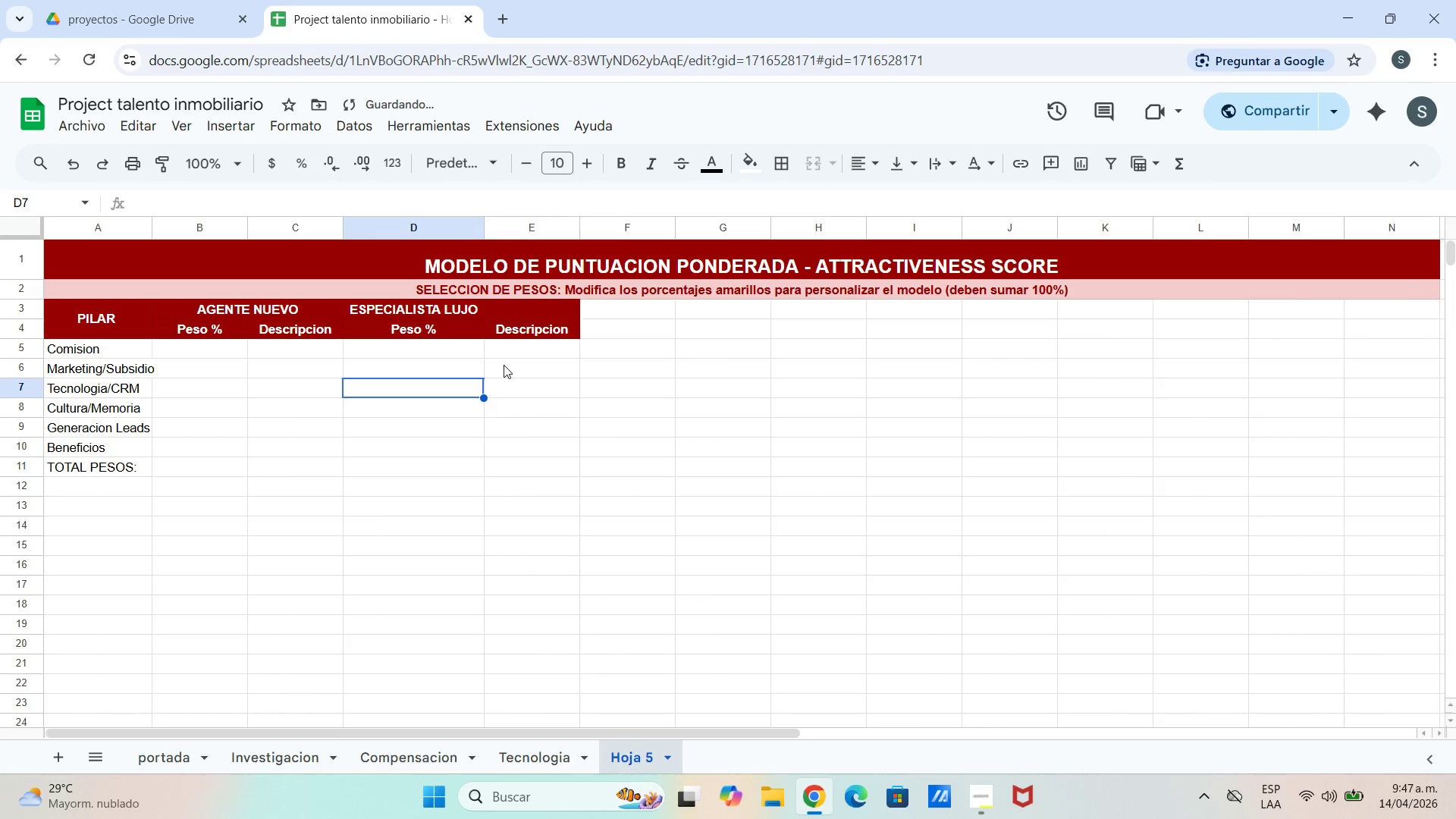 
left_click_drag(start_coordinate=[439, 357], to_coordinate=[444, 362])
 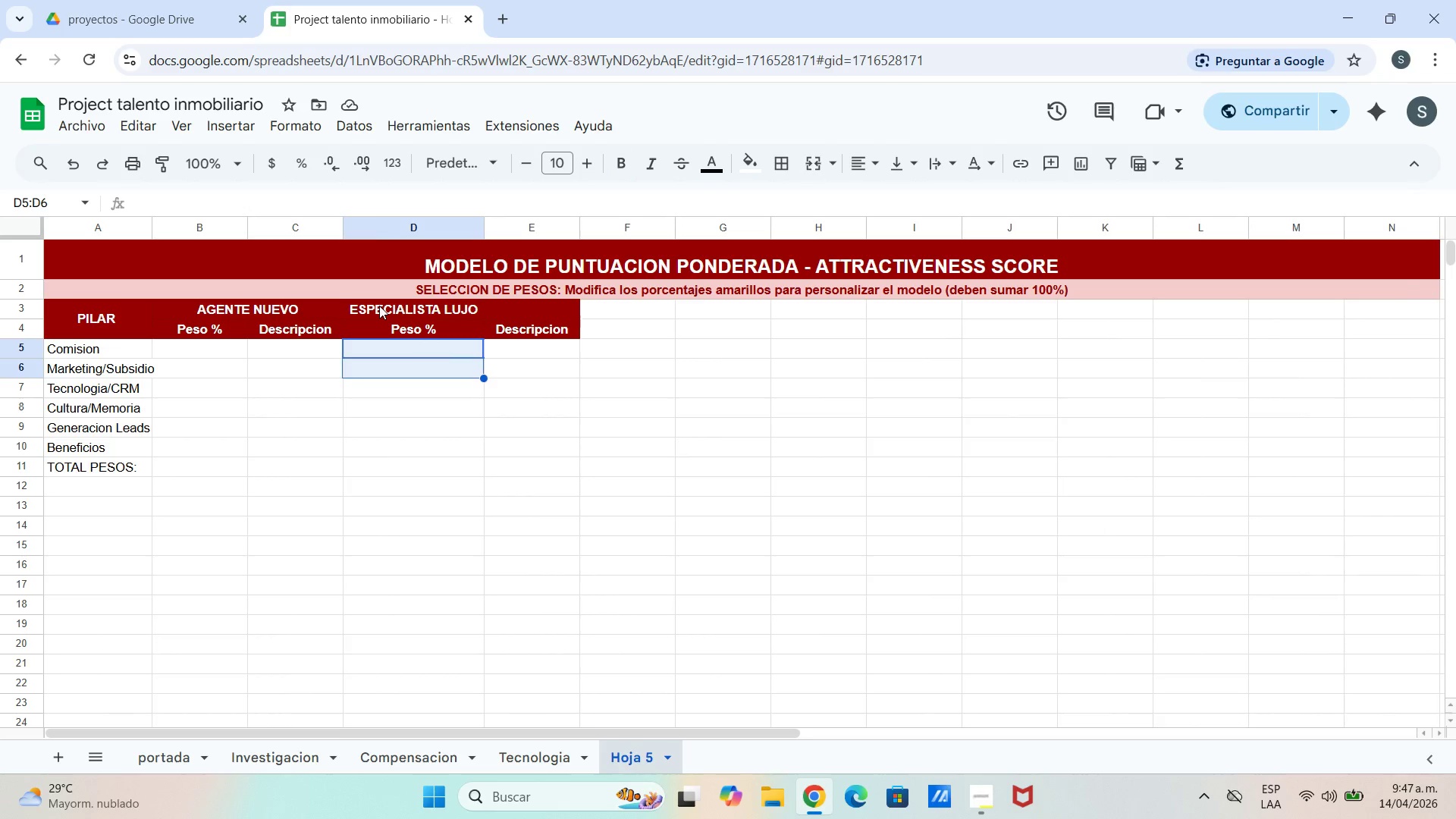 
left_click_drag(start_coordinate=[379, 306], to_coordinate=[521, 312])
 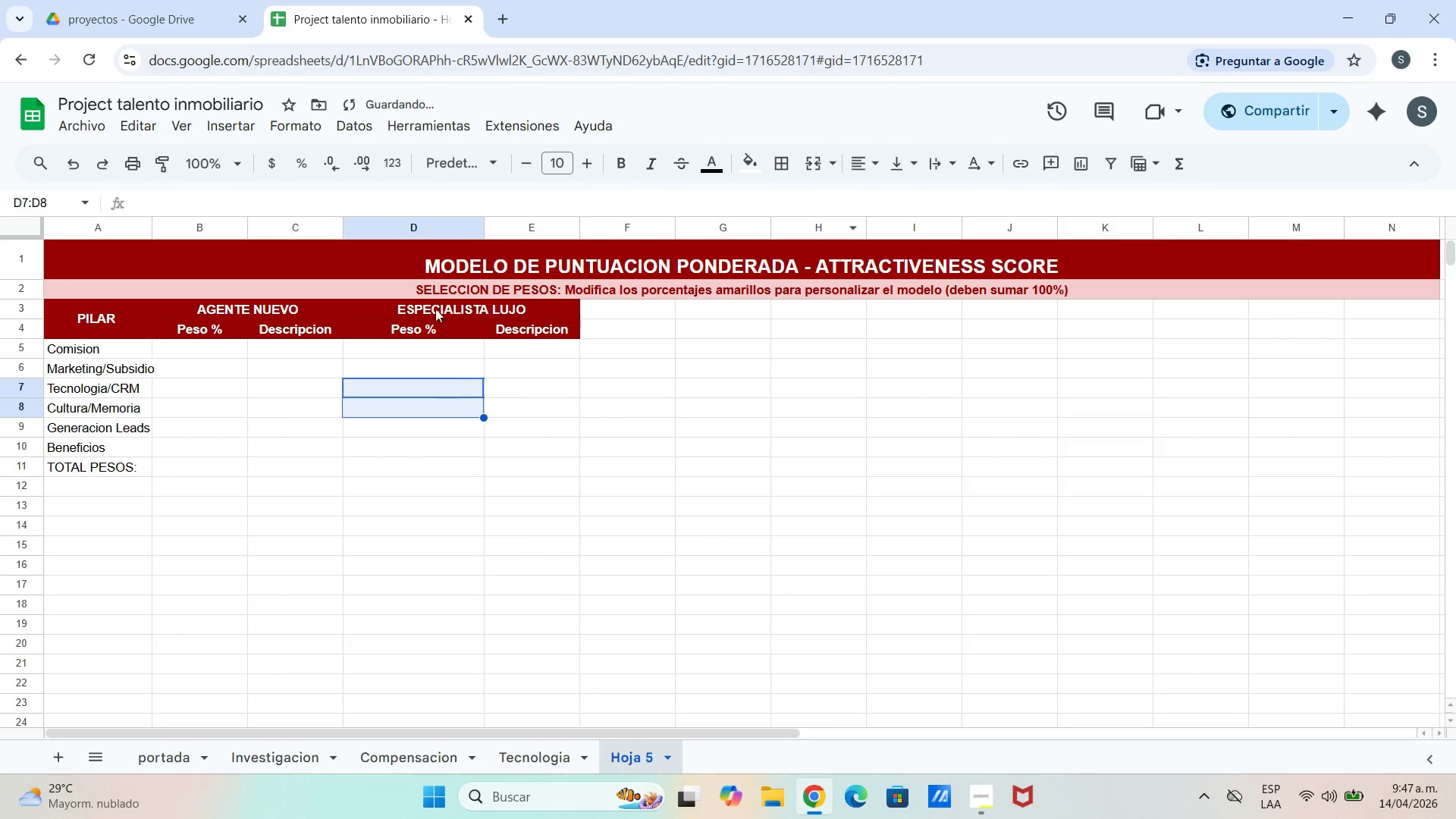 
left_click_drag(start_coordinate=[487, 222], to_coordinate=[474, 231])
 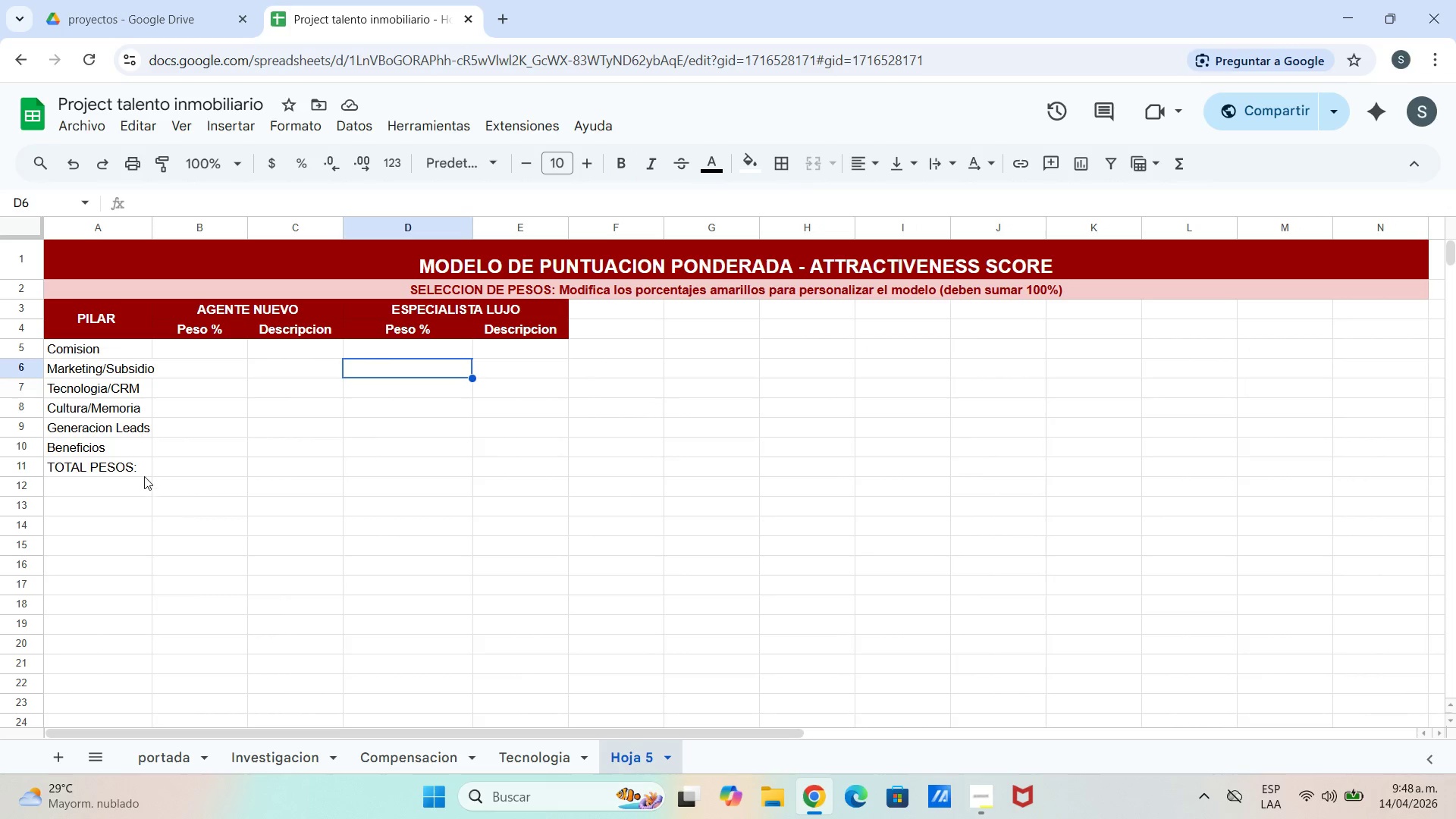 
wait(7.45)
 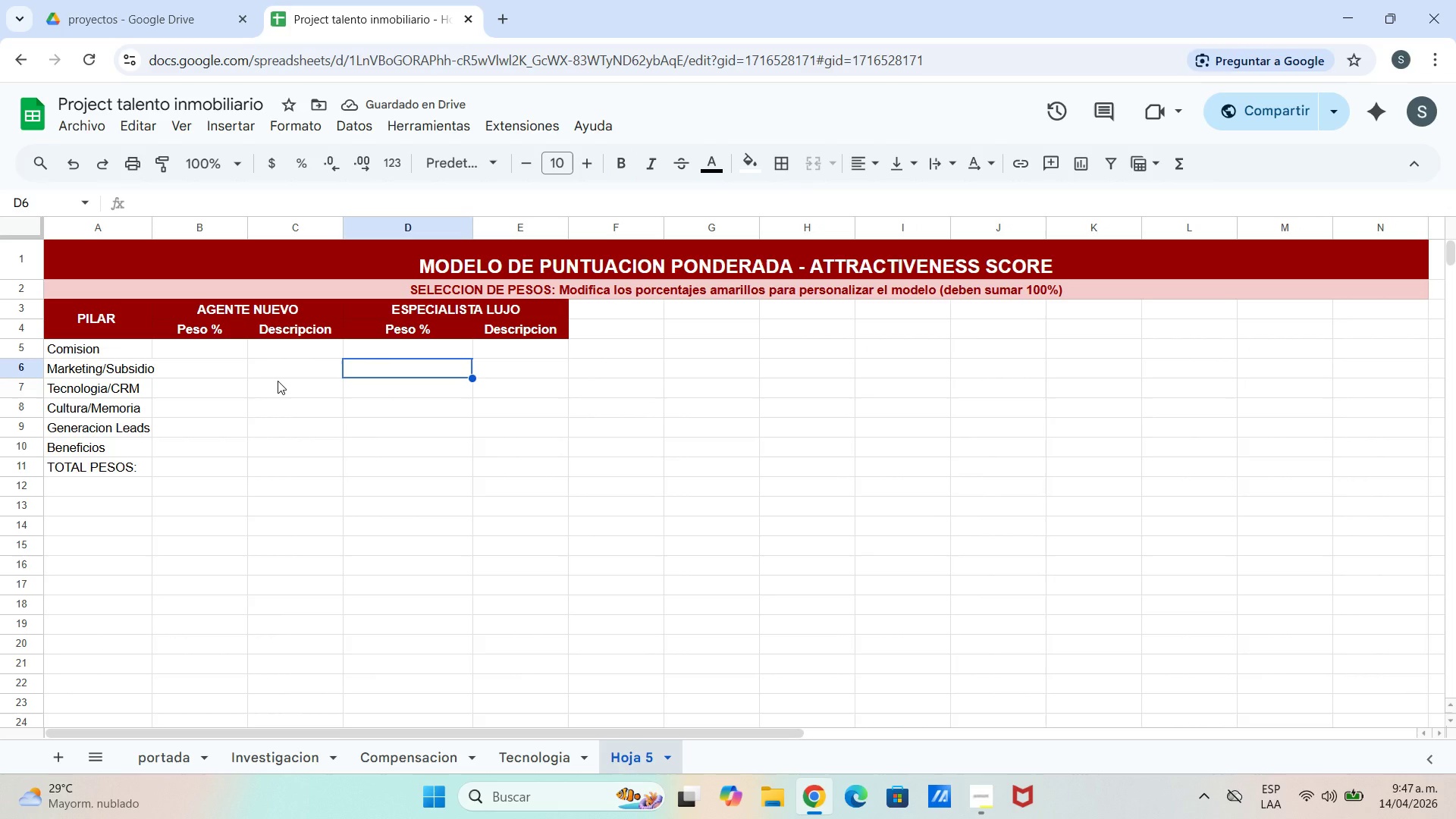 
left_click_drag(start_coordinate=[74, 344], to_coordinate=[121, 478])
 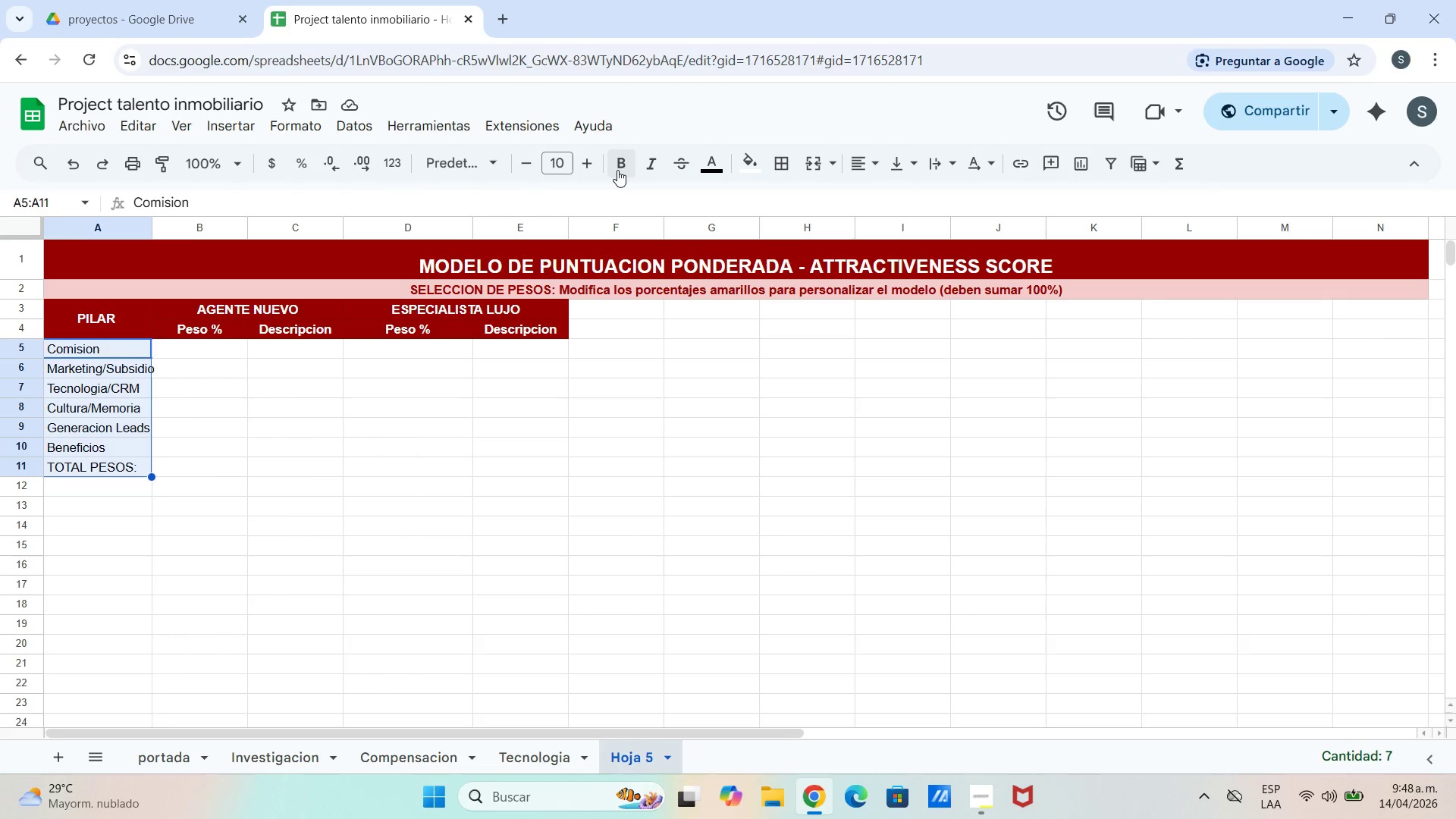 
left_click([617, 170])
 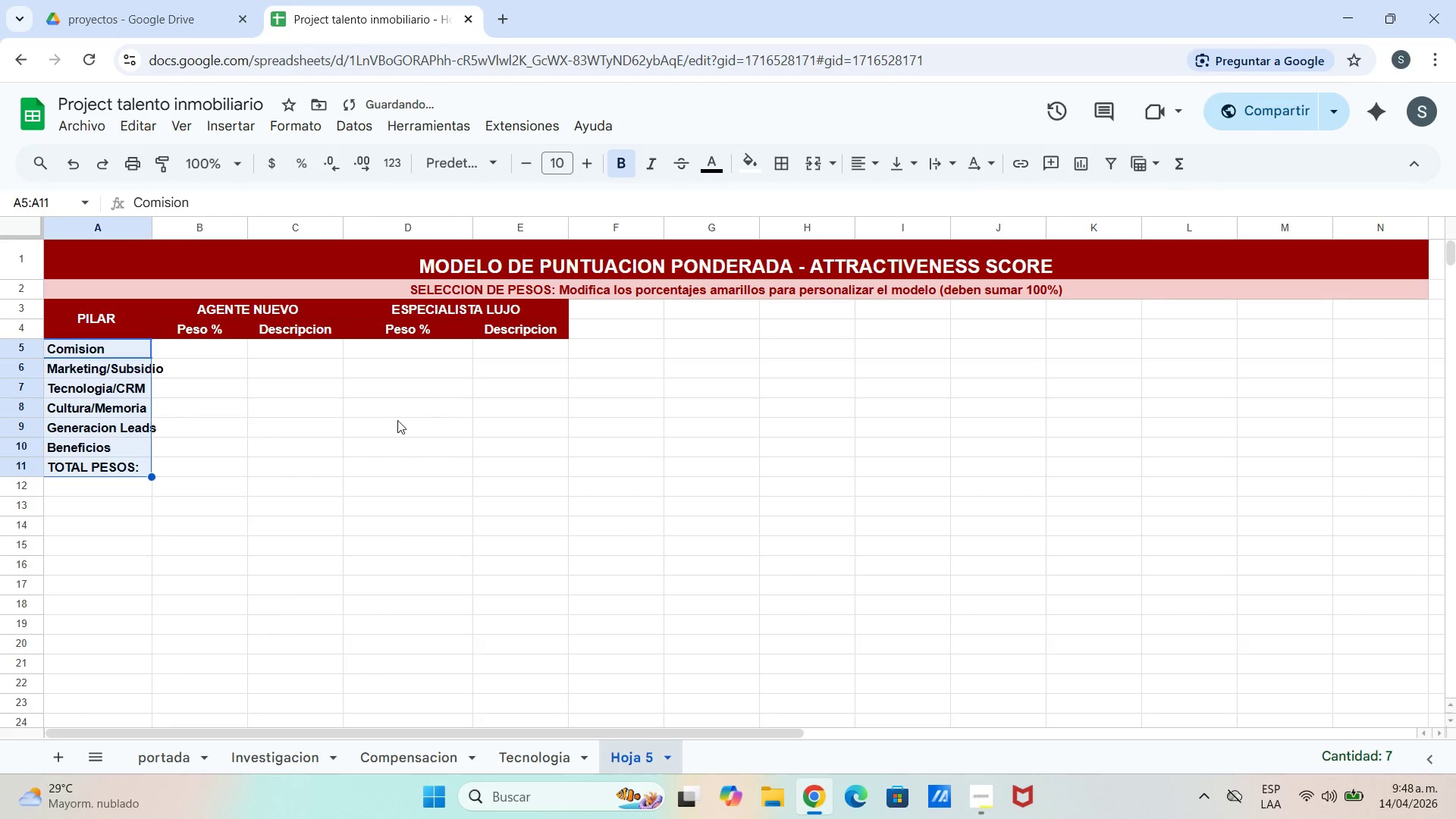 
left_click_drag(start_coordinate=[388, 428], to_coordinate=[379, 428])
 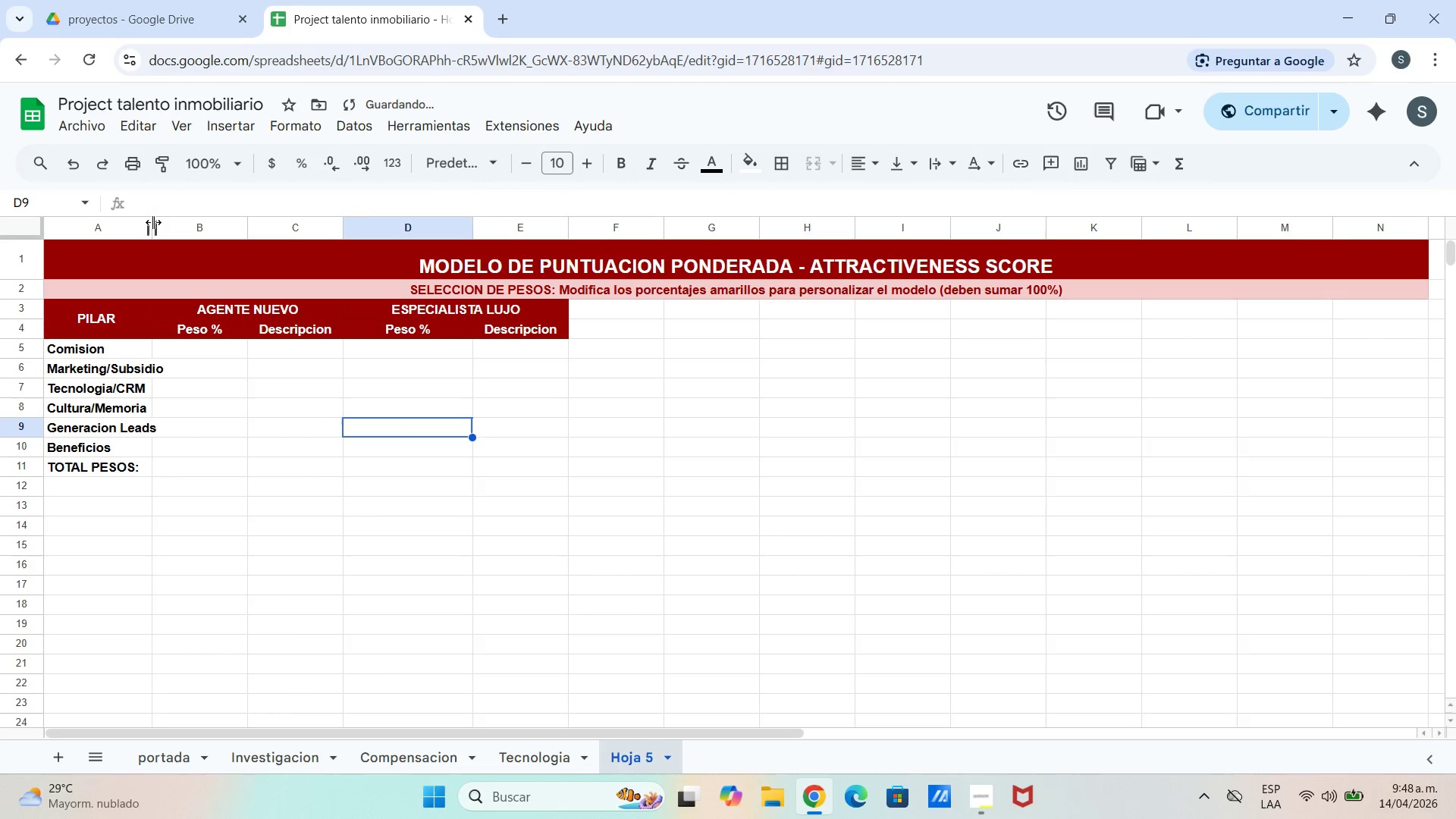 
left_click_drag(start_coordinate=[153, 224], to_coordinate=[177, 234])
 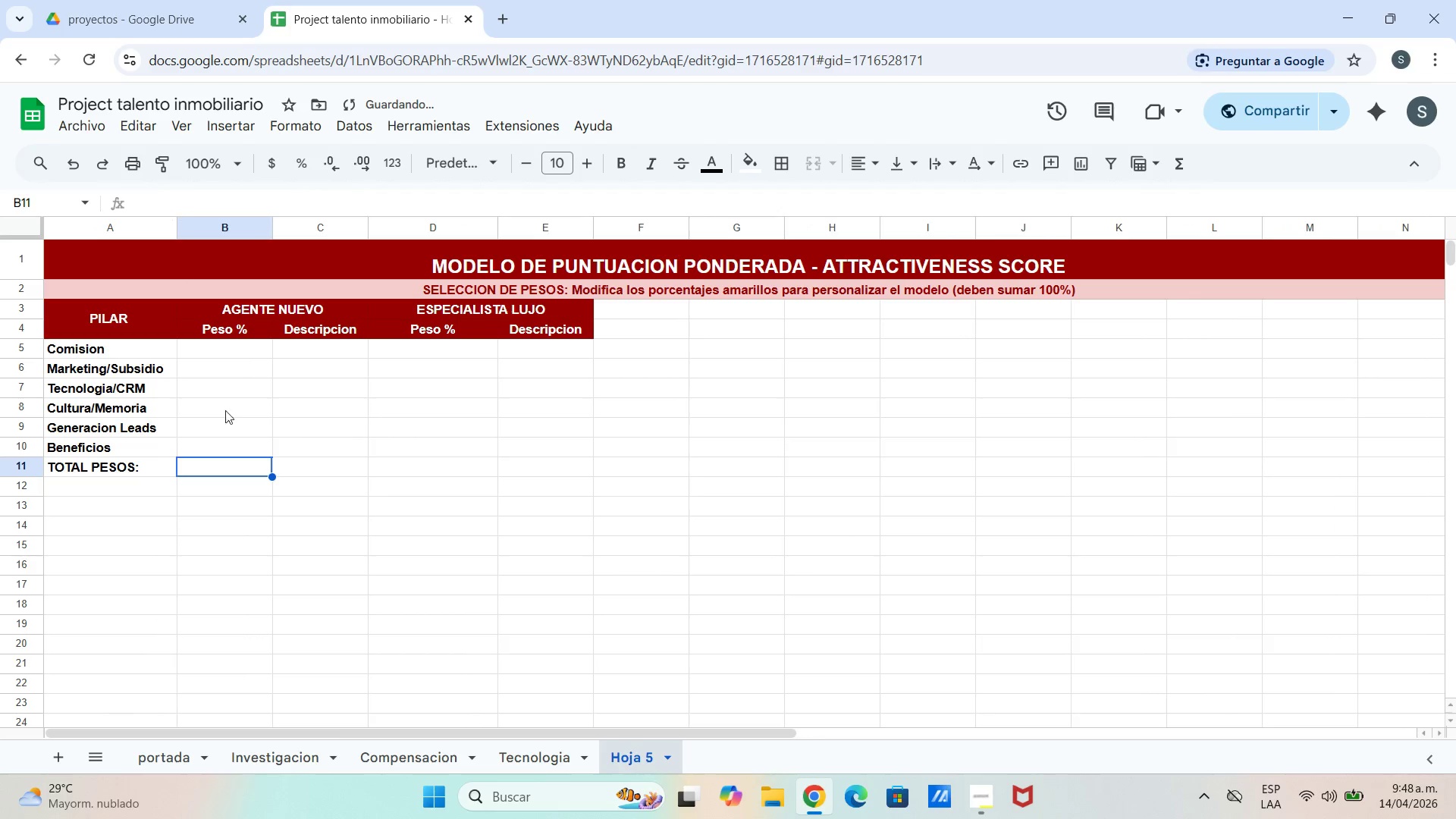 
double_click([207, 353])
 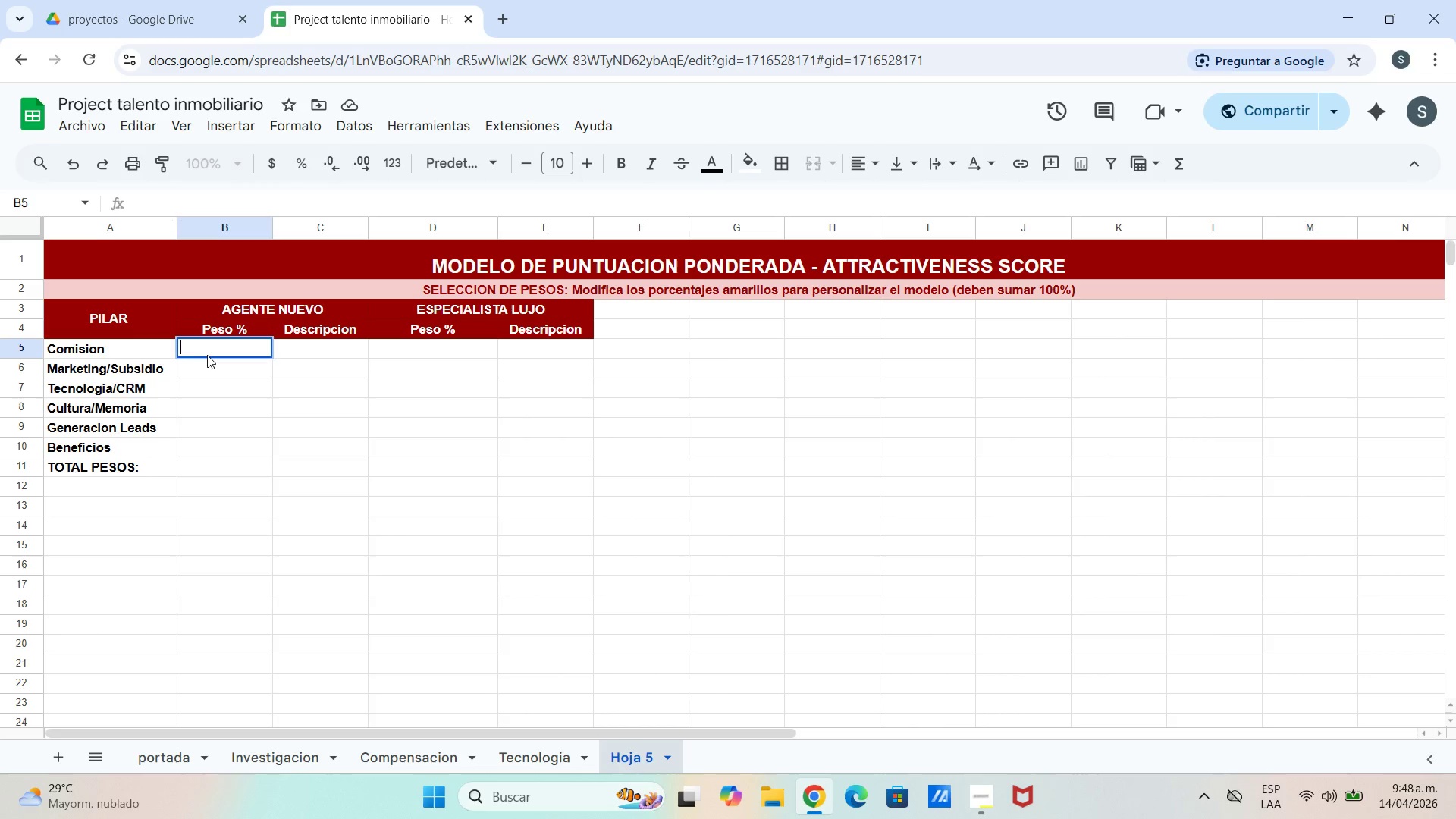 
type(20)
 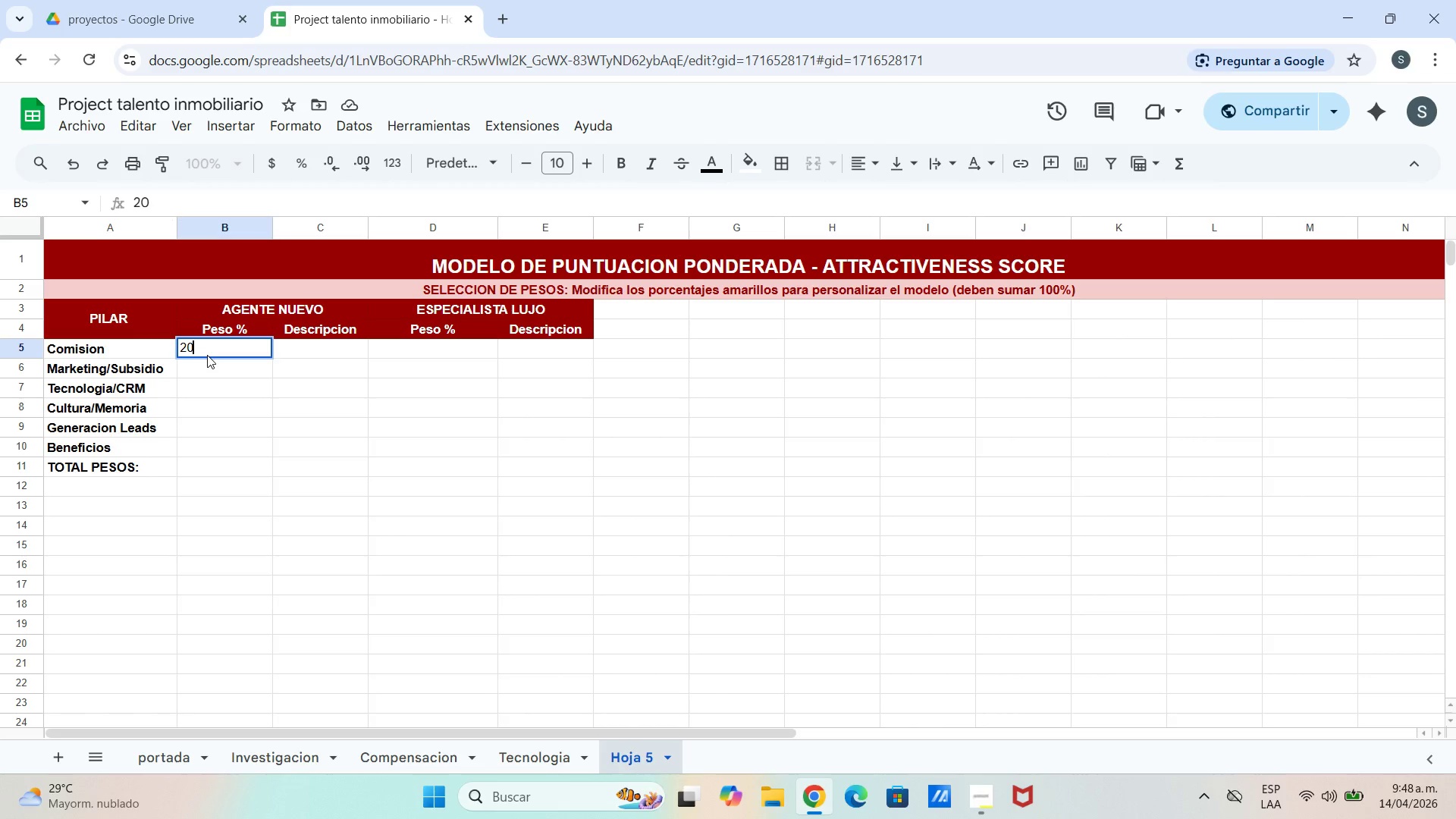 
hold_key(key=ShiftLeft, duration=1.51)
 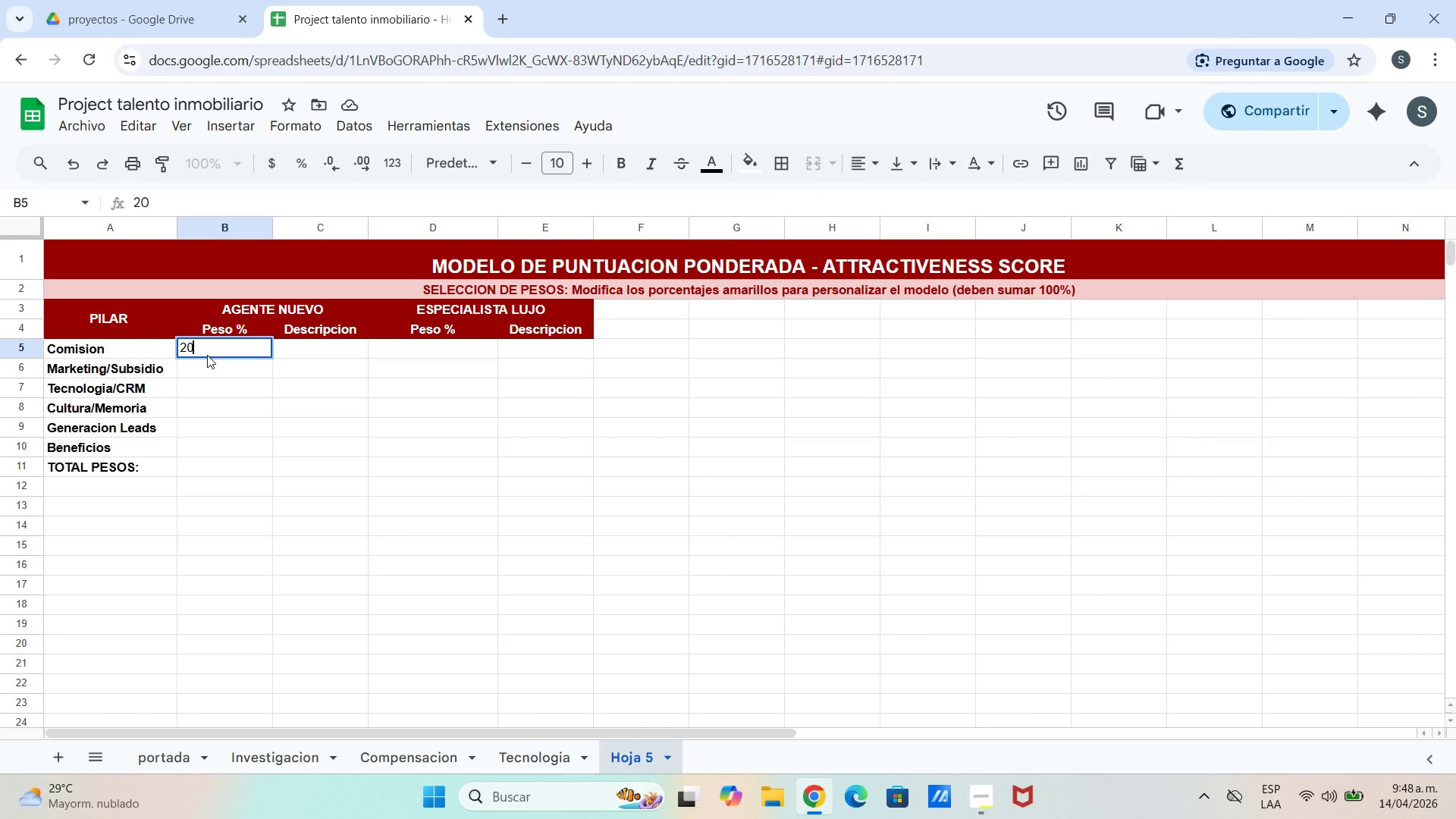 
key(Shift+5)
 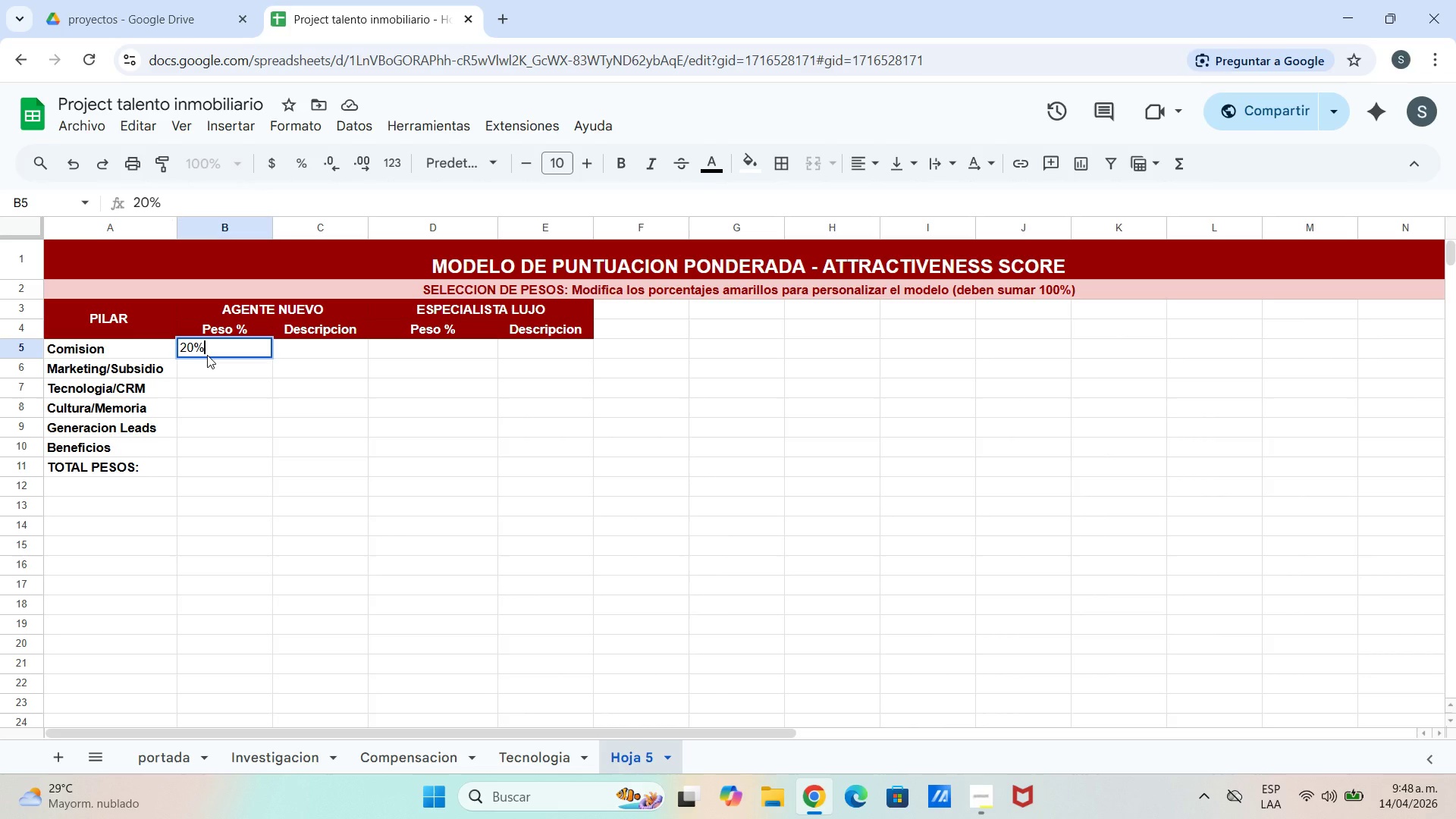 
key(Enter)
 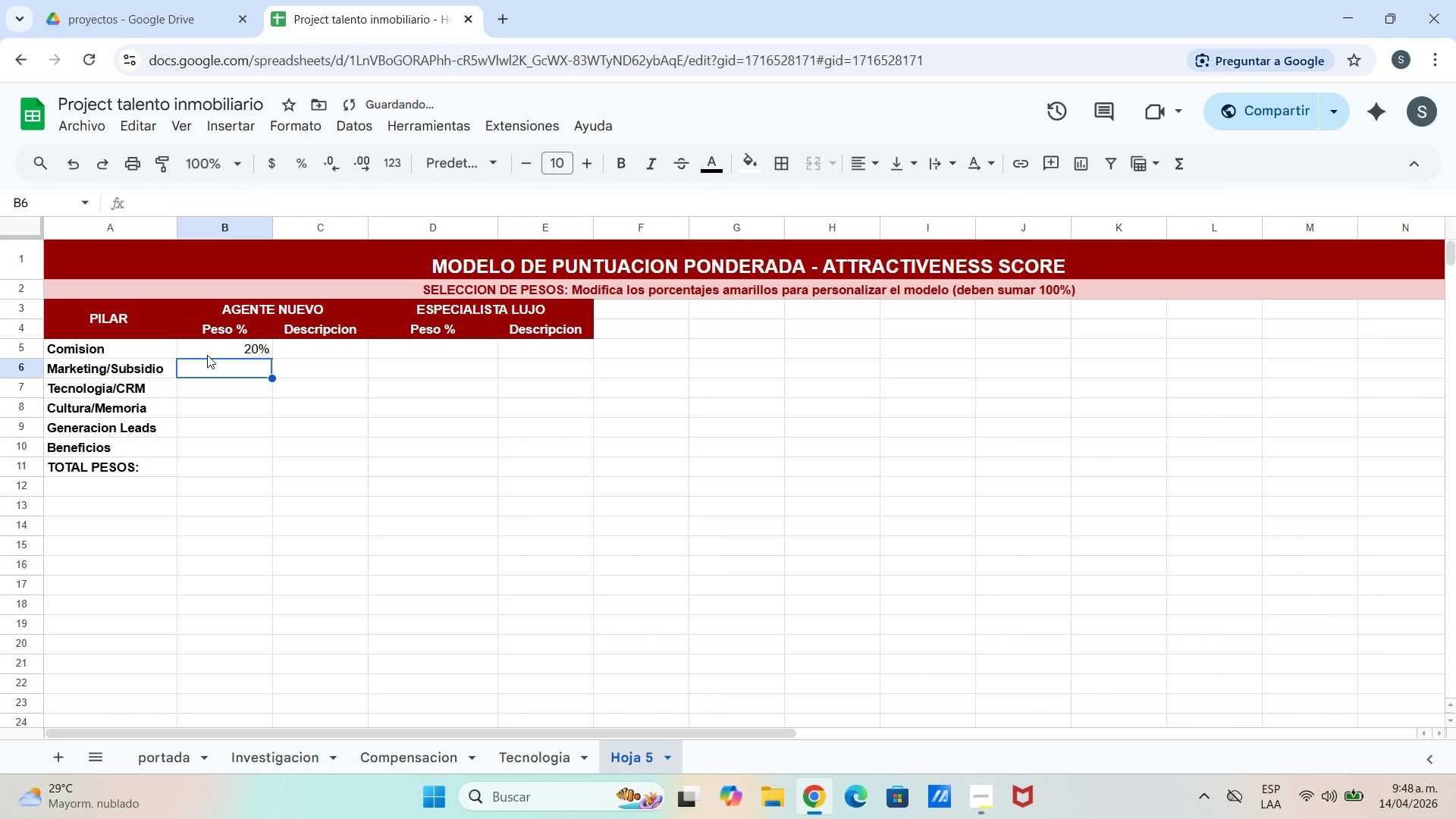 
type(10%)
 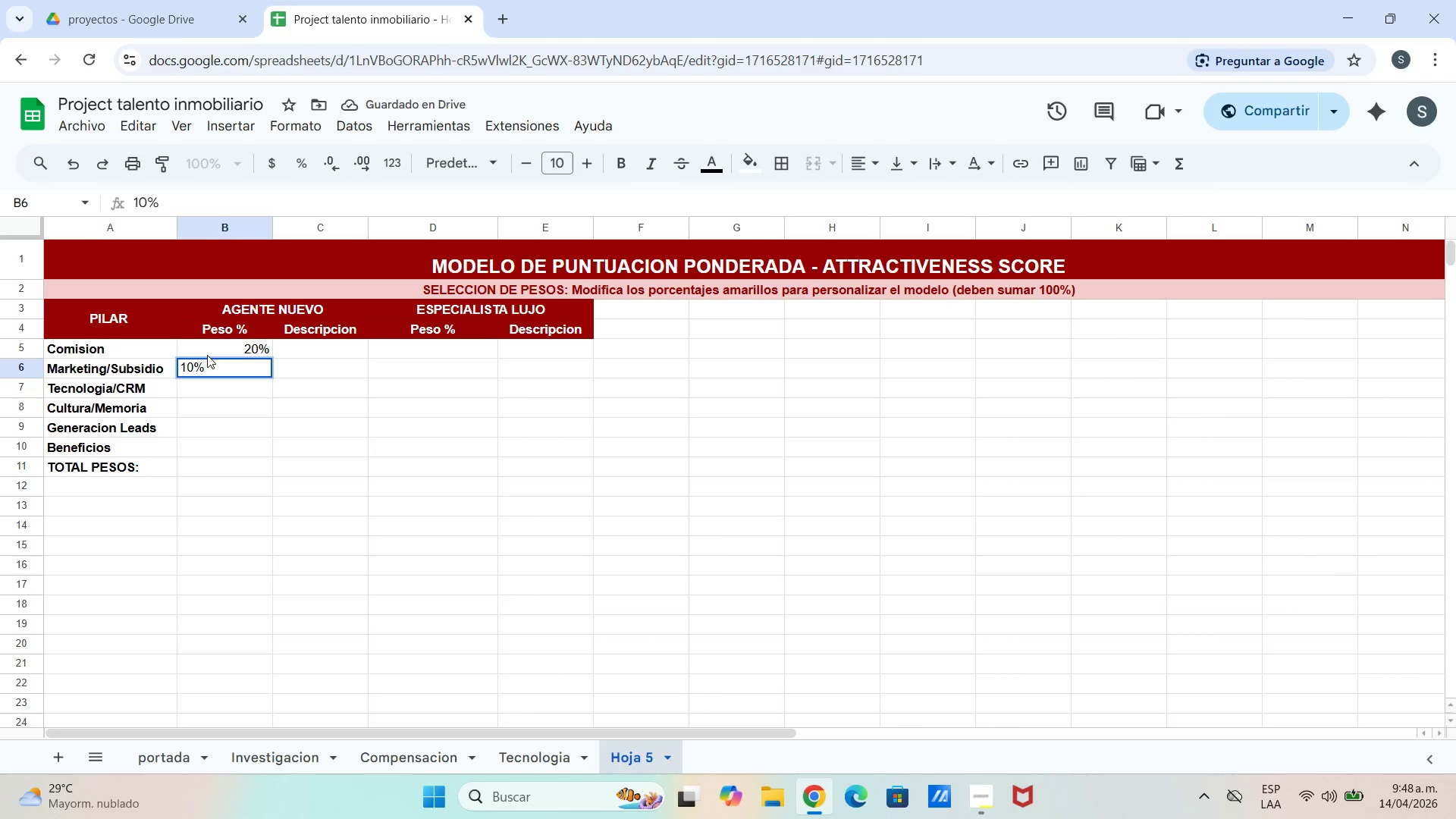 
key(Enter)
 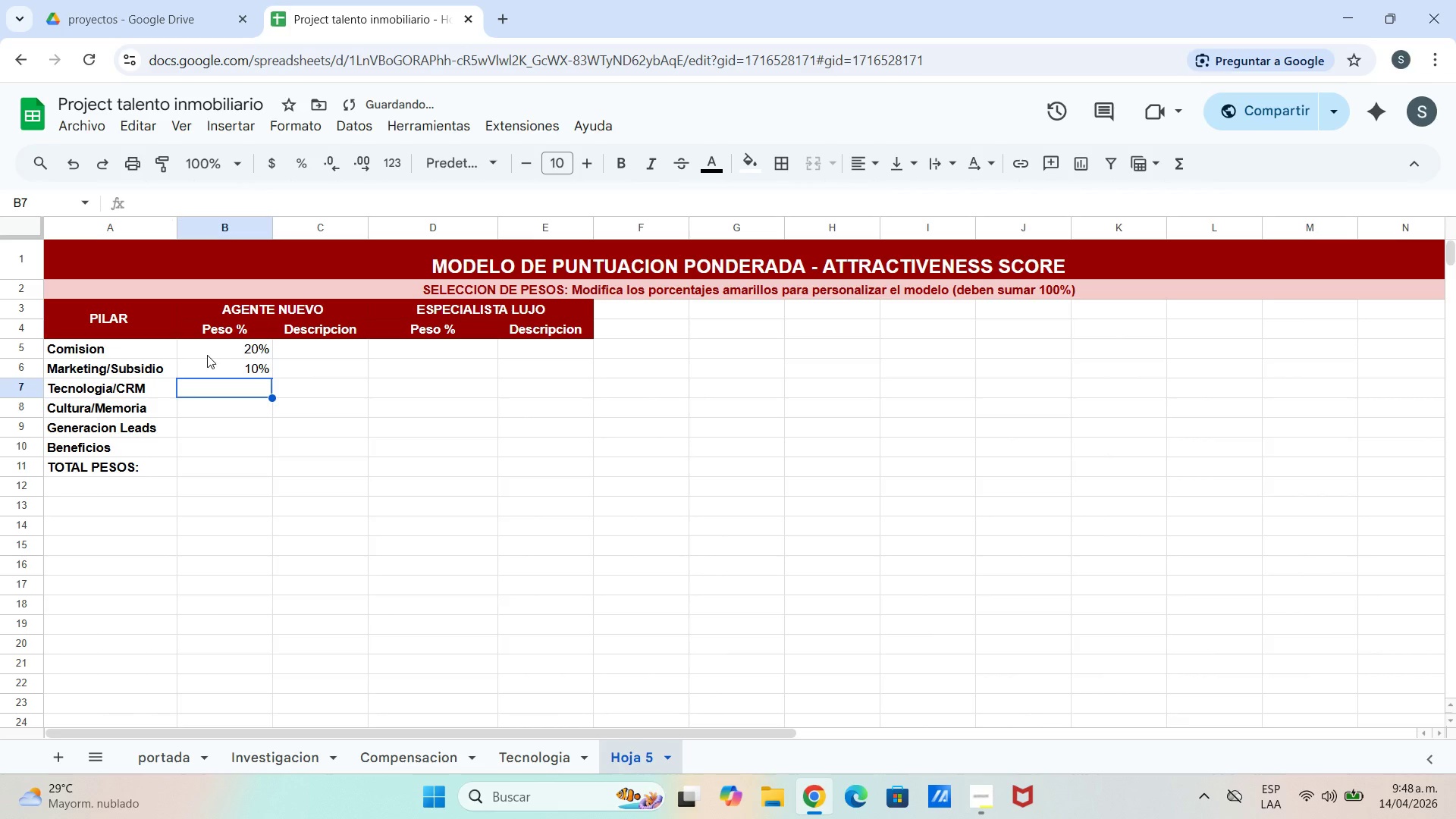 
type(25%)
 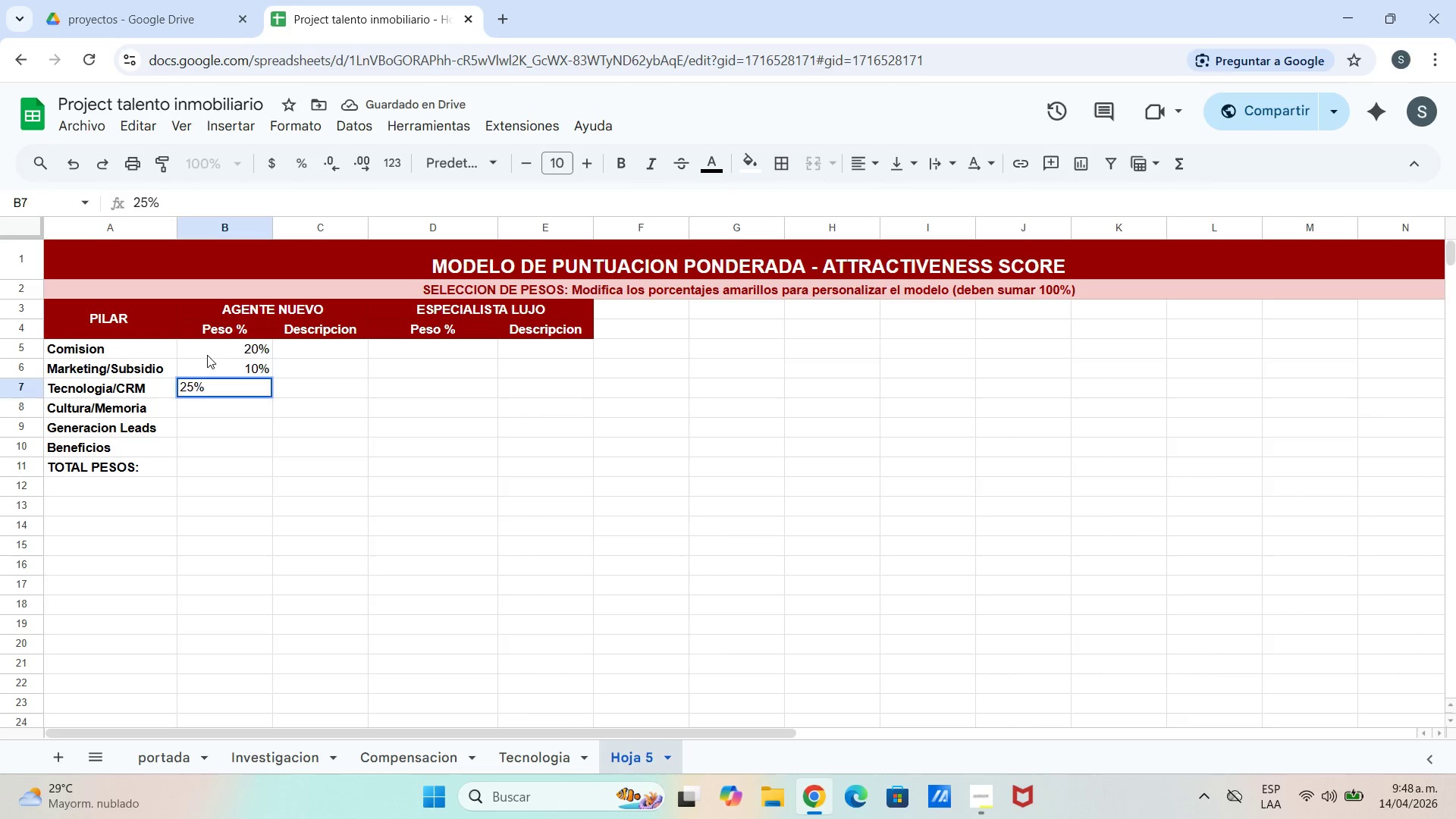 
key(Enter)
 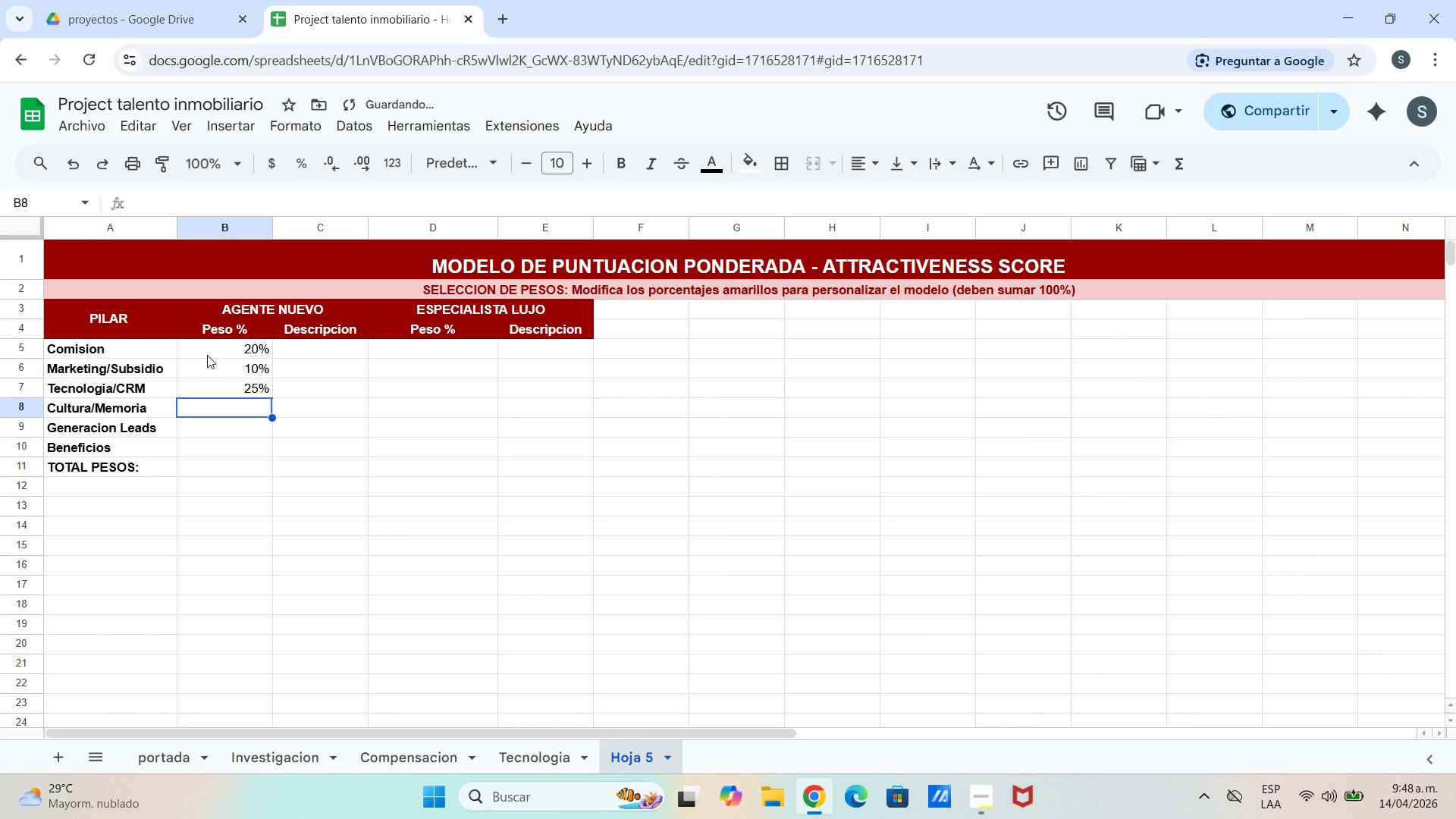 
type(25%)
 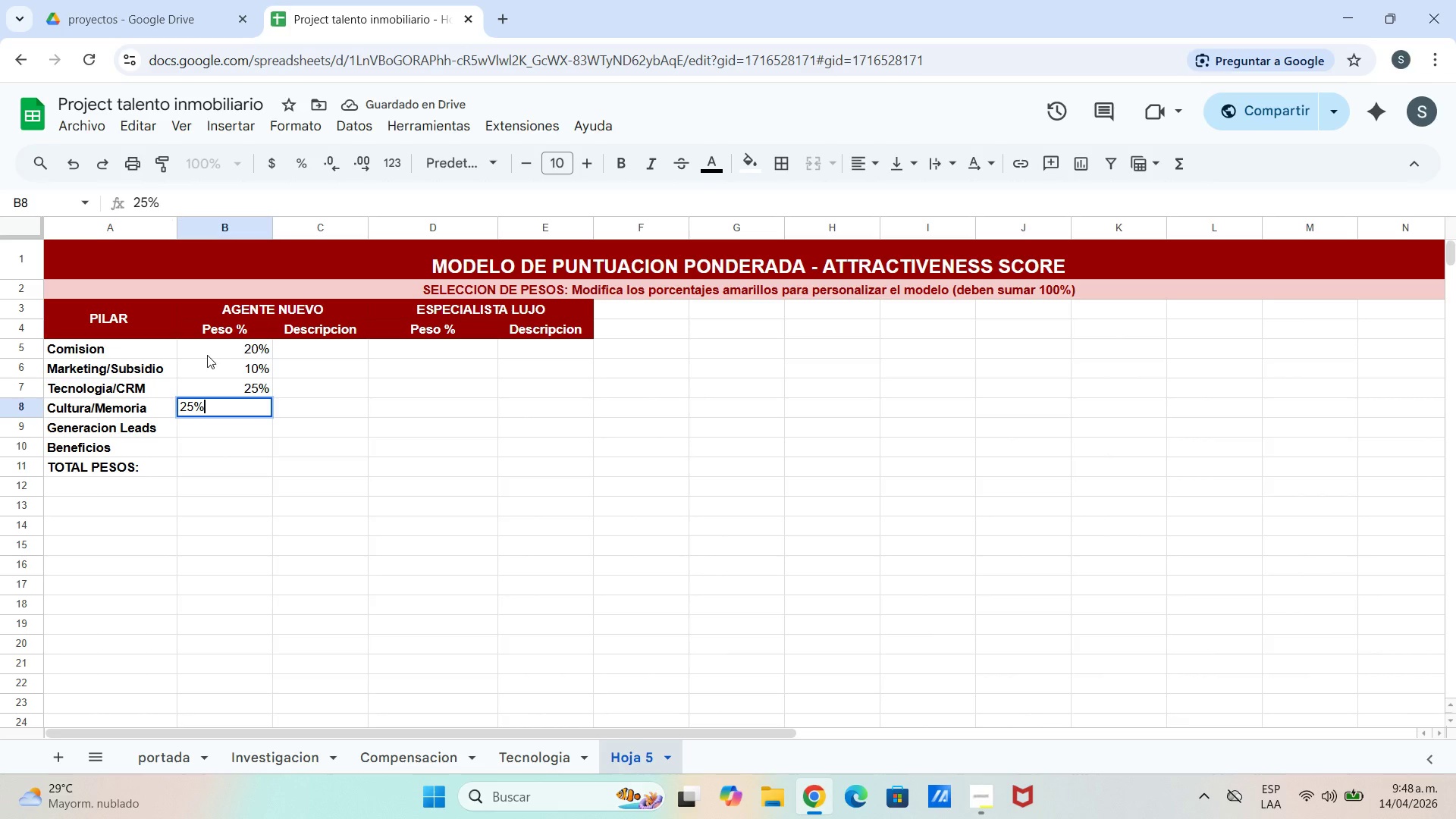 
key(Enter)
 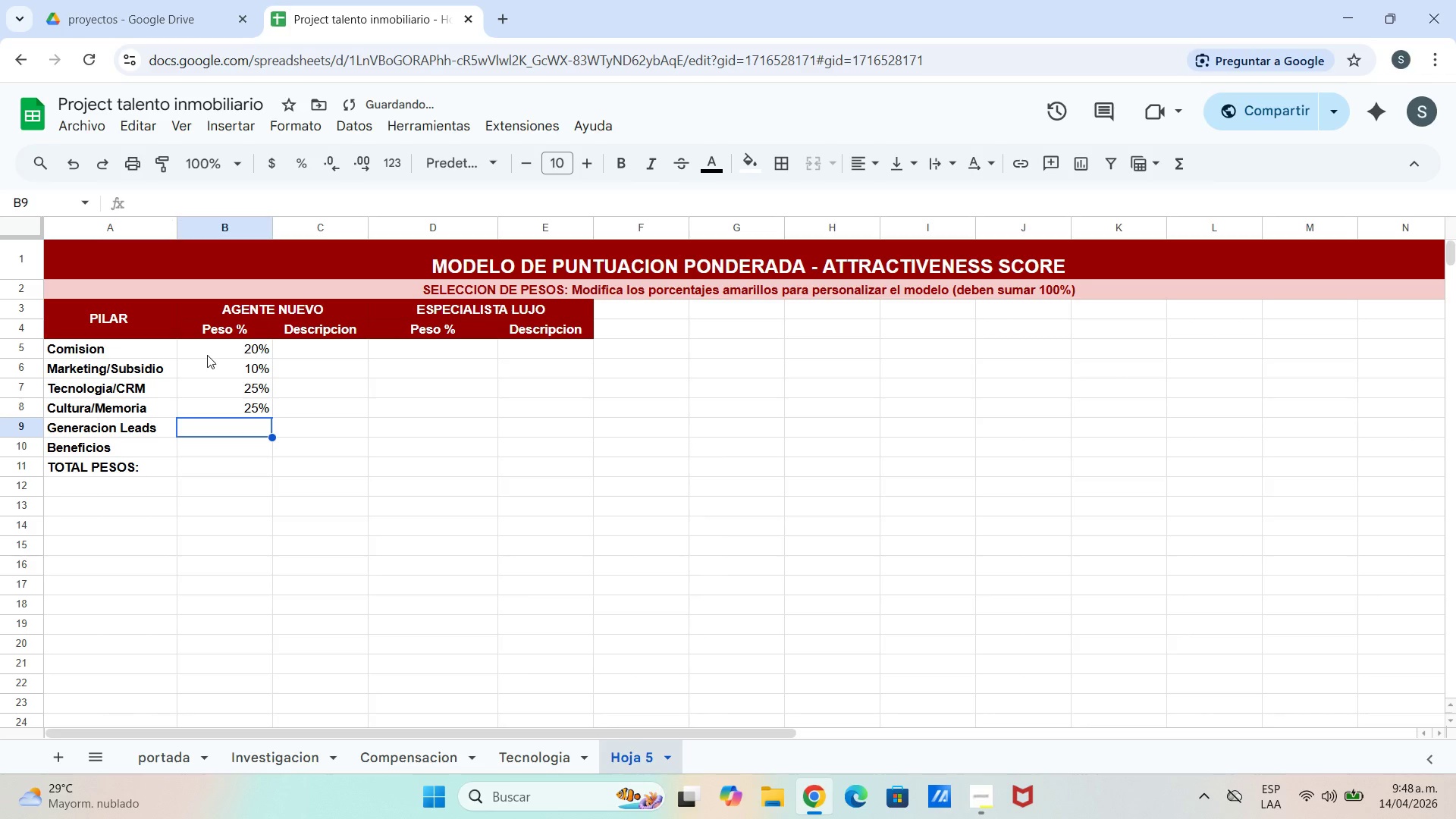 
type(15%)
 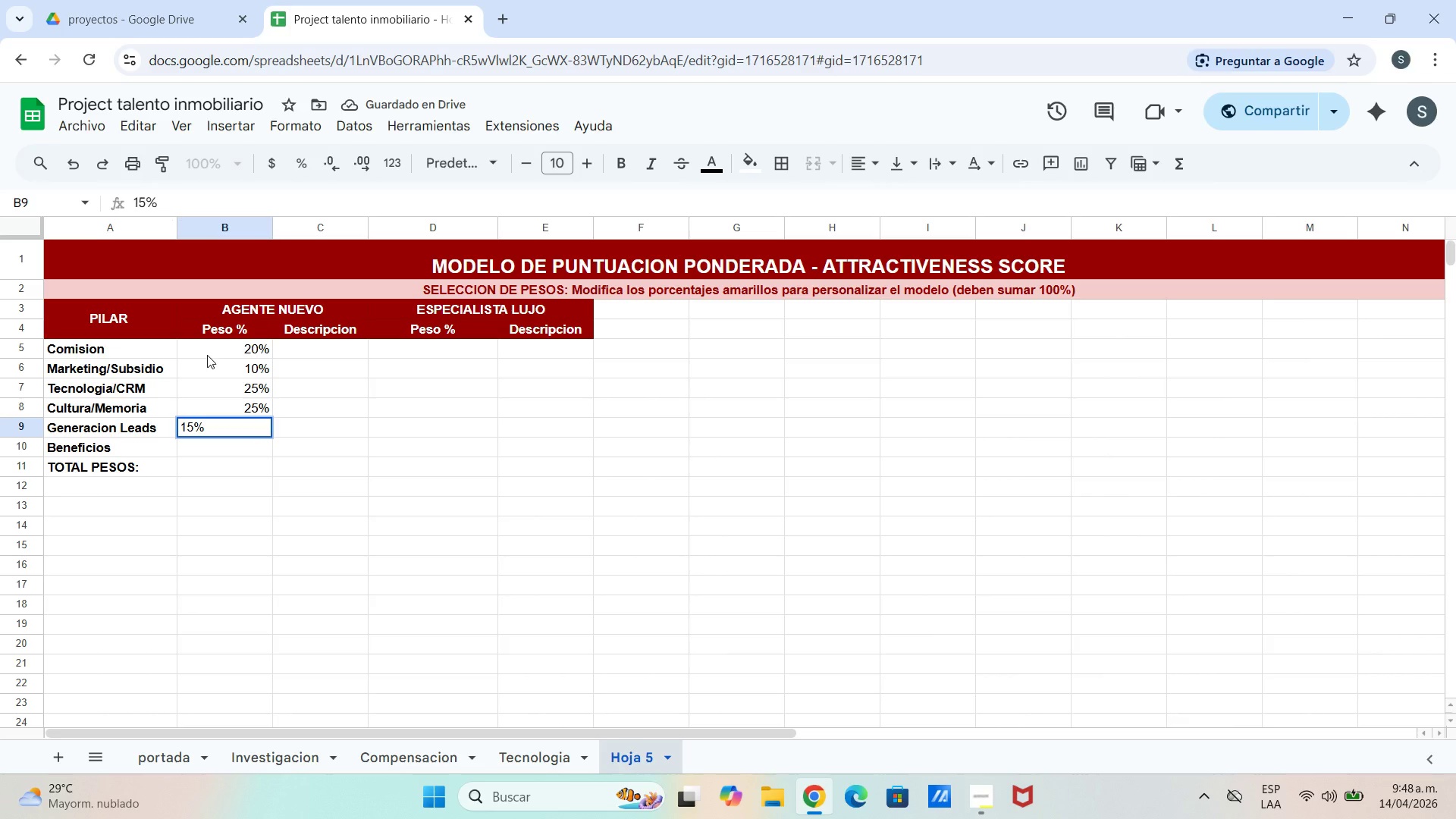 
key(Enter)
 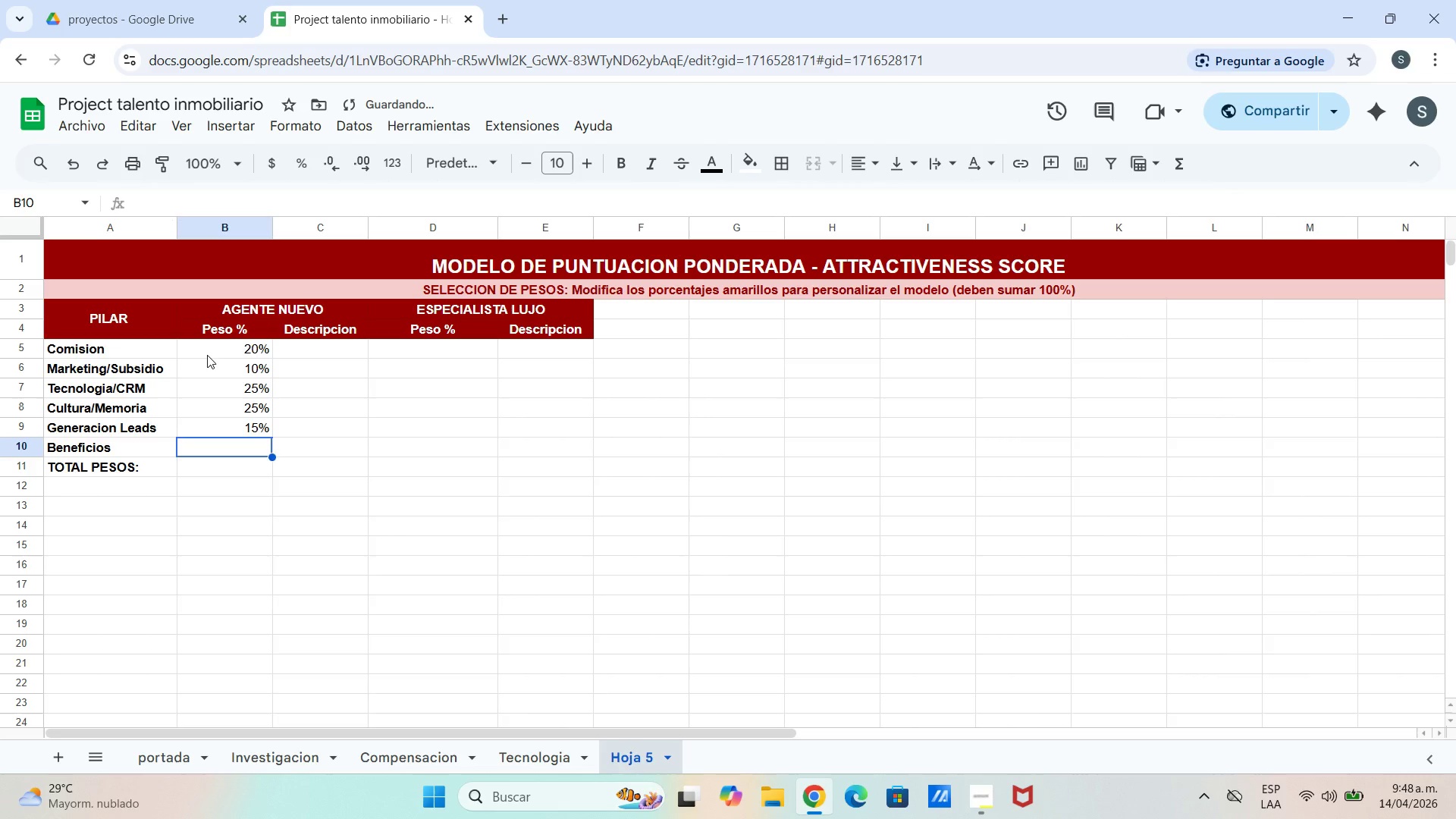 
key(5)
 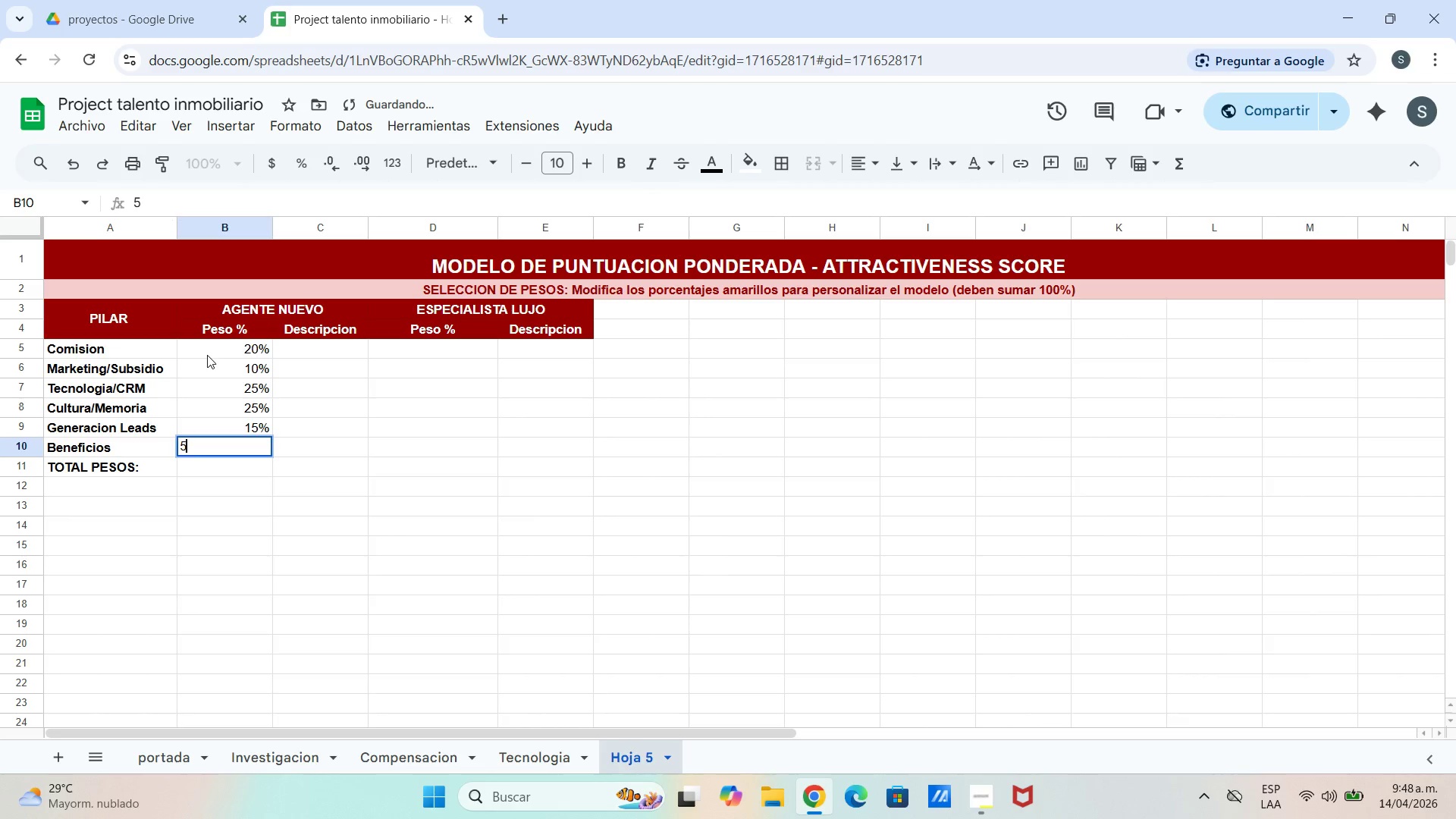 
key(Shift+ShiftLeft)
 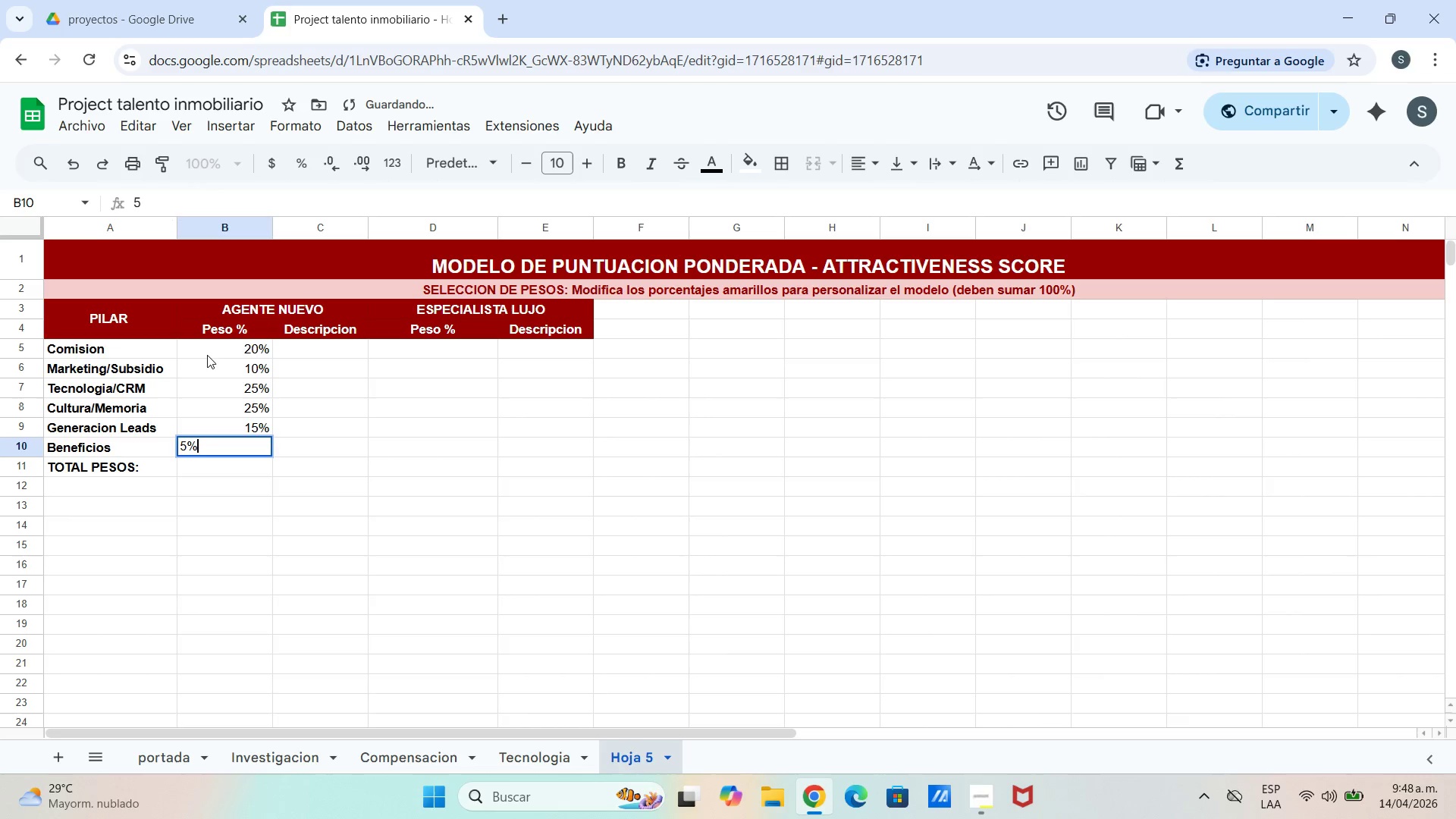 
key(Shift+5)
 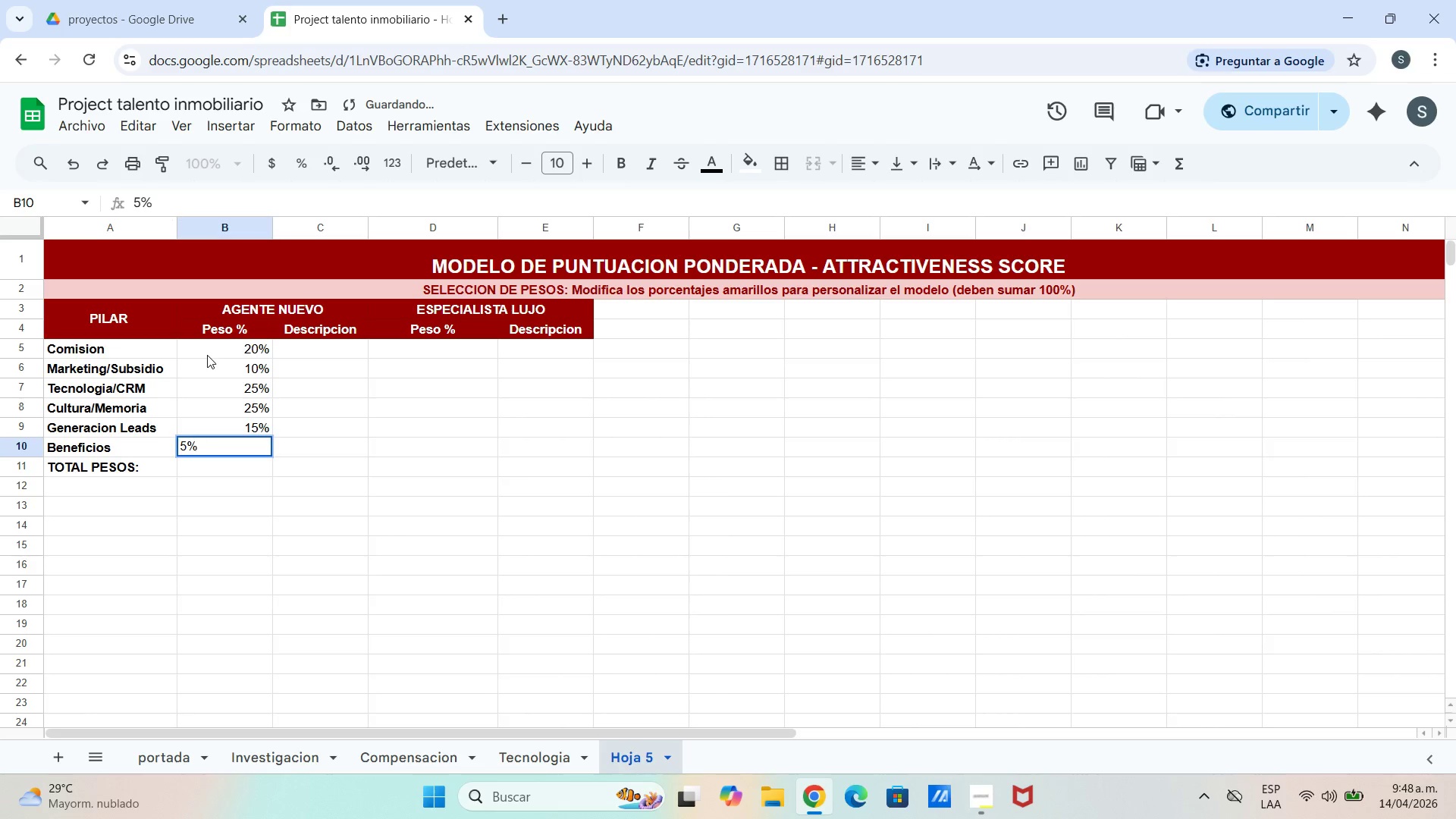 
key(Enter)
 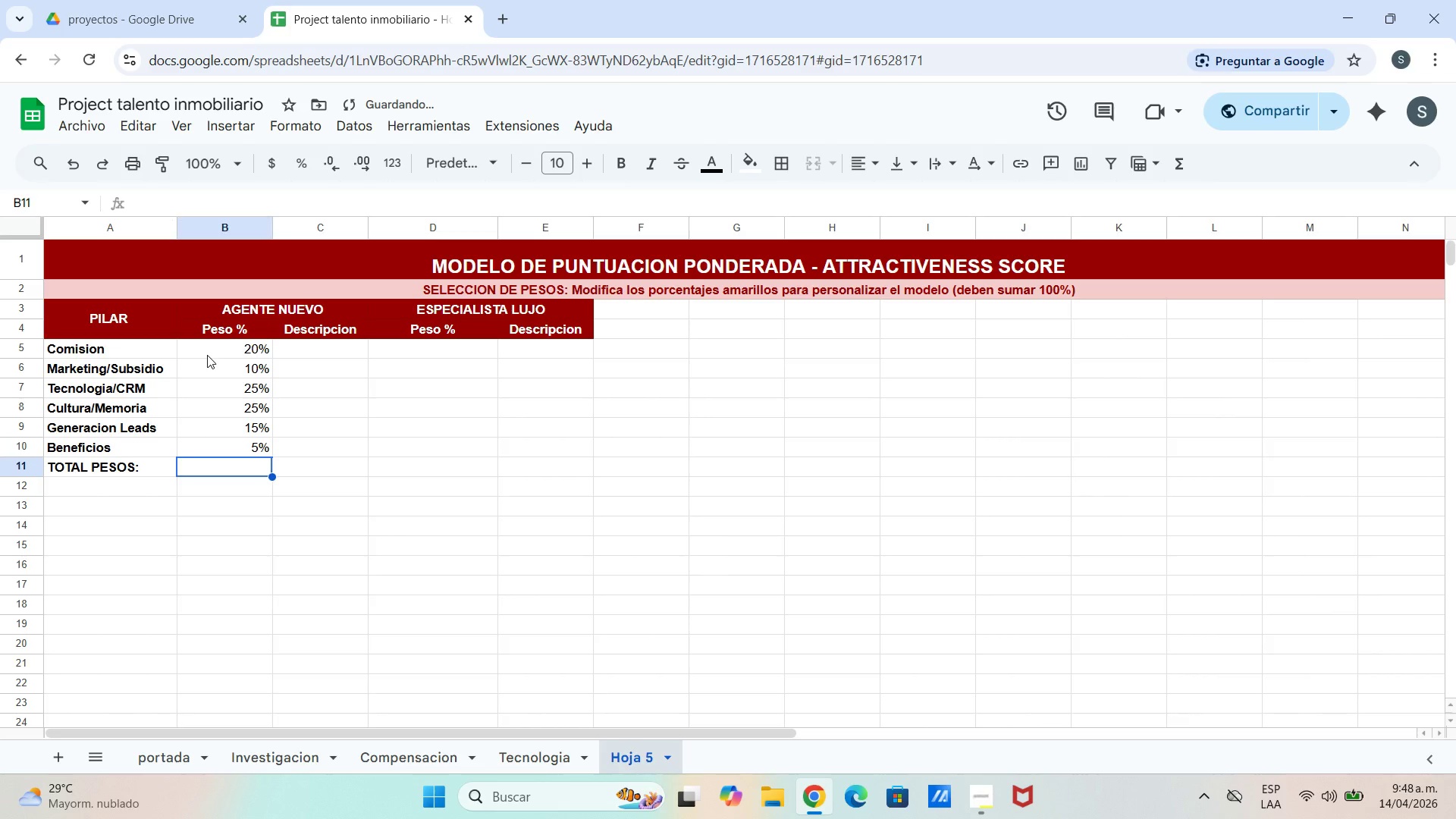 
type(100%)
 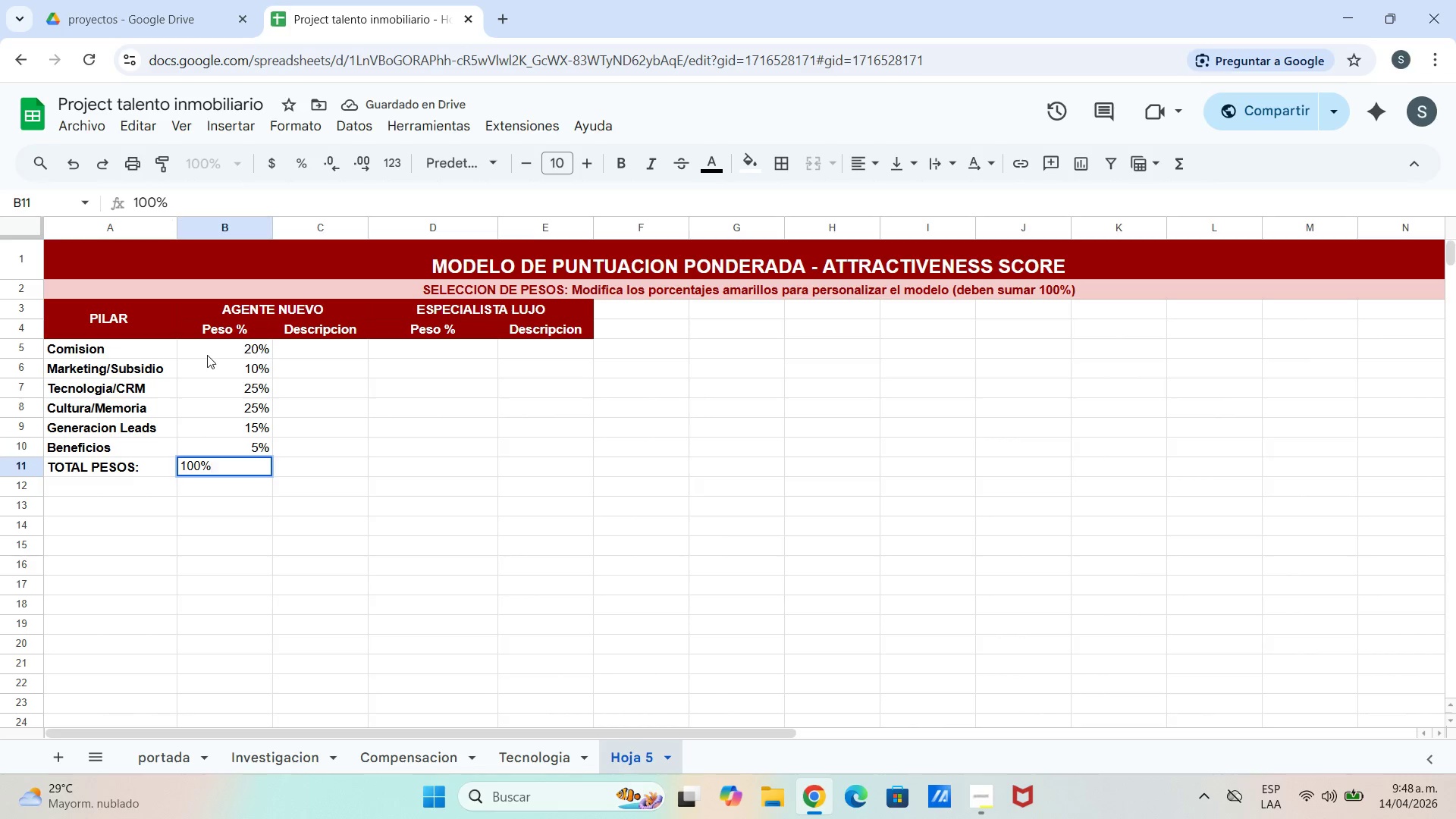 
key(Enter)
 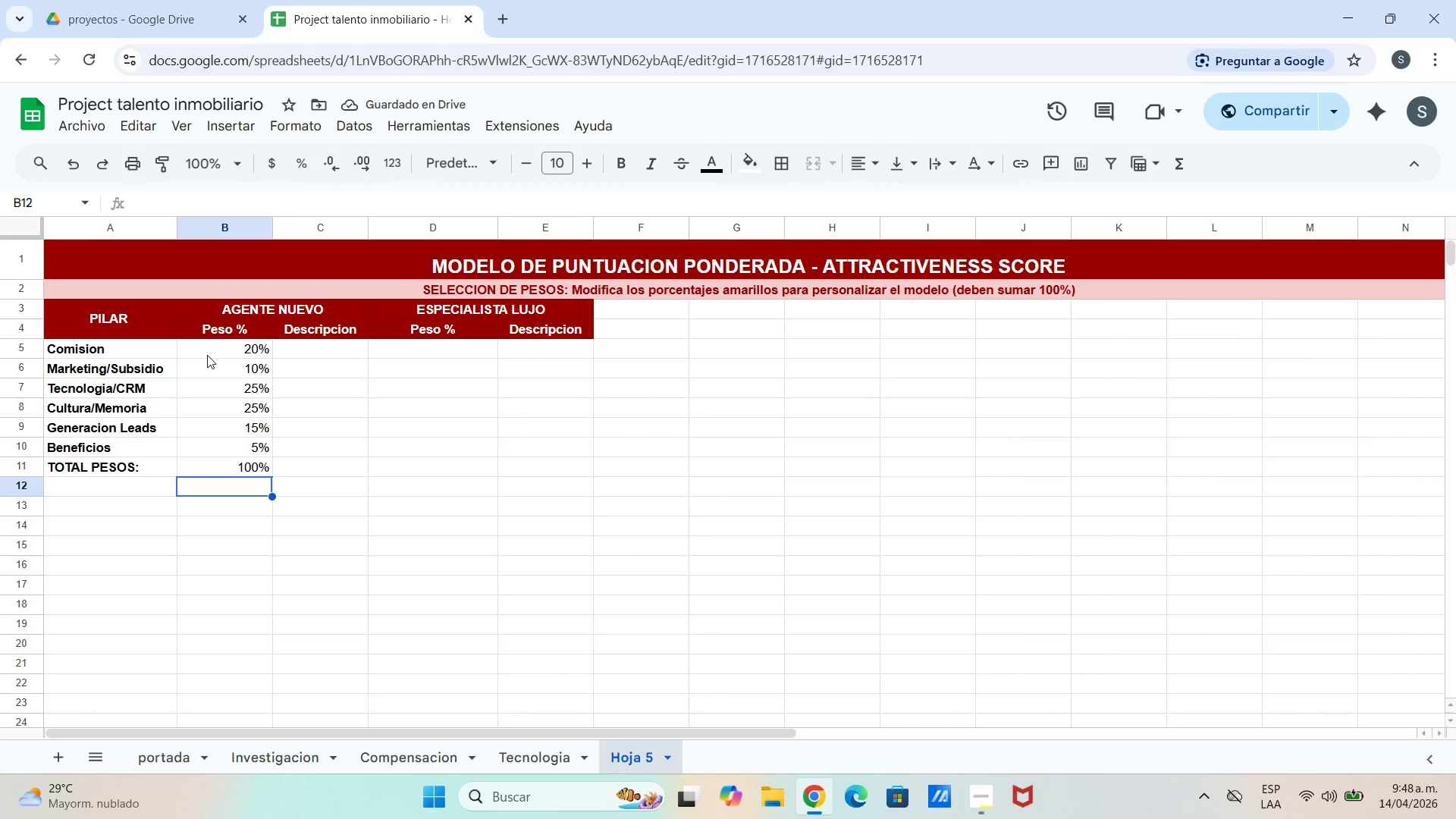 
wait(5.3)
 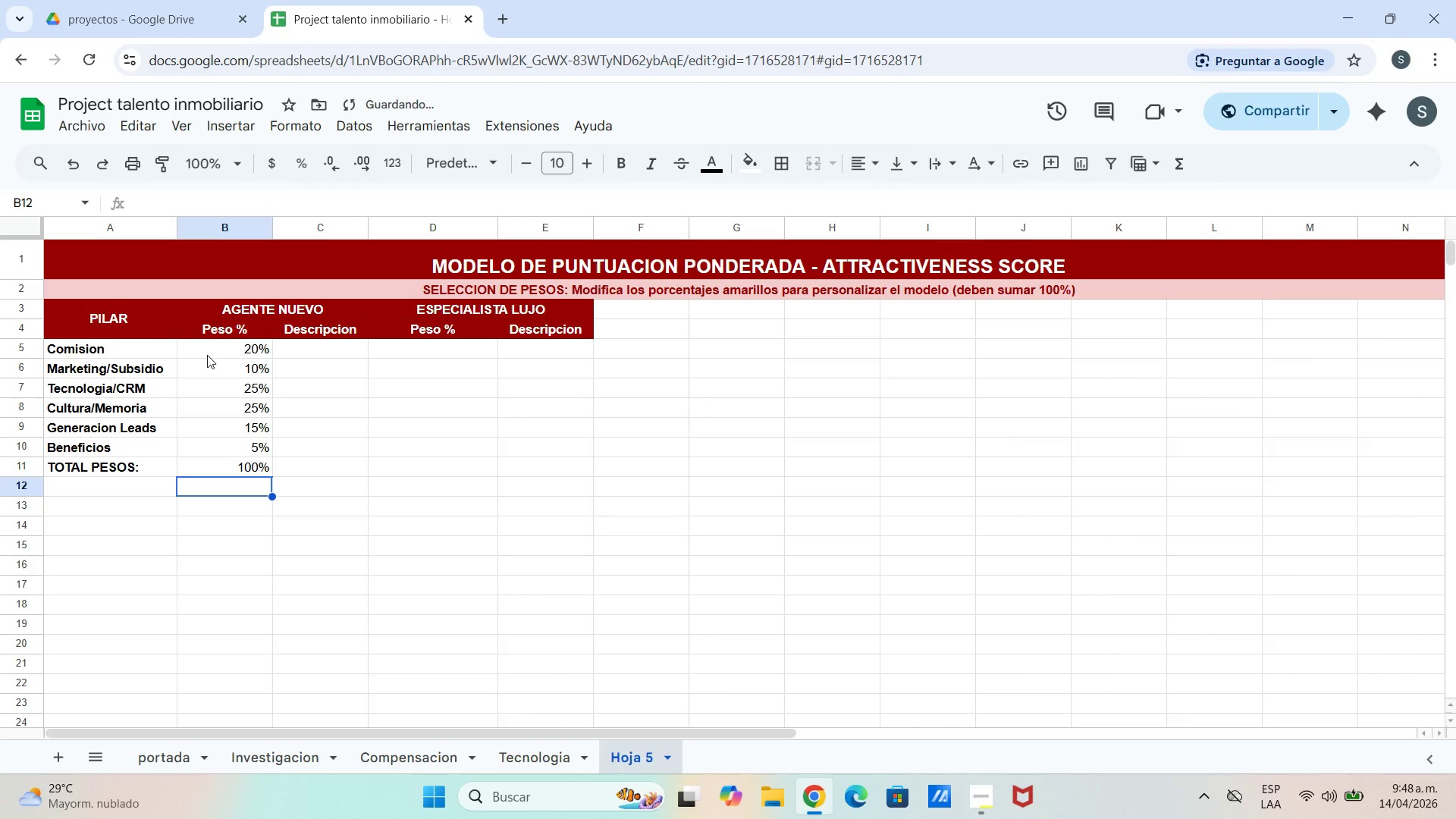 
double_click([265, 470])
 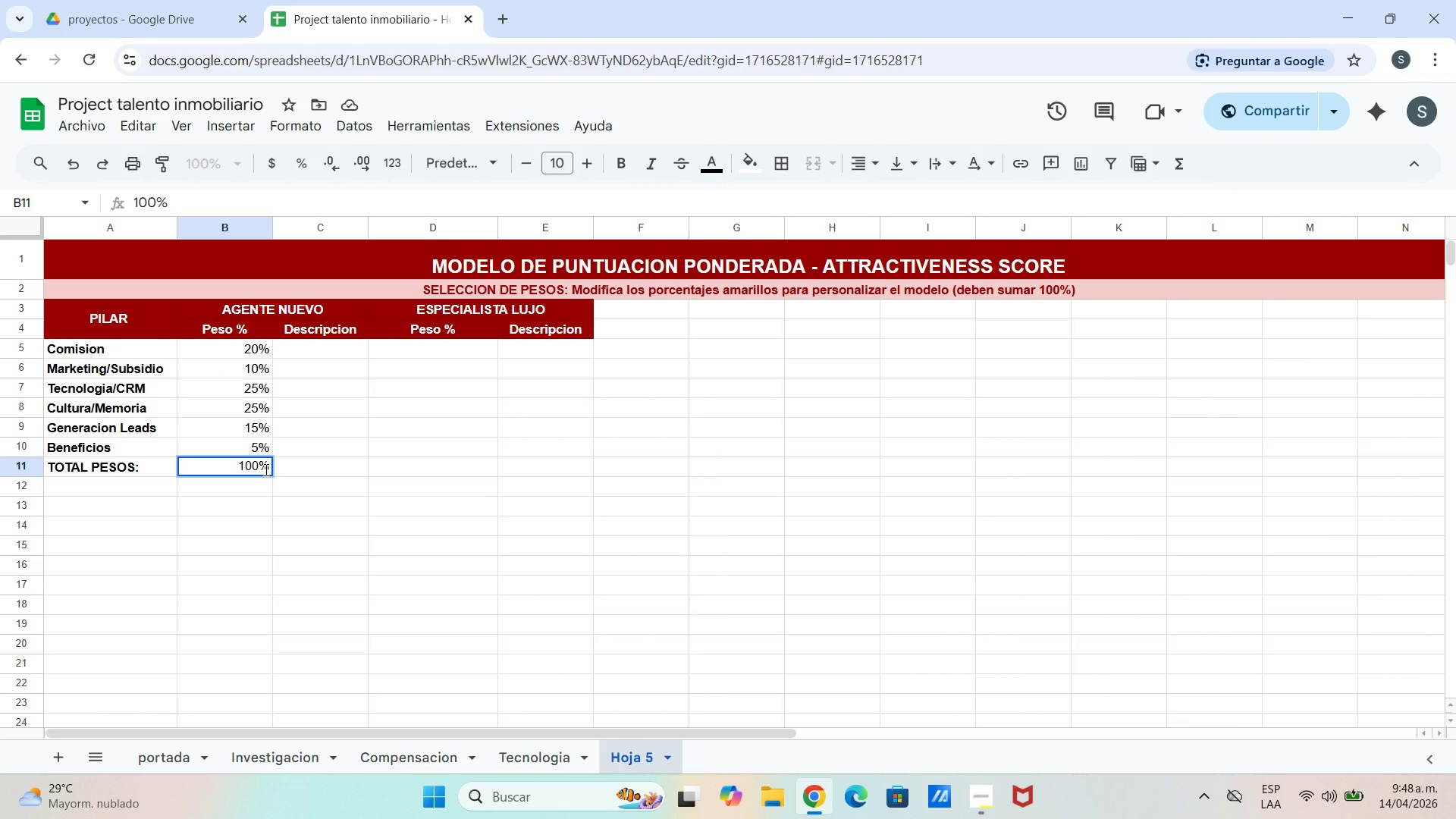 
hold_key(key=Backspace, duration=0.84)
 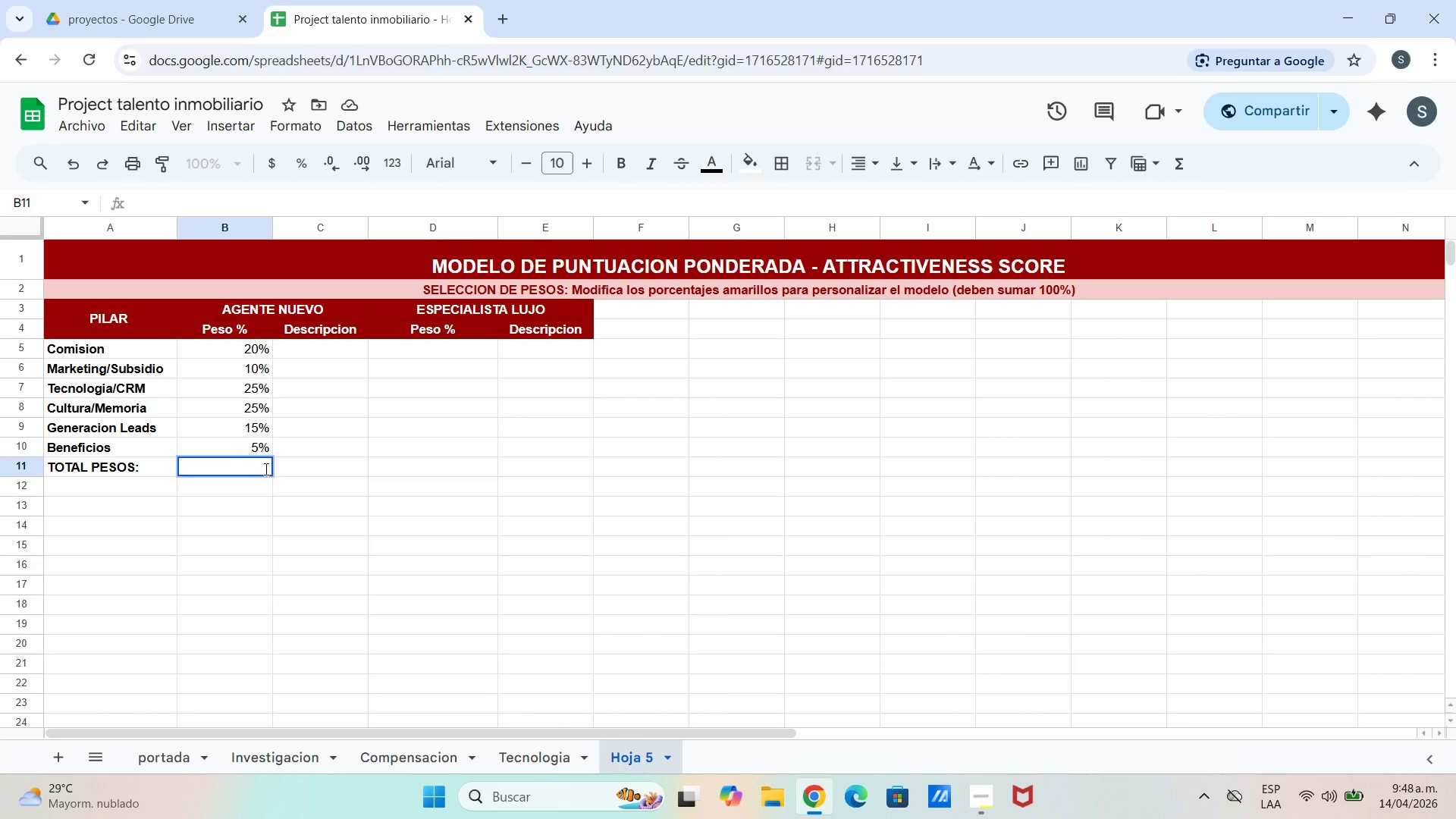 
type()SU)
 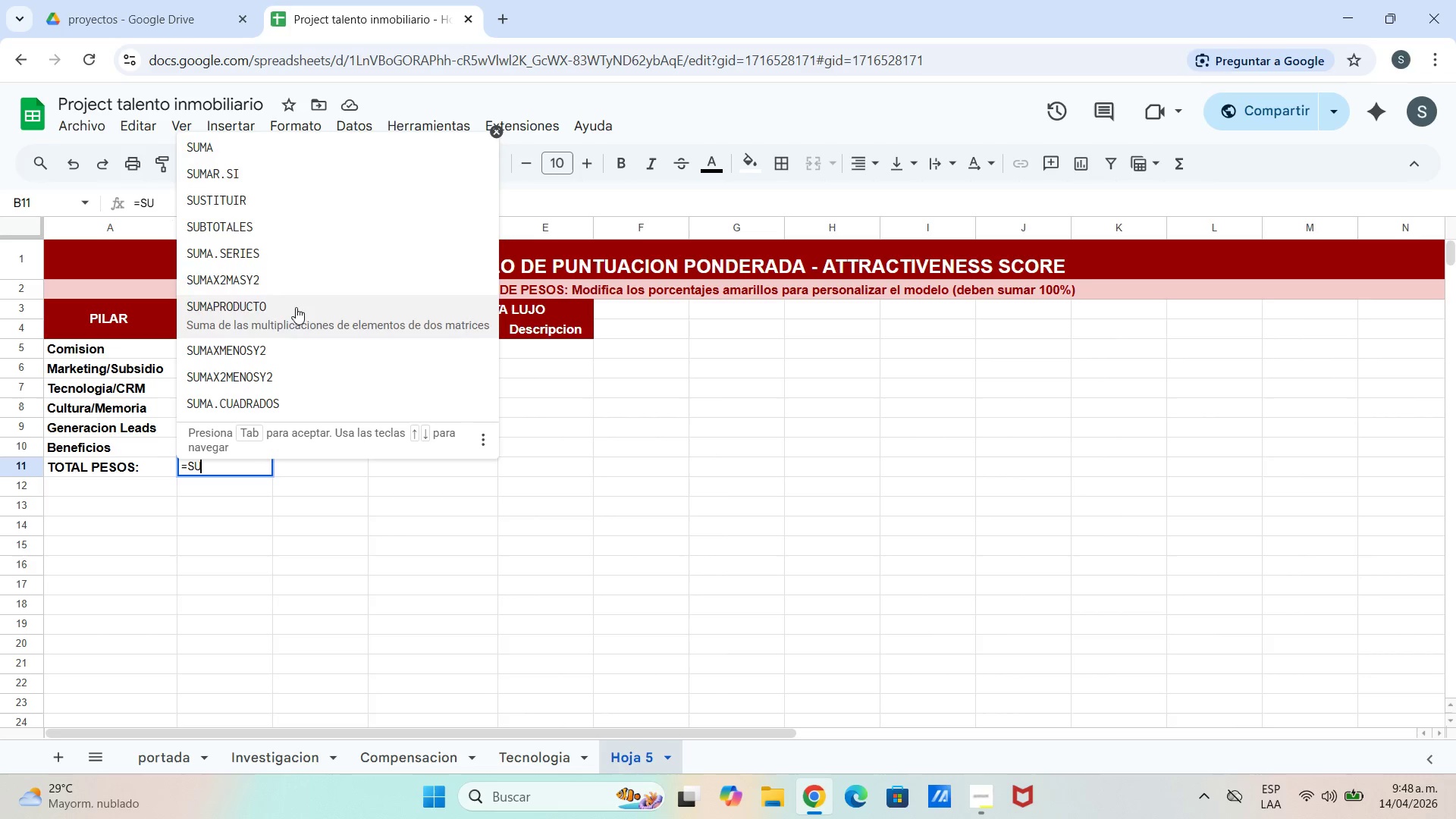 
left_click([246, 147])
 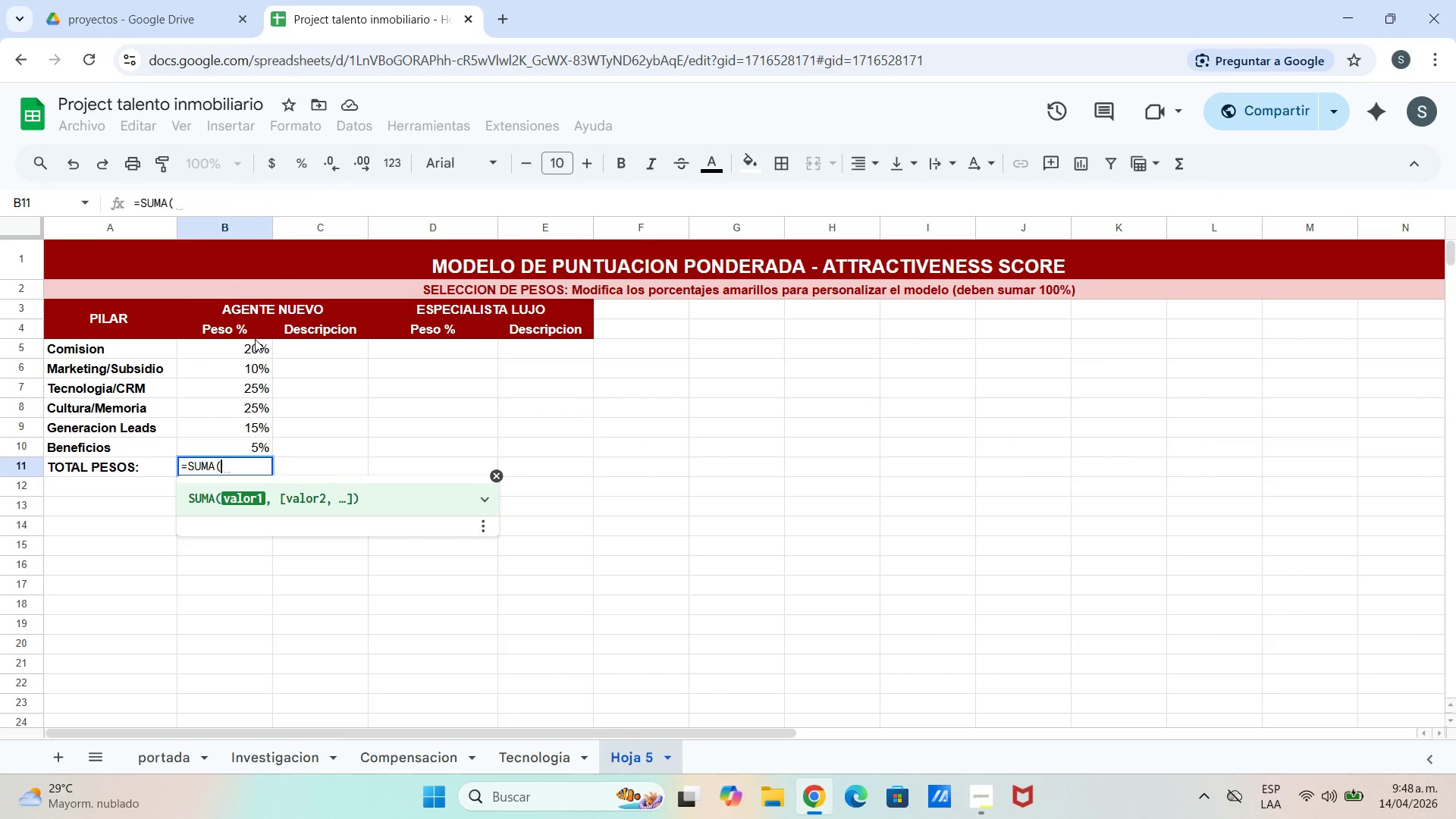 
type(B4>B10()
 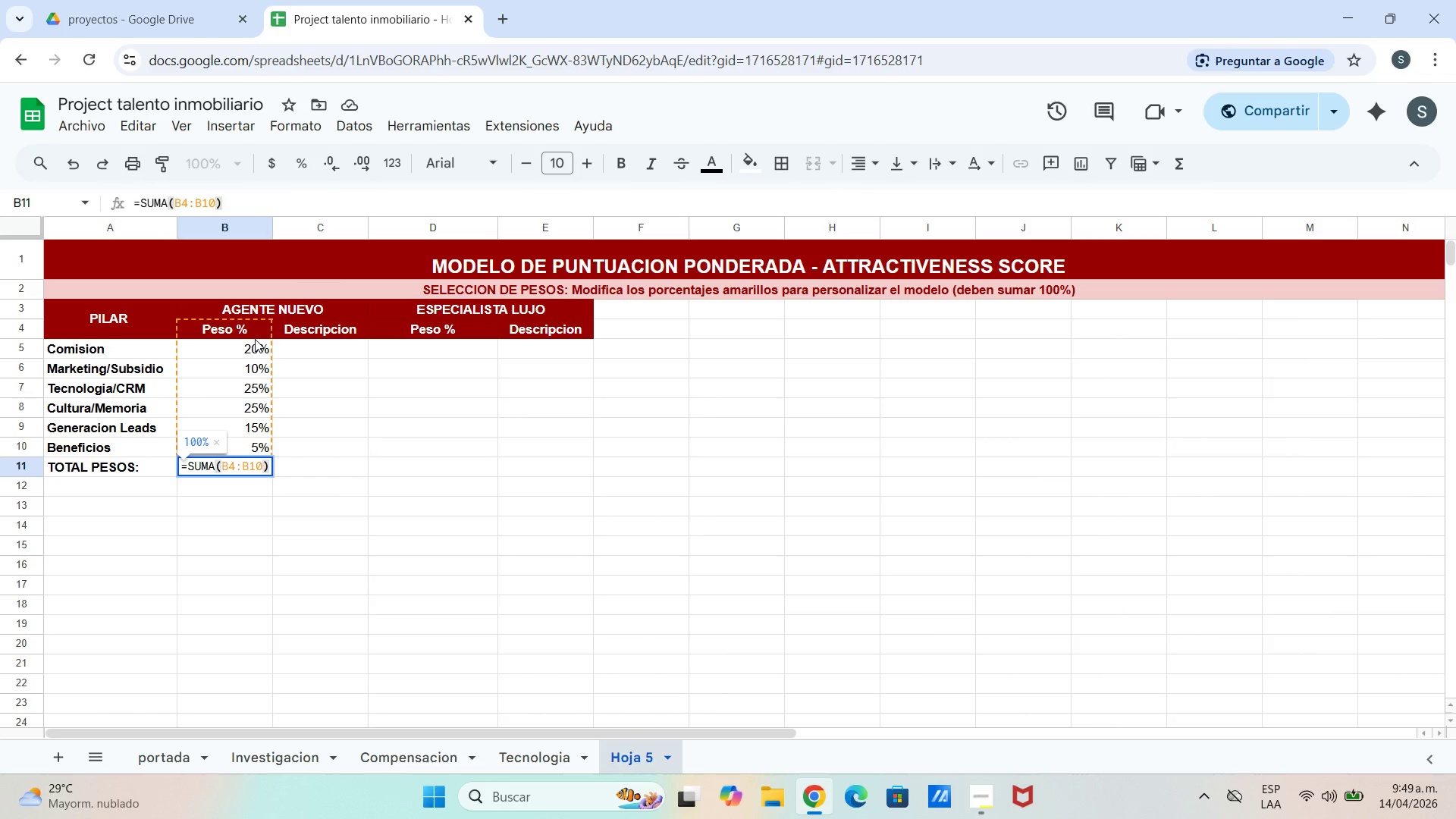 
key(Enter)
 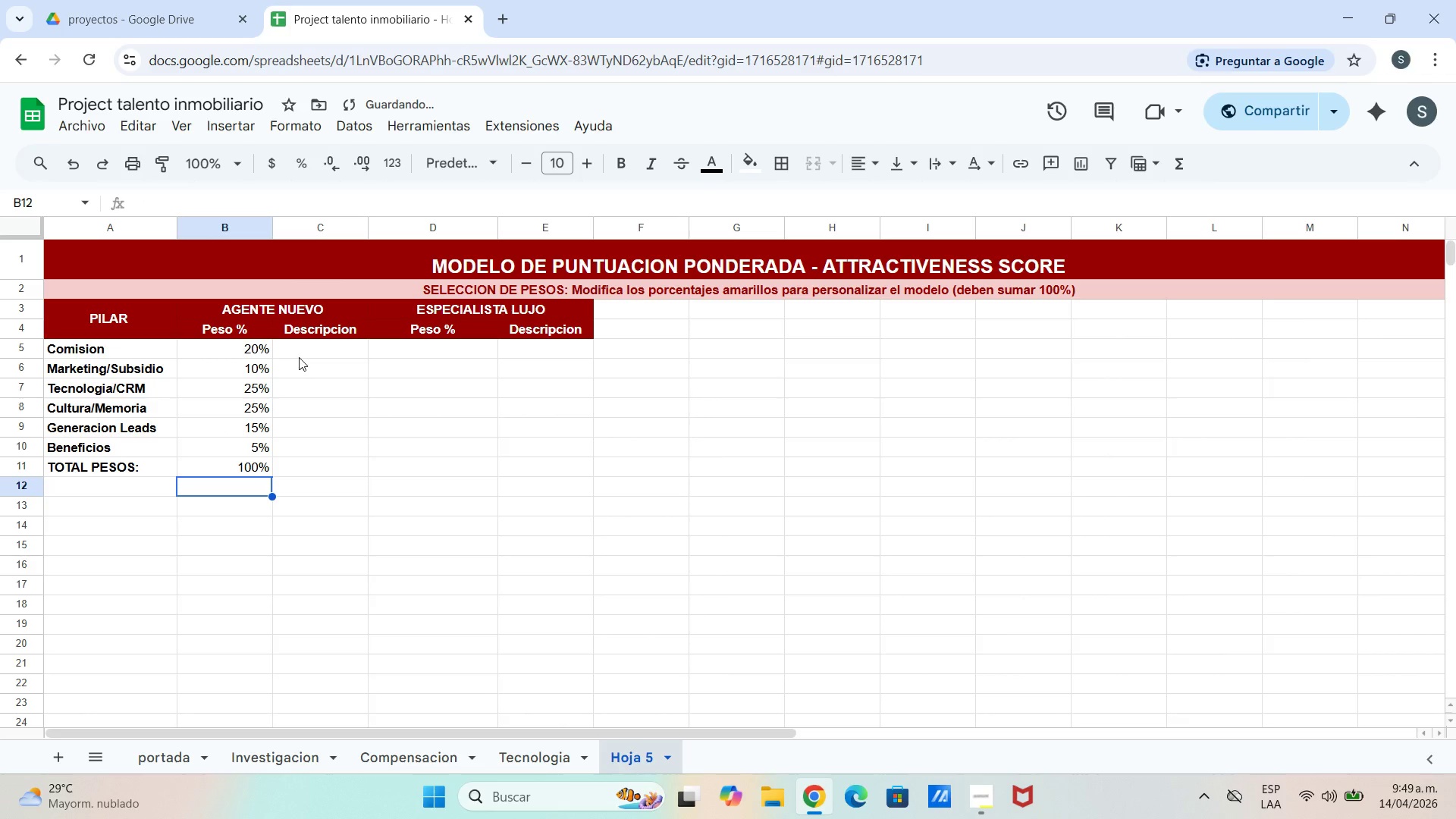 
double_click([298, 356])
 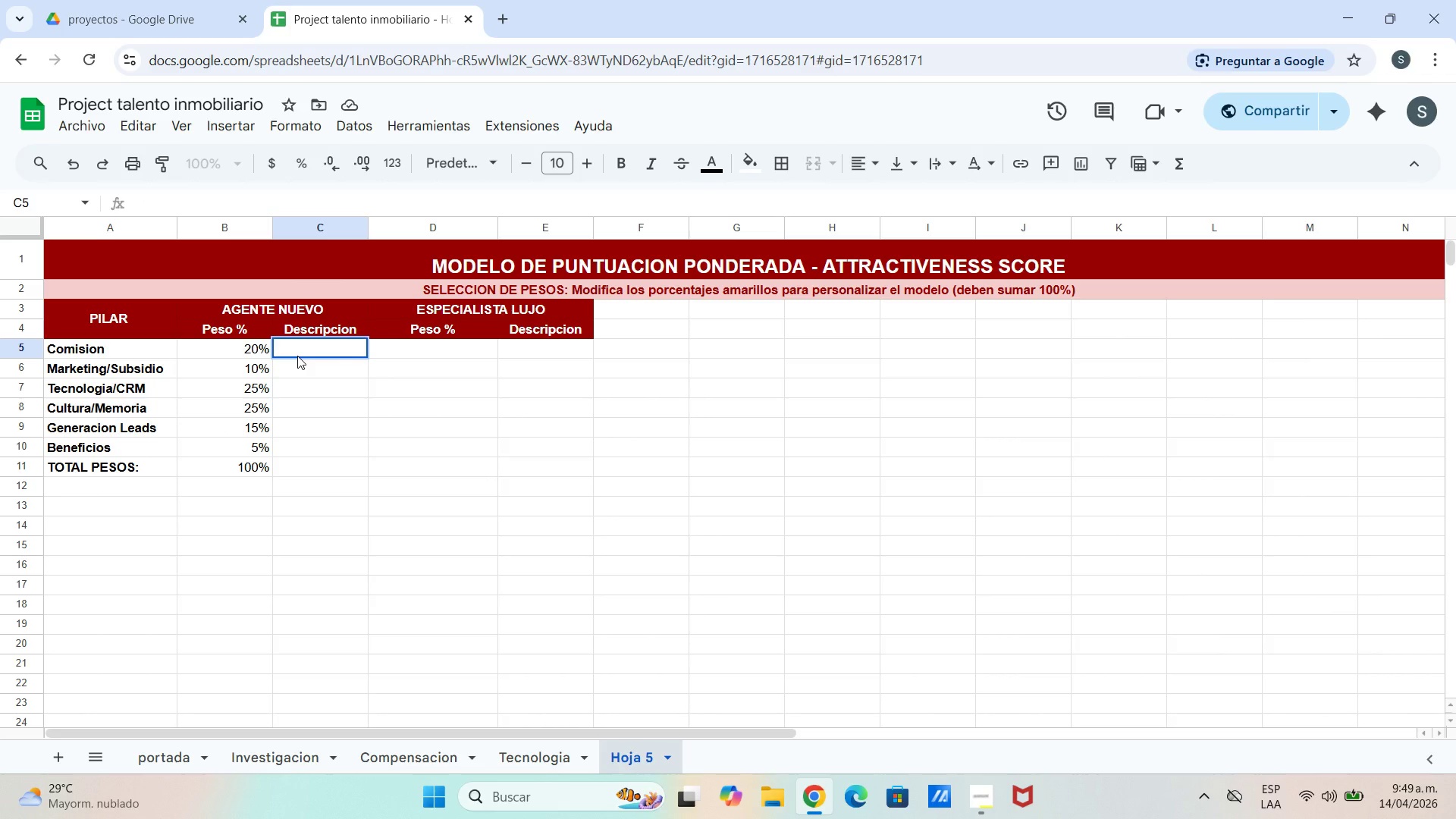 
wait(6.84)
 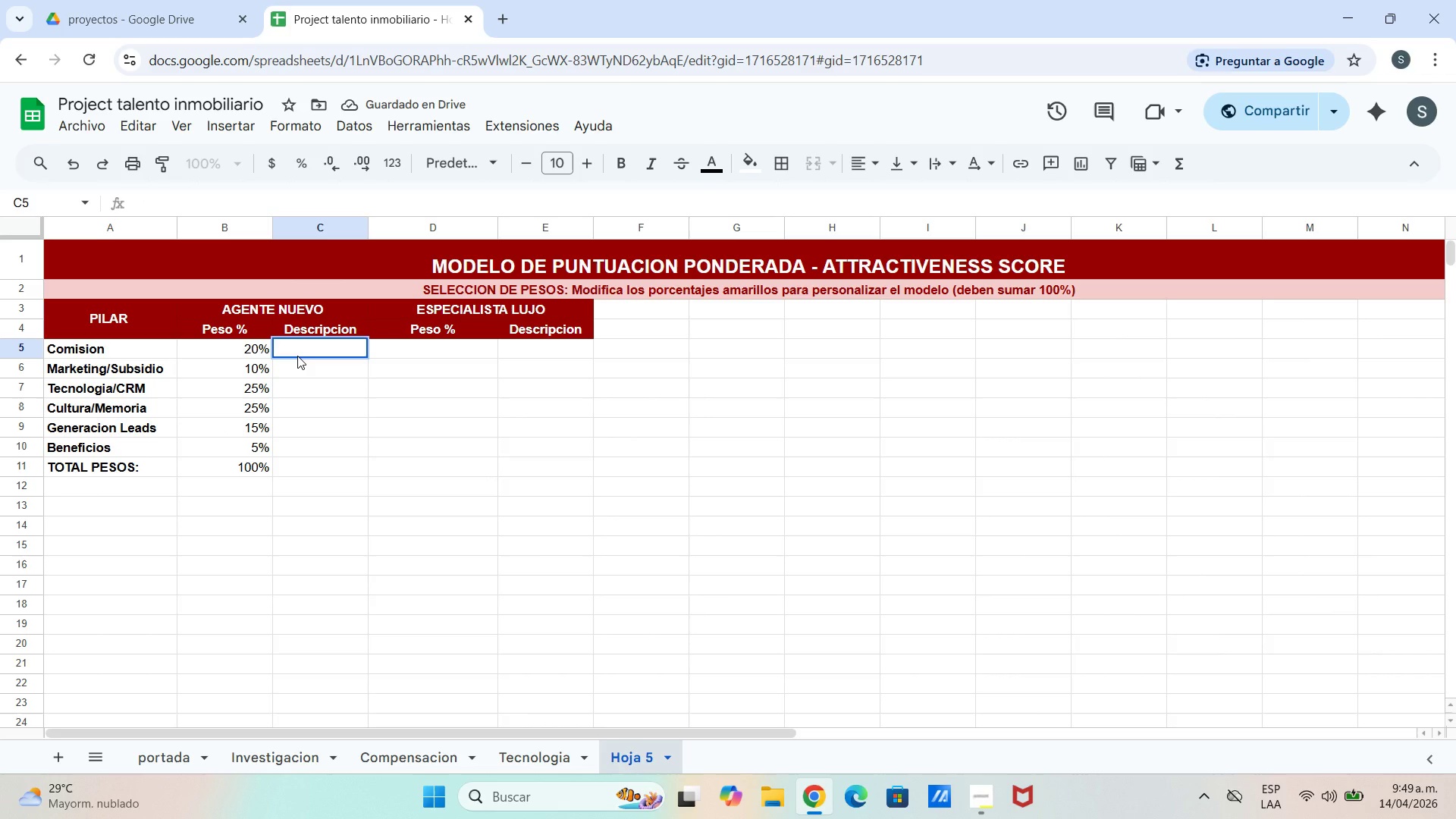 
type(Alta>inicio de)
 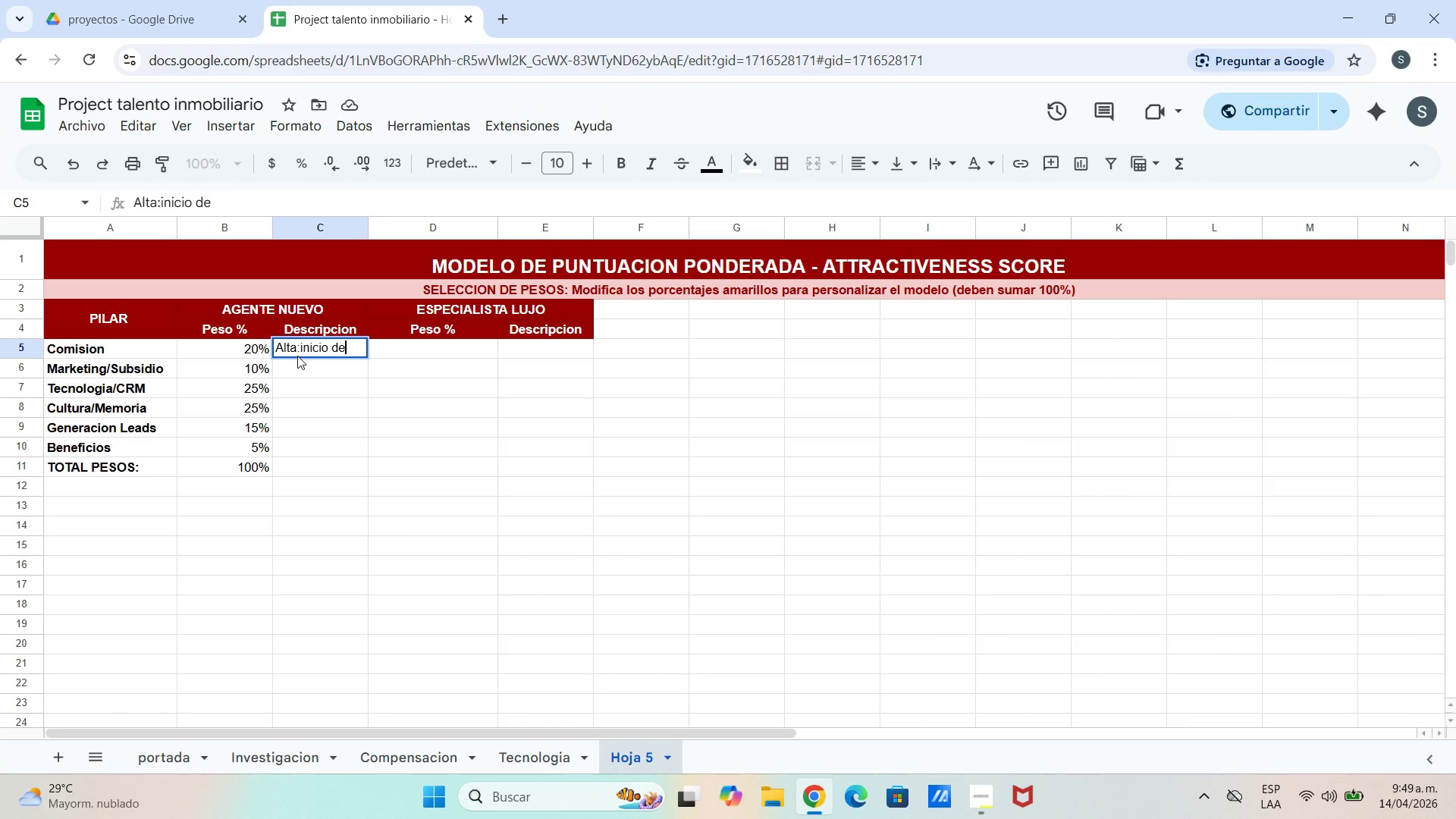 
key(Control+ControlLeft)
 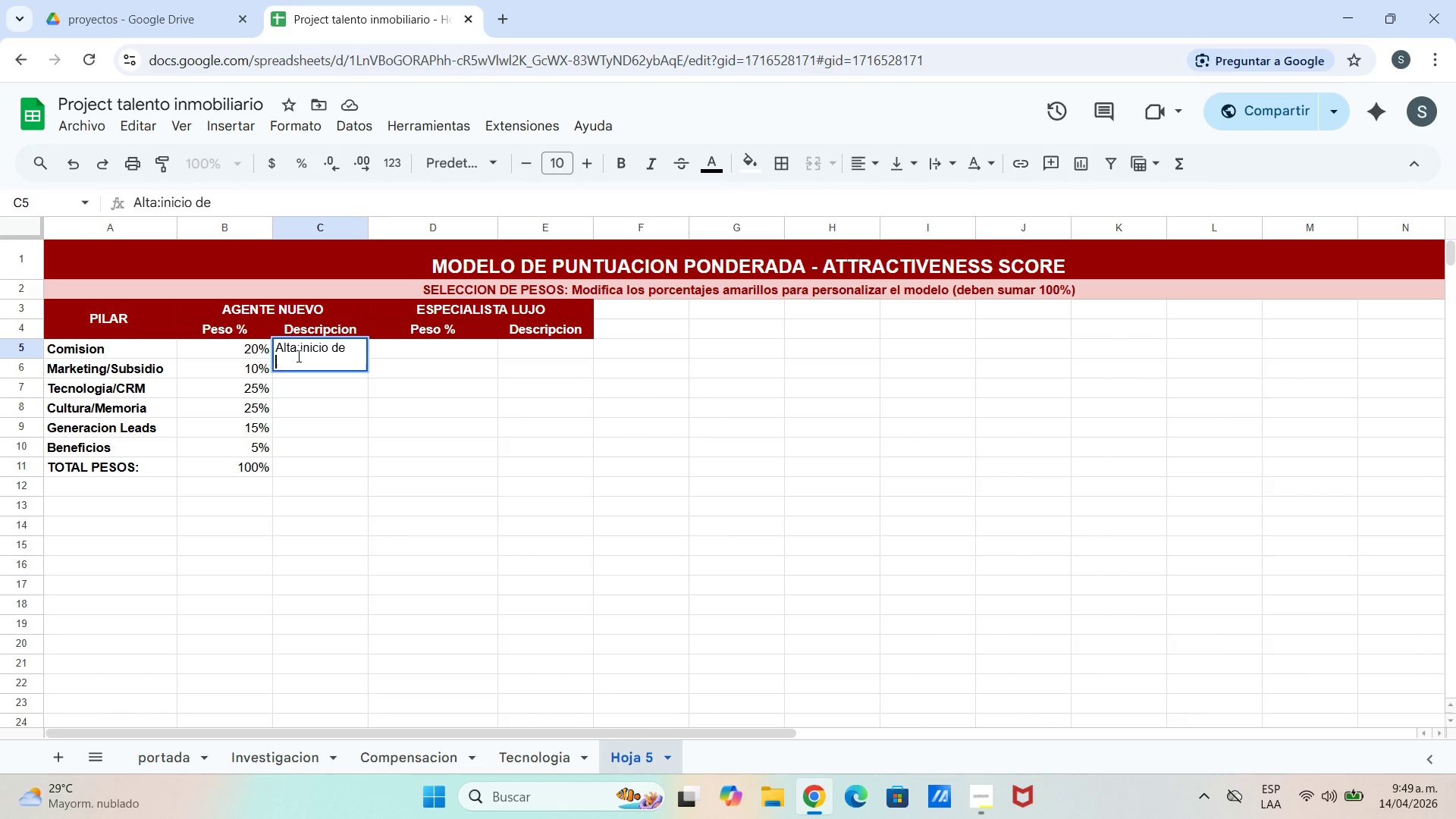 
key(Control+Enter)
 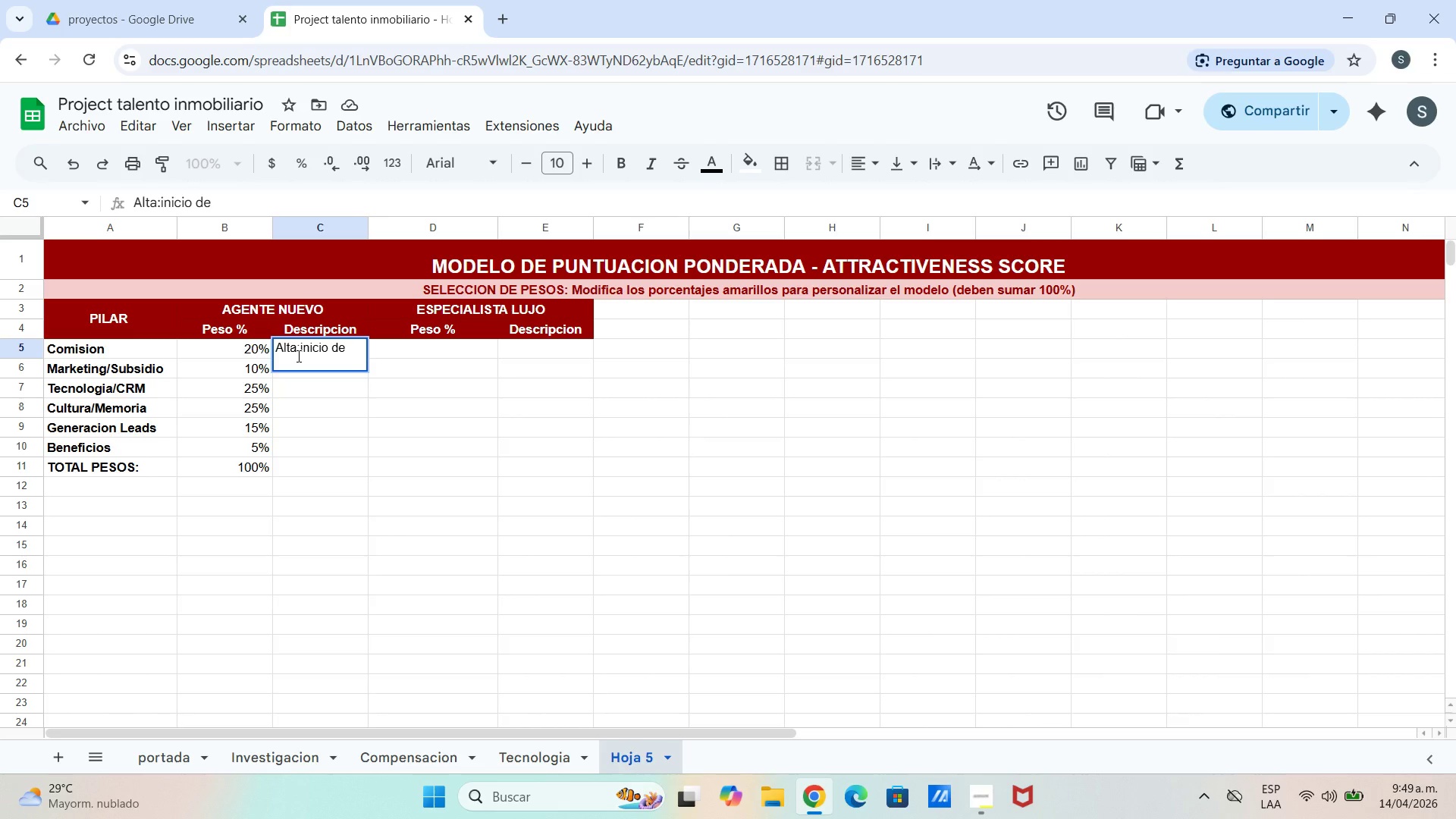 
type(carrera)
 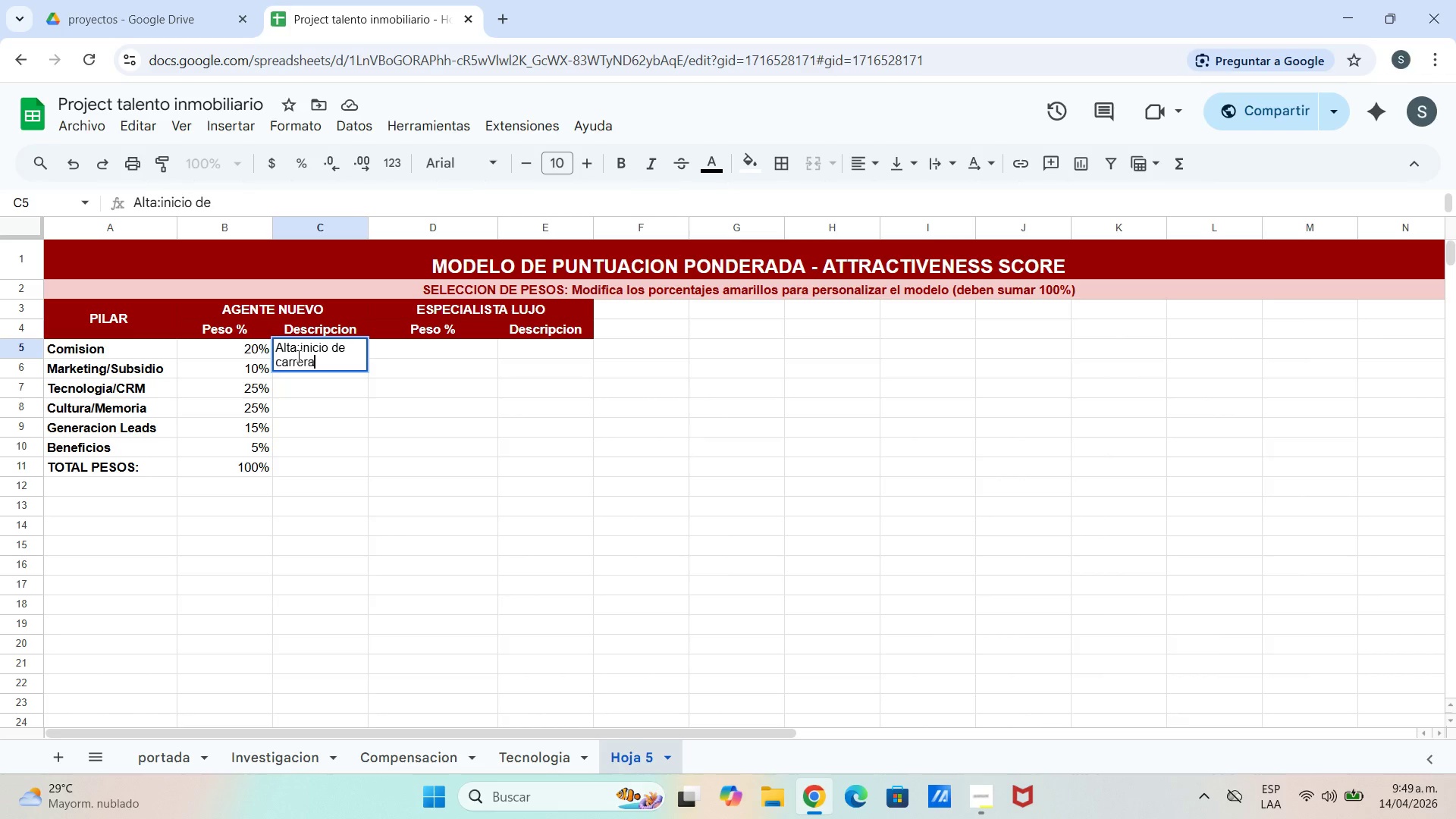 
wait(9.58)
 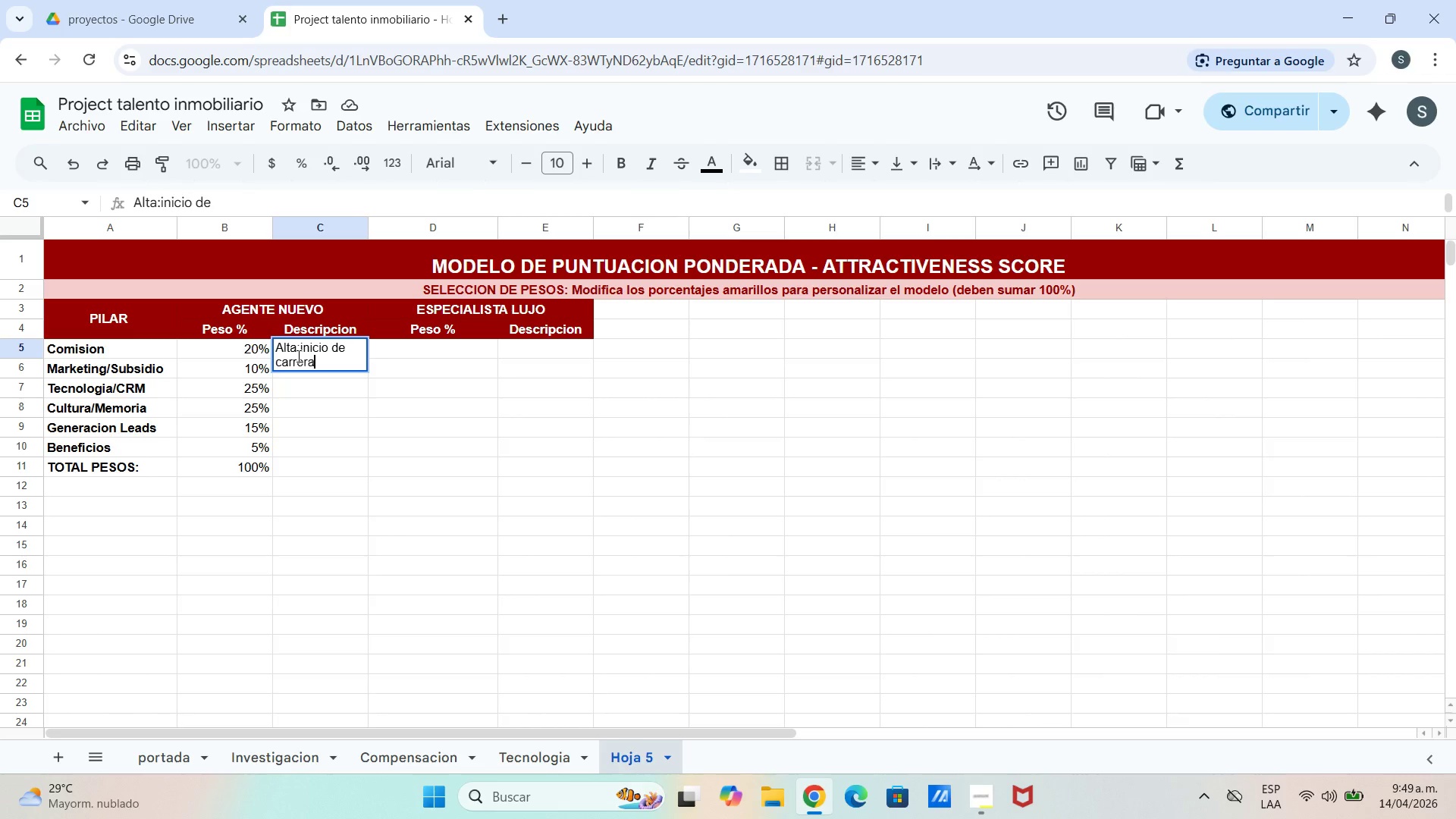 
type( cada )
 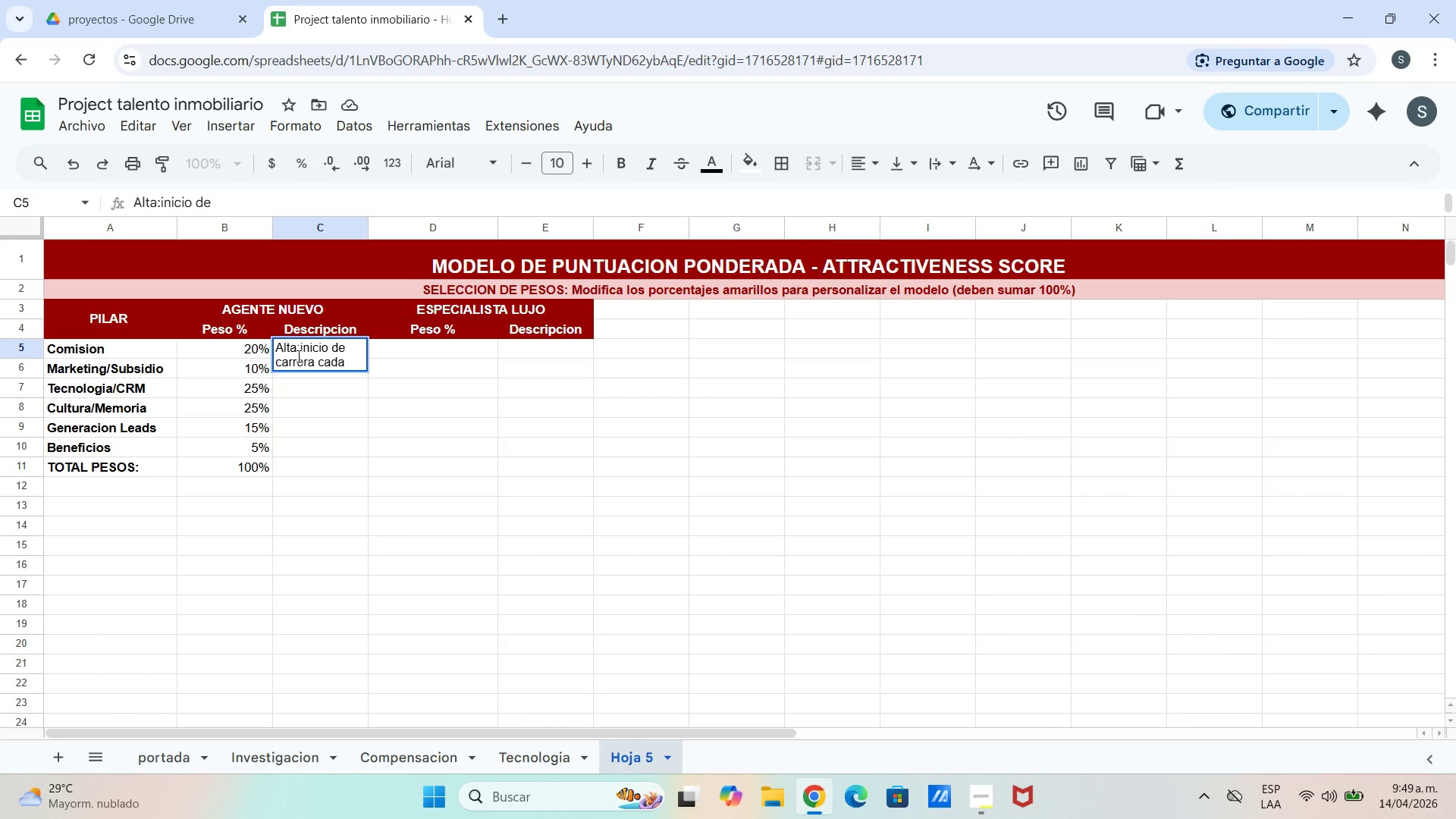 
key(Control+ControlLeft)
 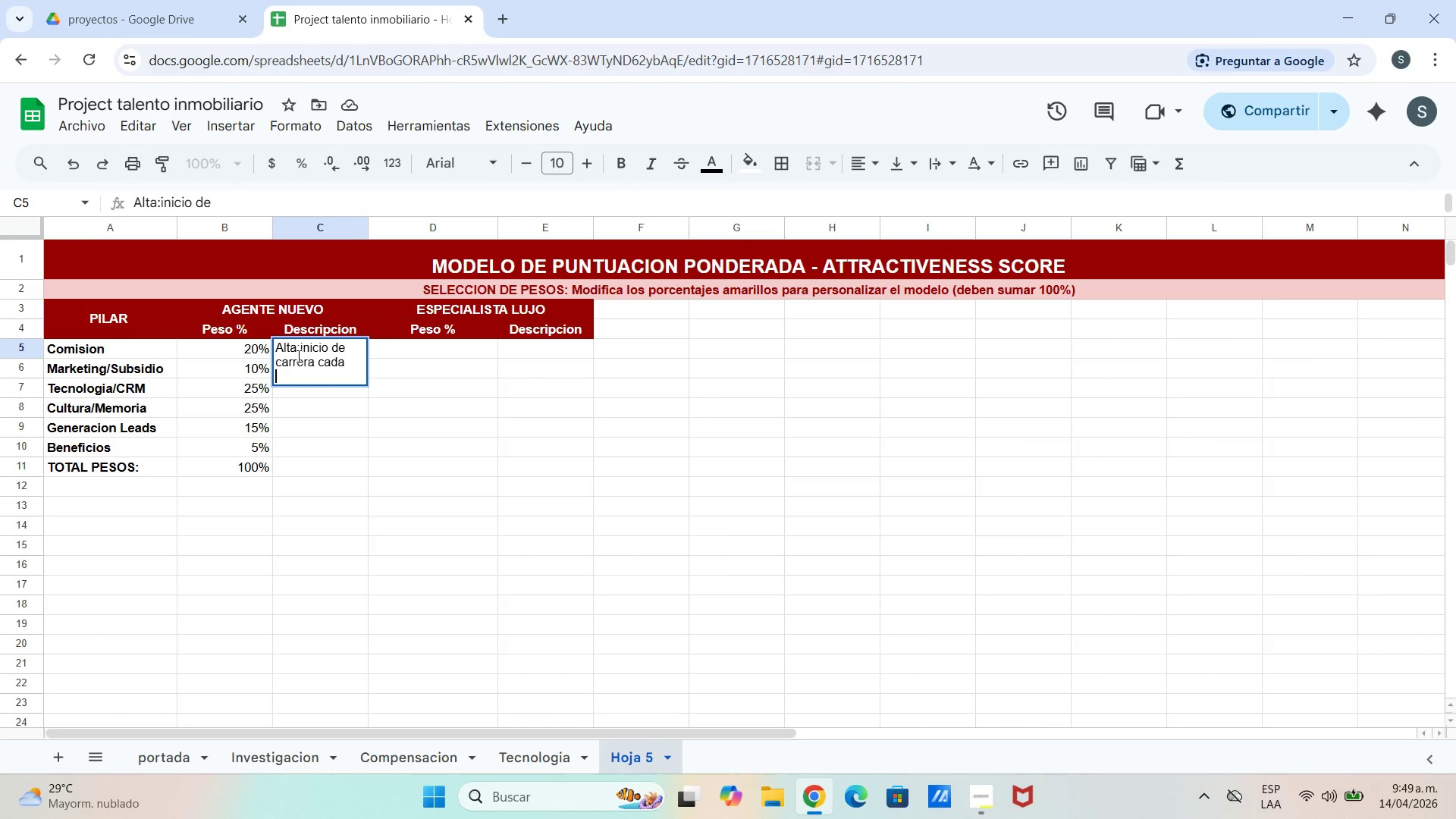 
key(Control+Enter)
 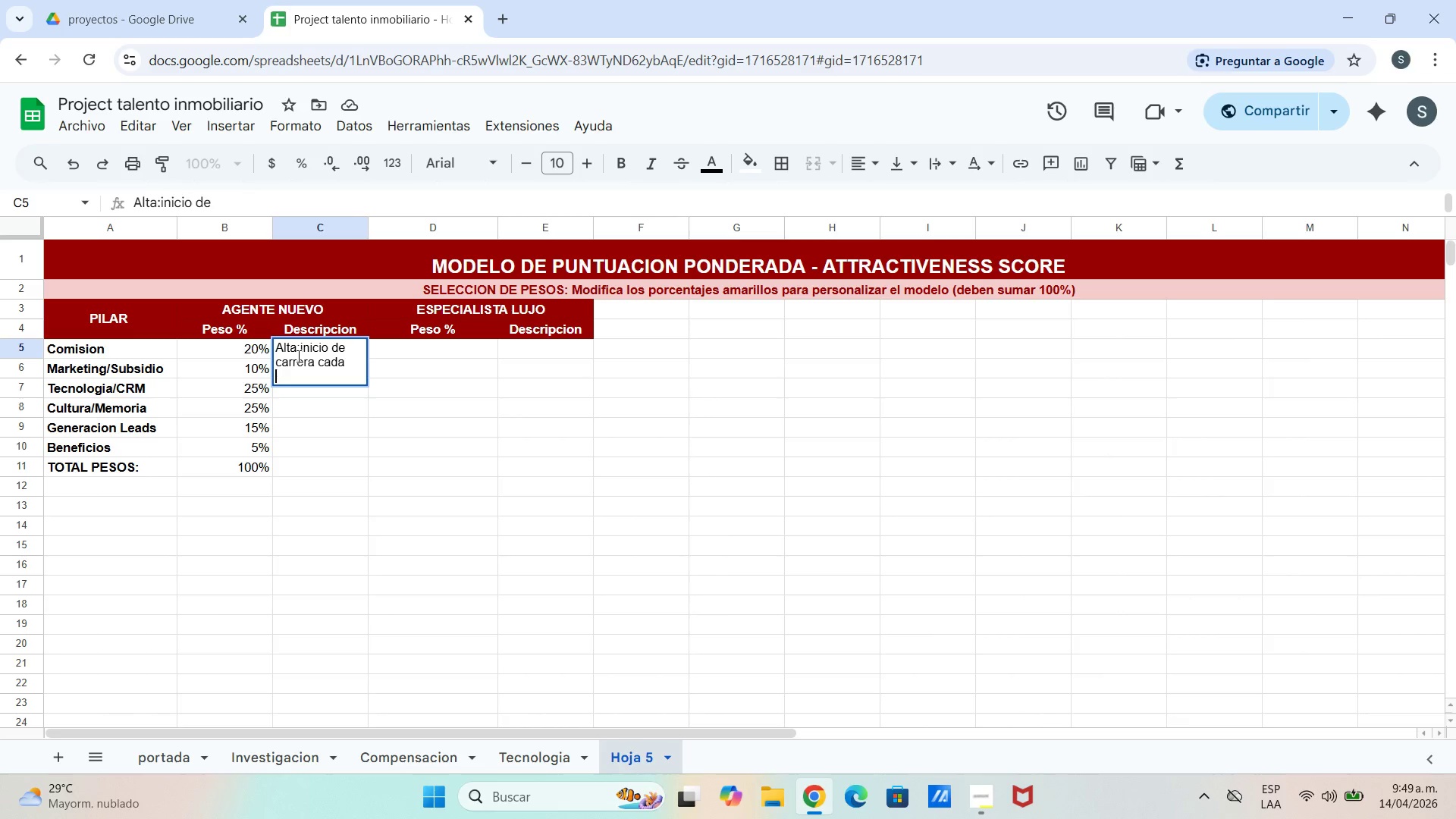 
type(% cueb)
key(Backspace)
type(nta)
 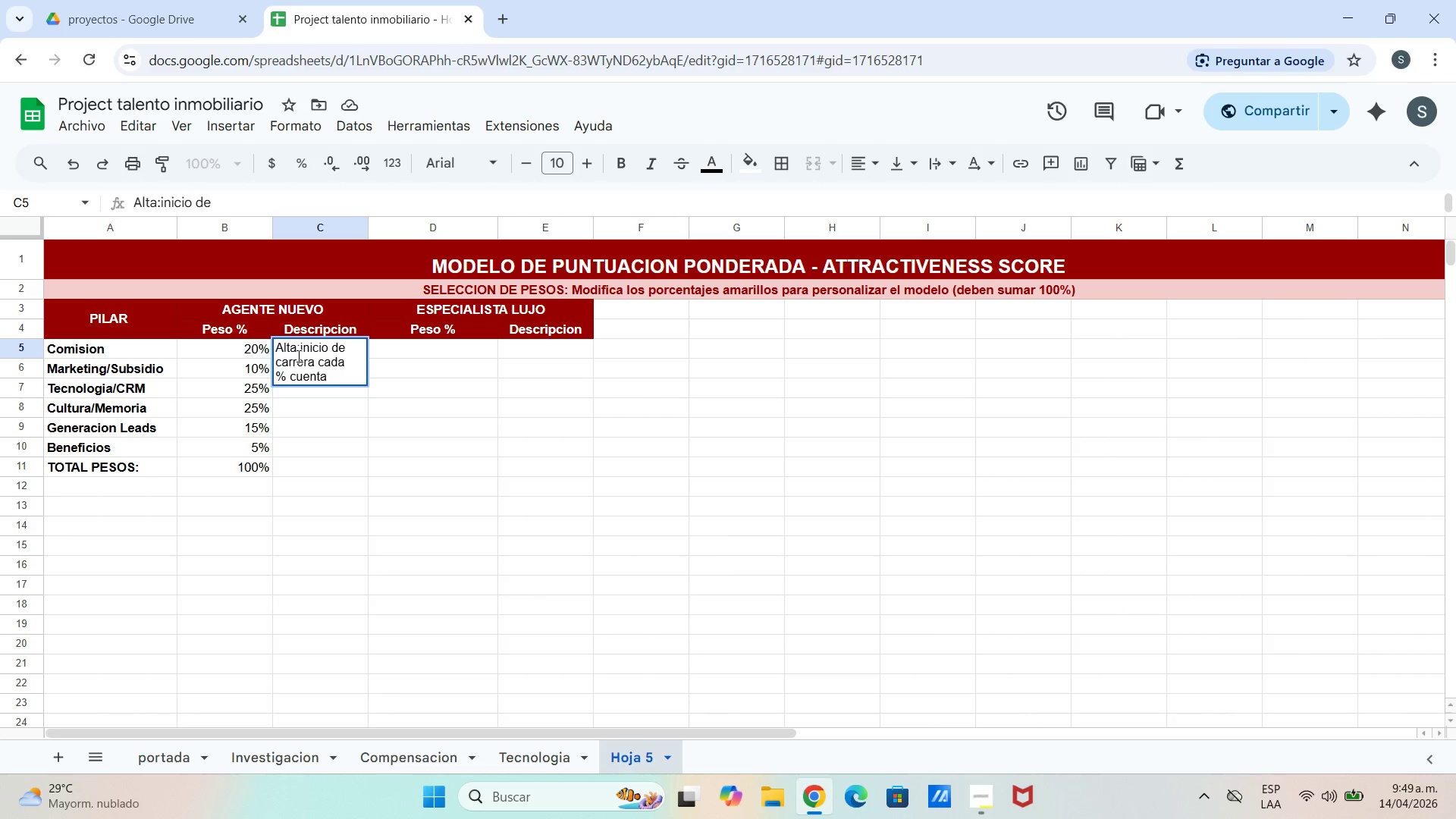 
key(Enter)
 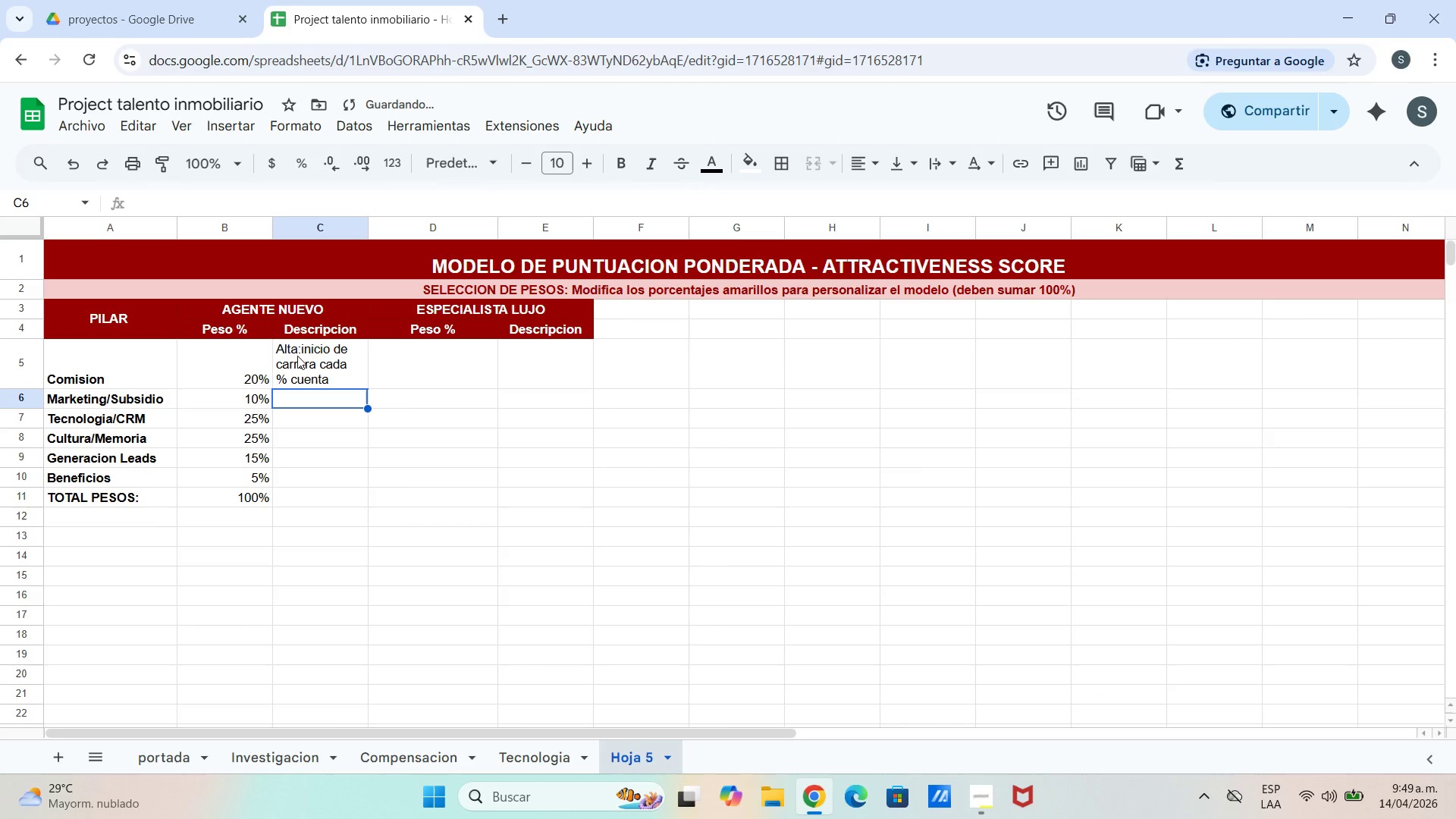 
type(Media )
 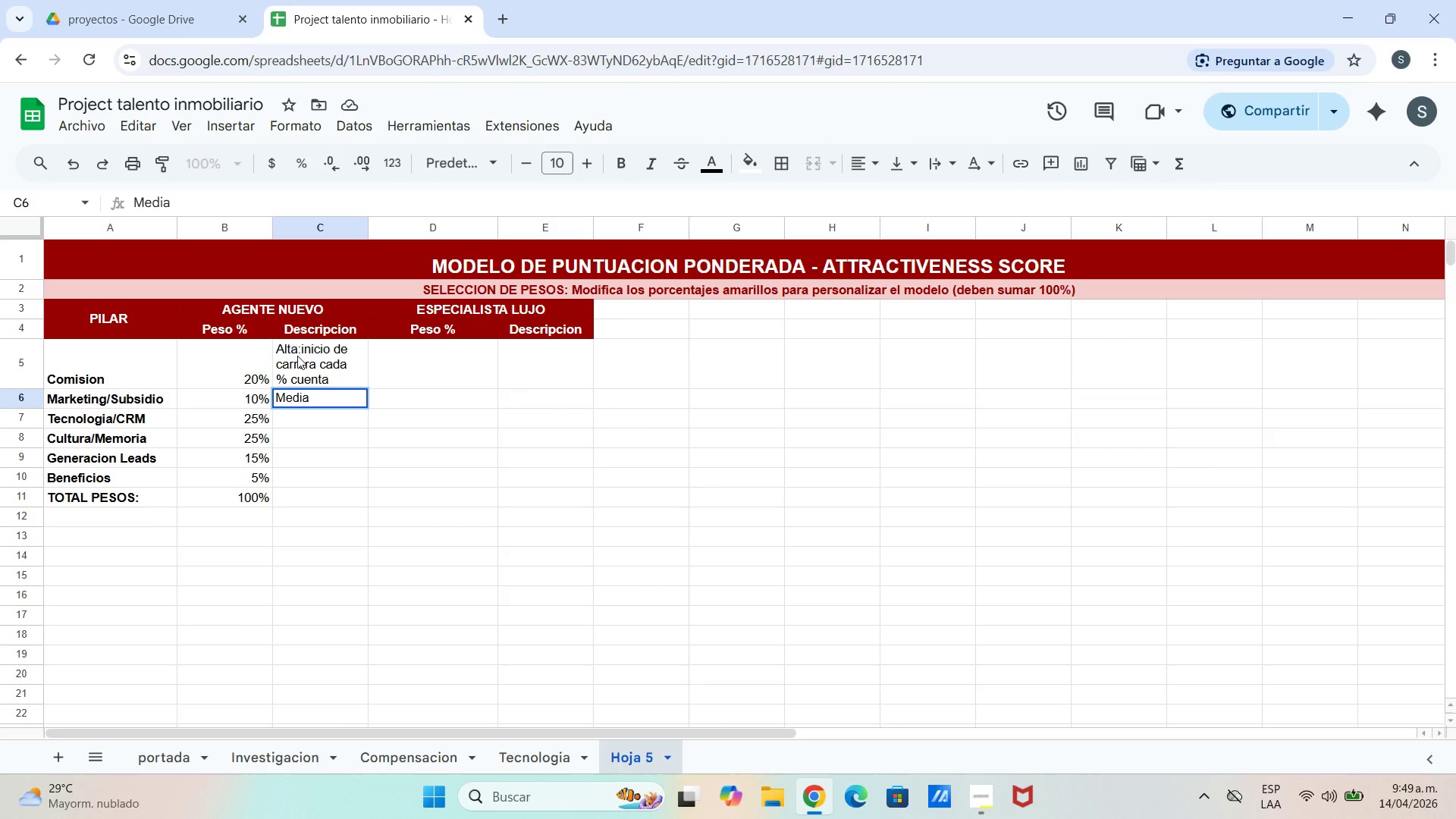 
key(Shift+ShiftLeft)
 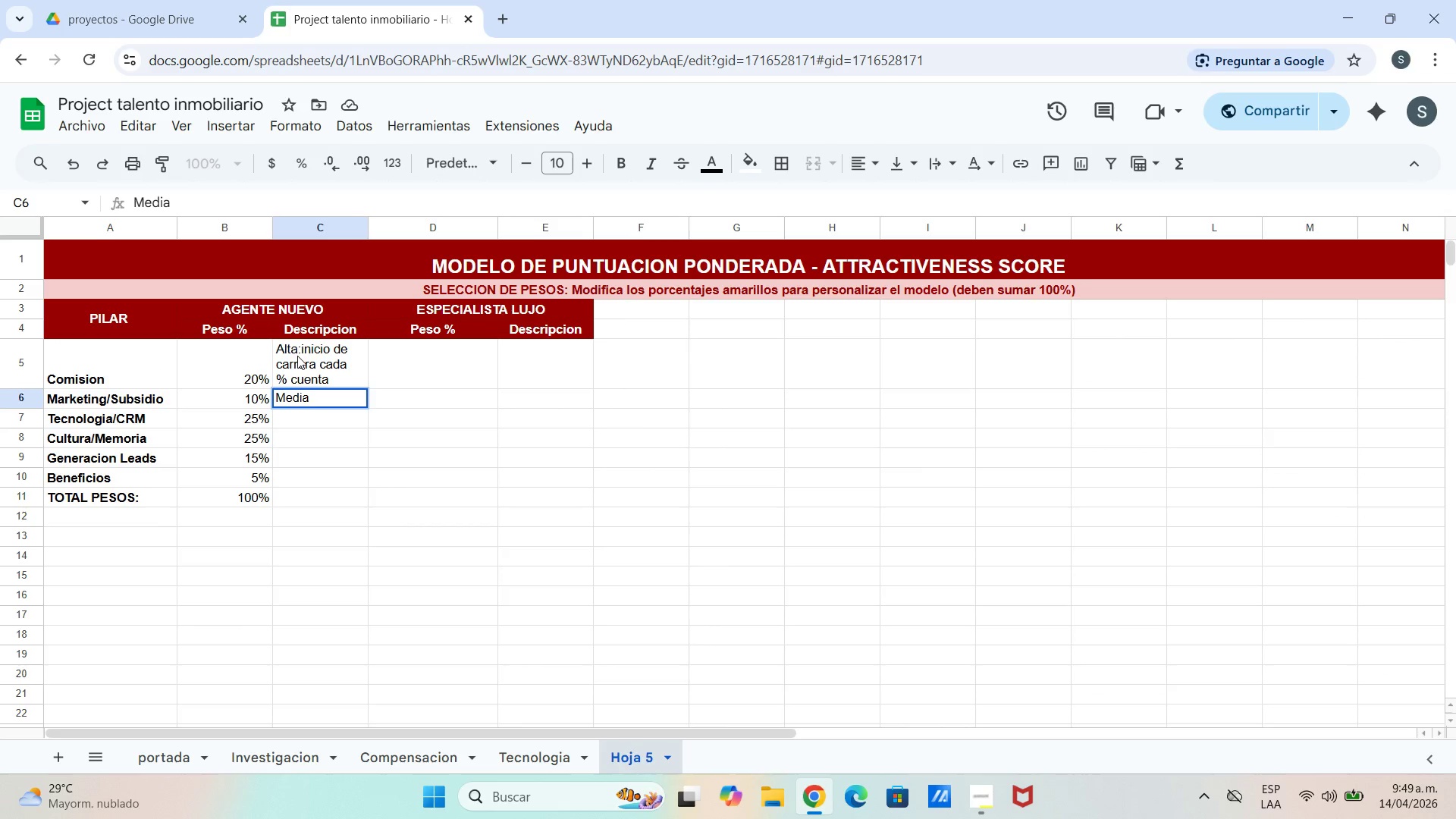 
key(Shift+Period)
 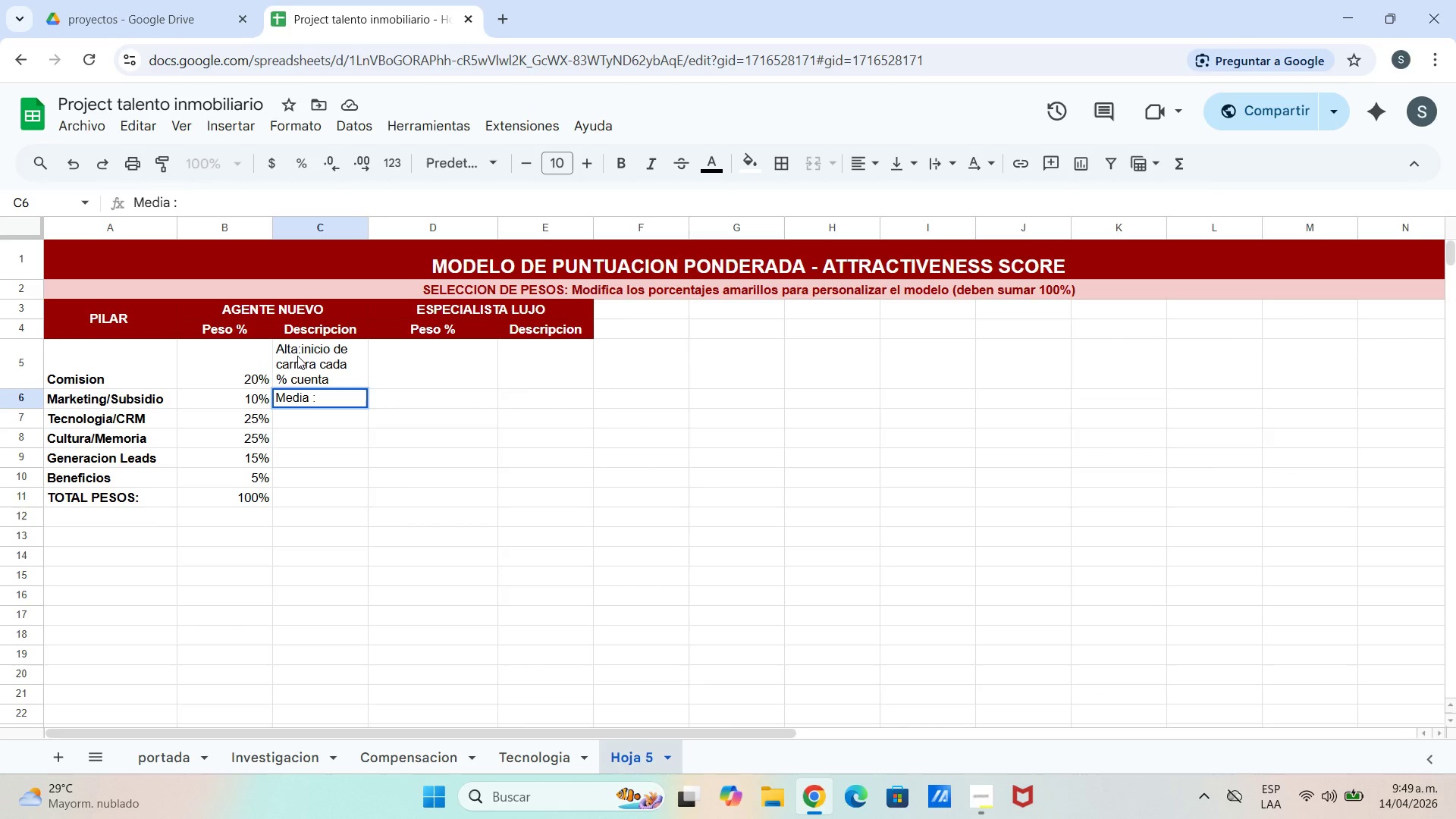 
key(Backspace)
 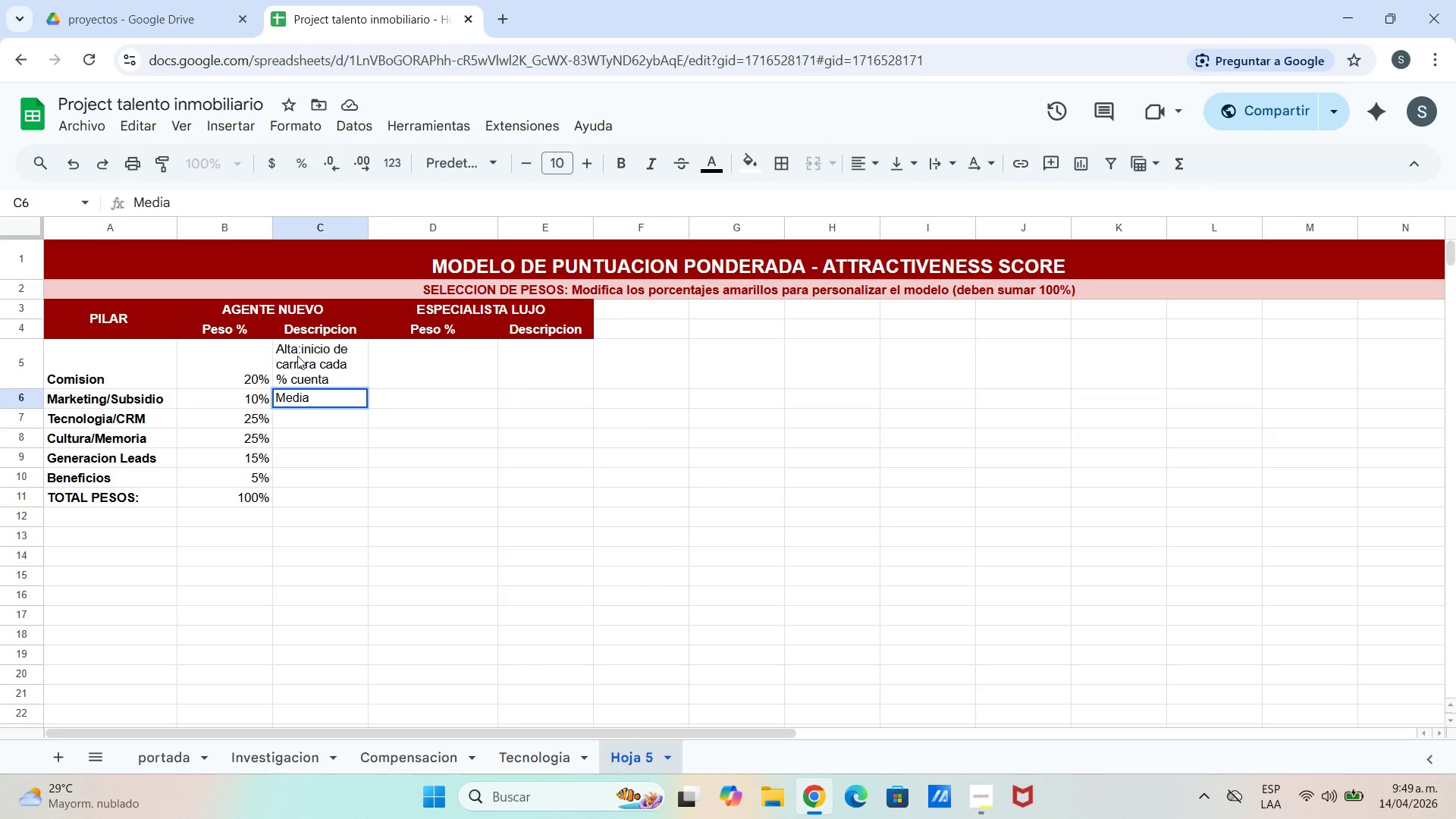 
key(Backspace)
 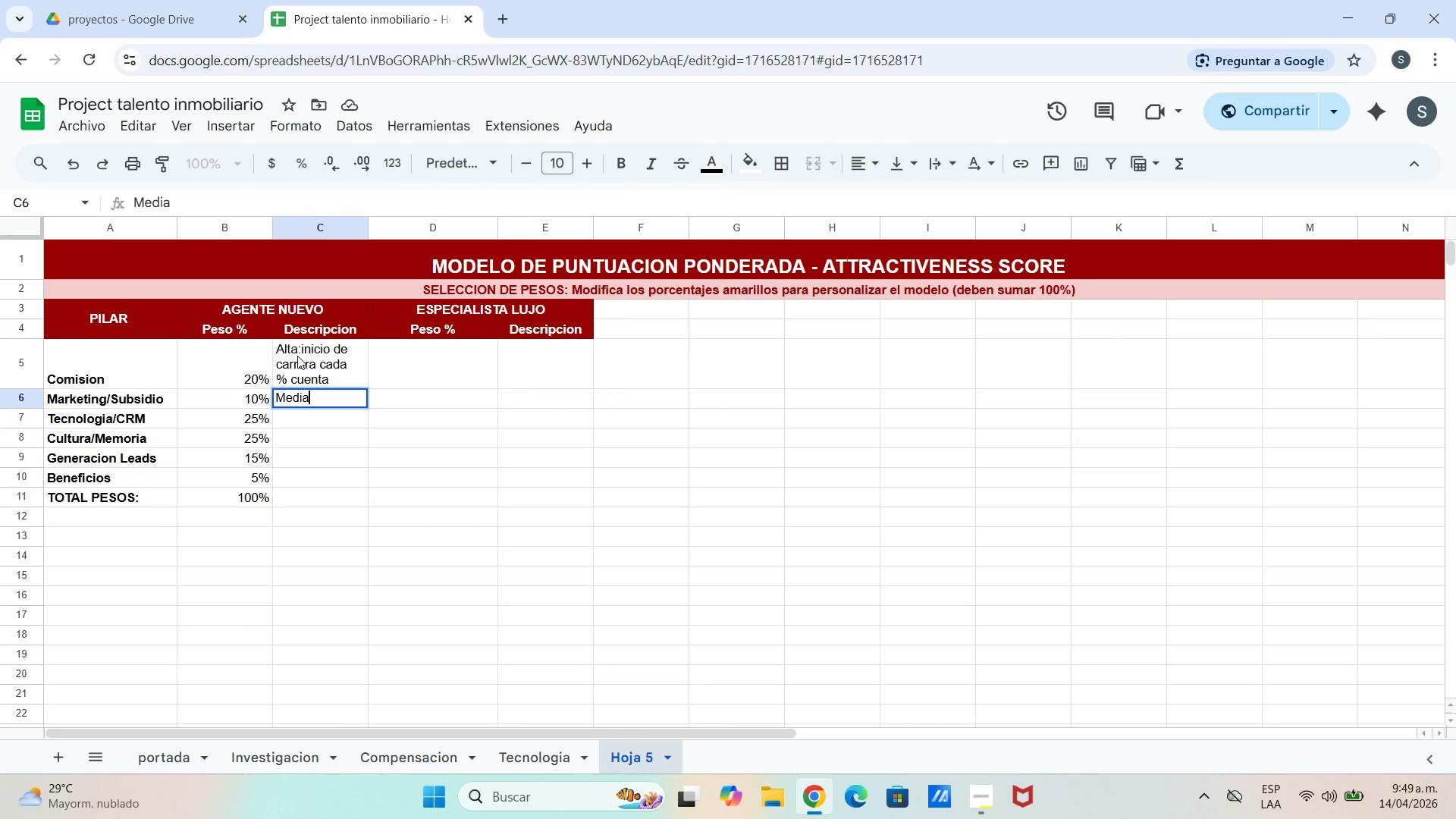 
key(Shift+Period)
 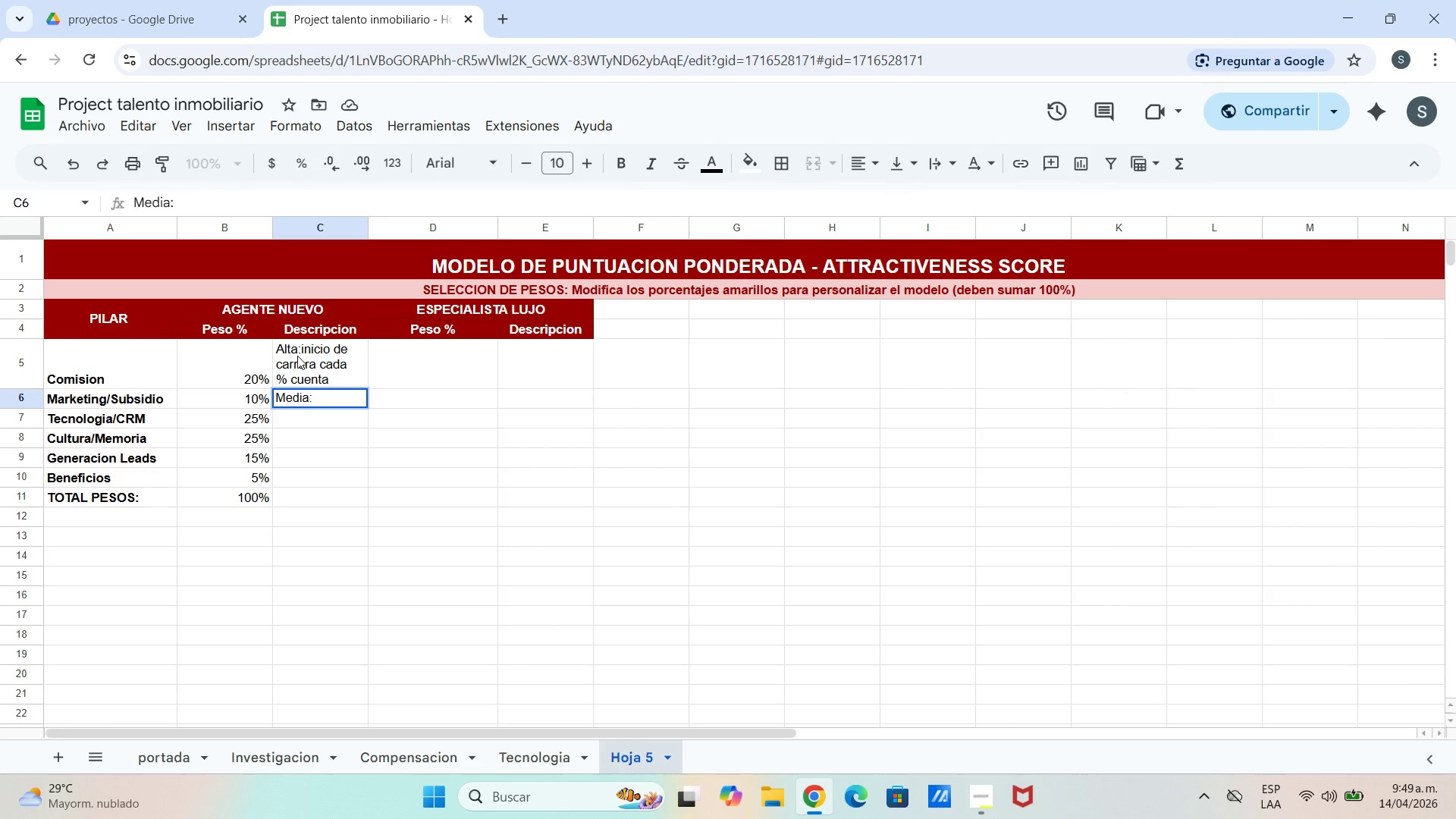 
key(Control+ControlLeft)
 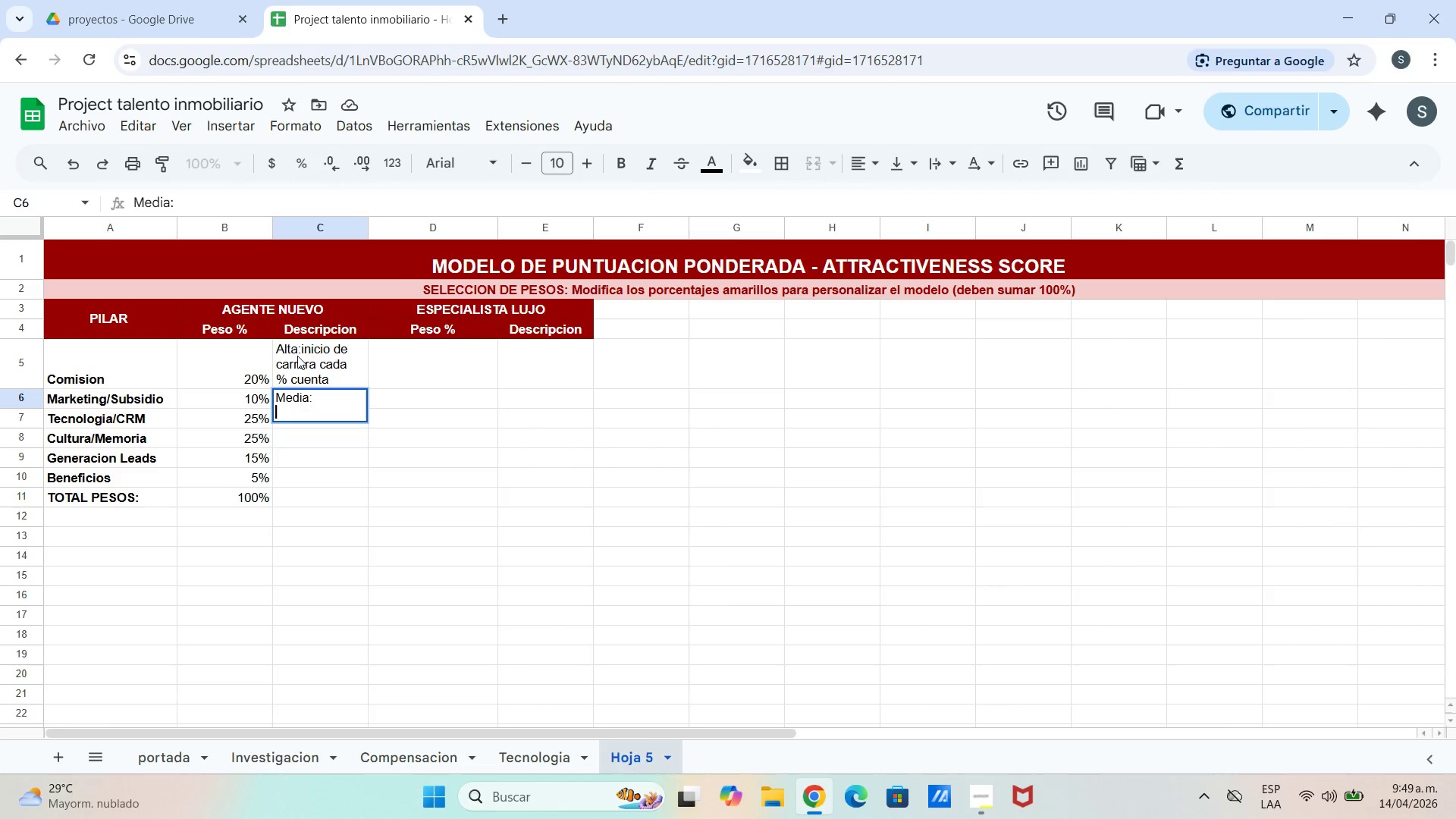 
key(Control+Enter)
 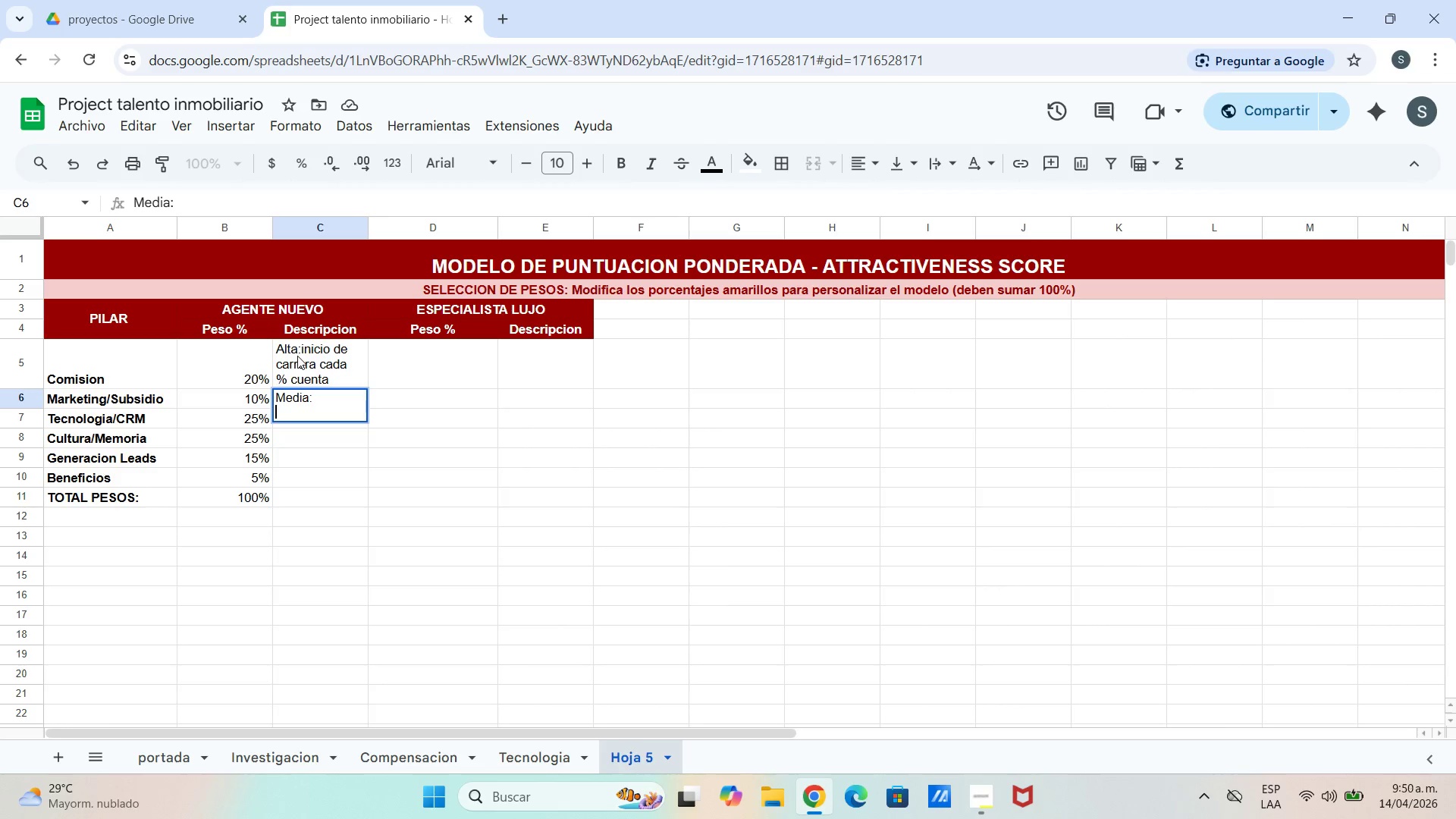 
type(Herramientas)
 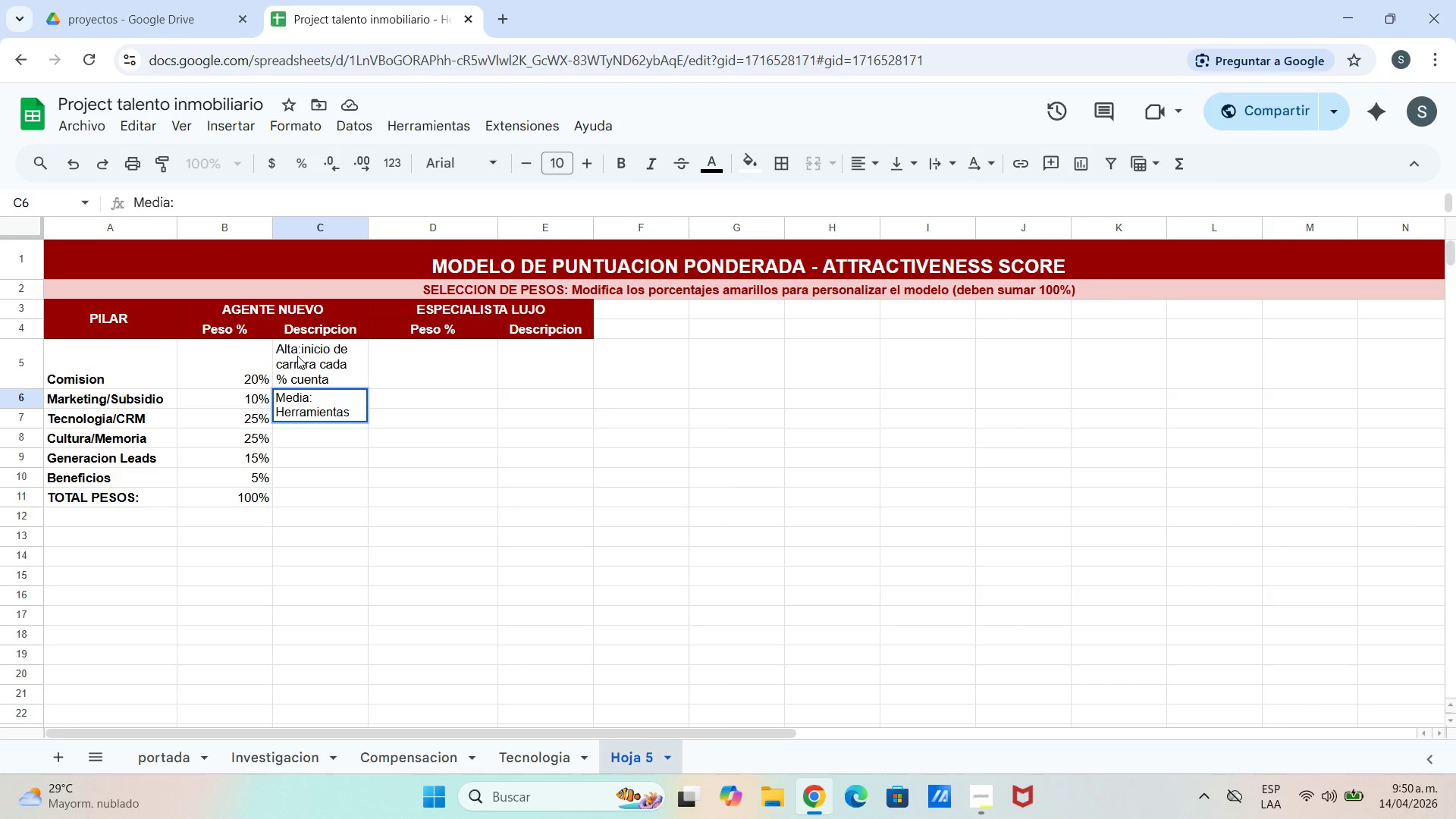 
wait(6.48)
 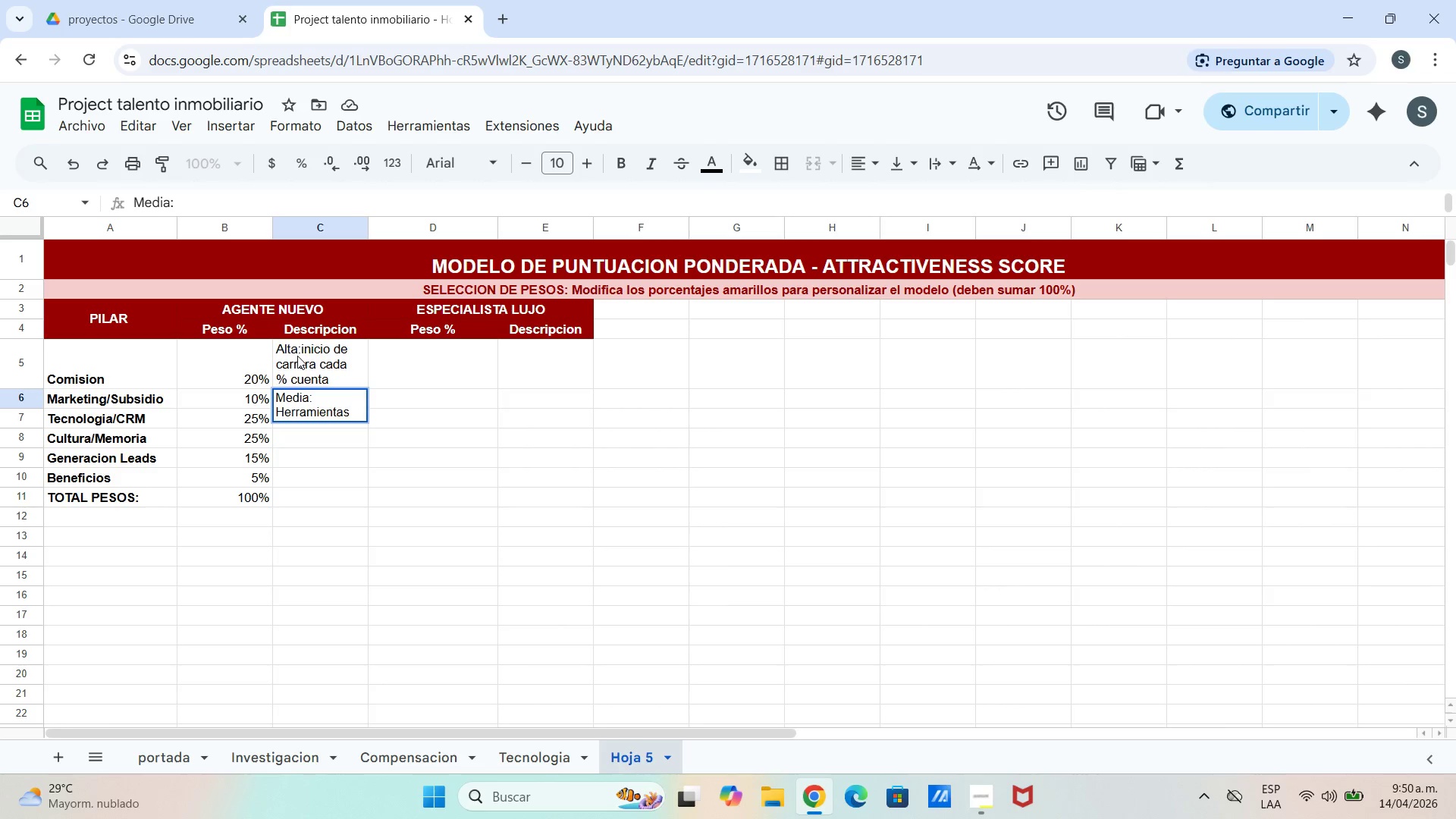 
key(Control+ControlLeft)
 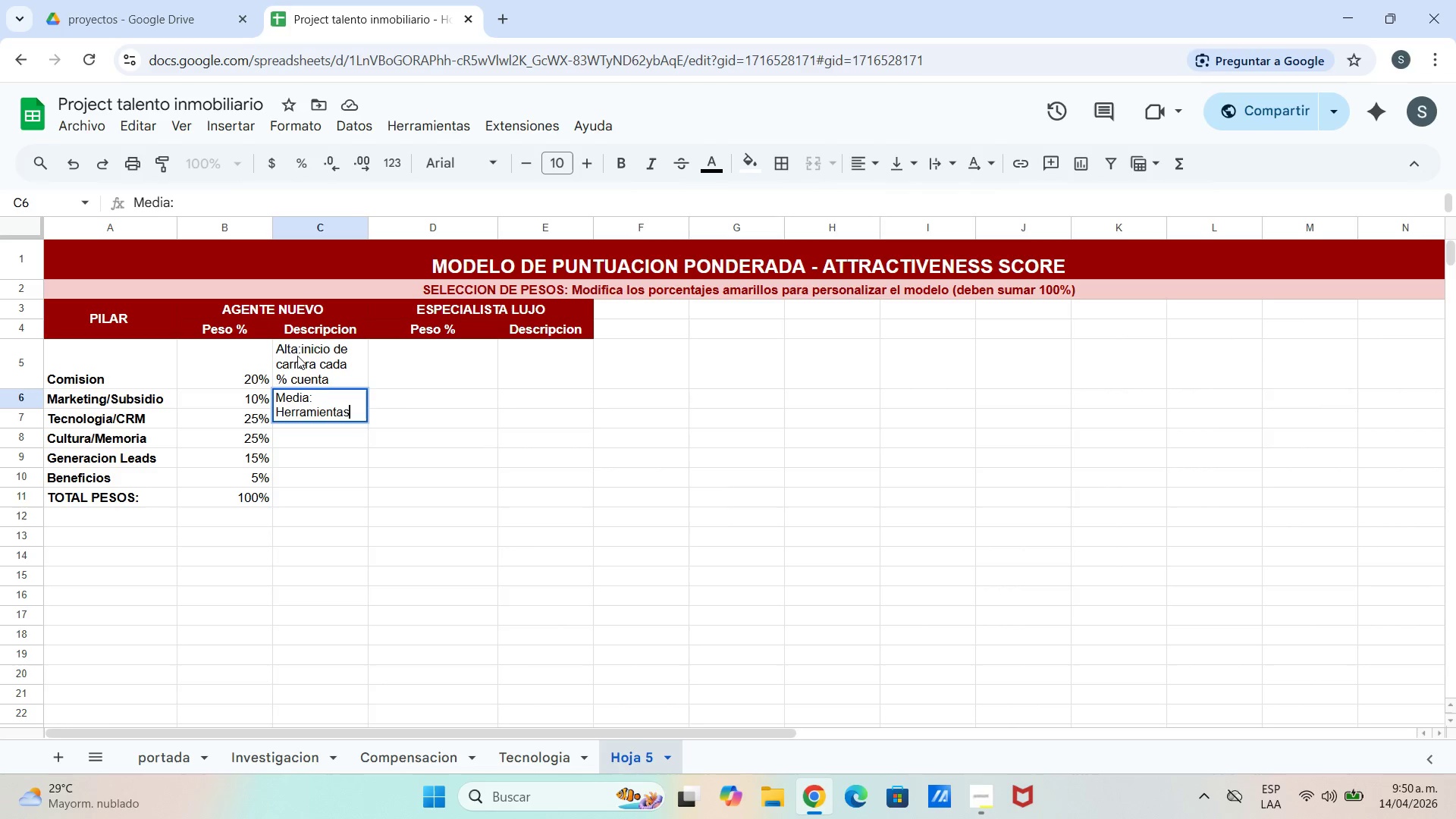 
key(Control+Enter)
 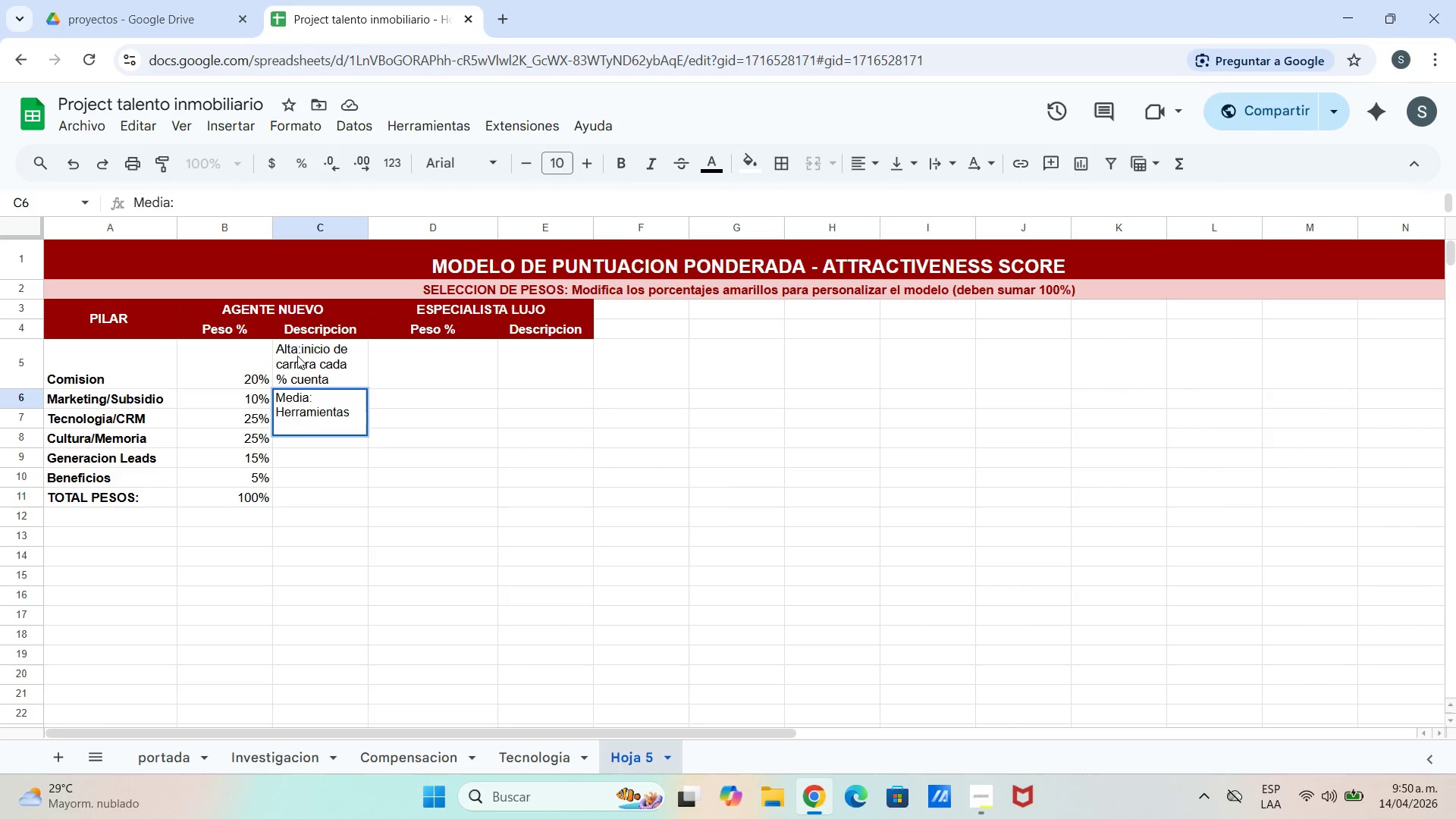 
type(Basicas clave)
 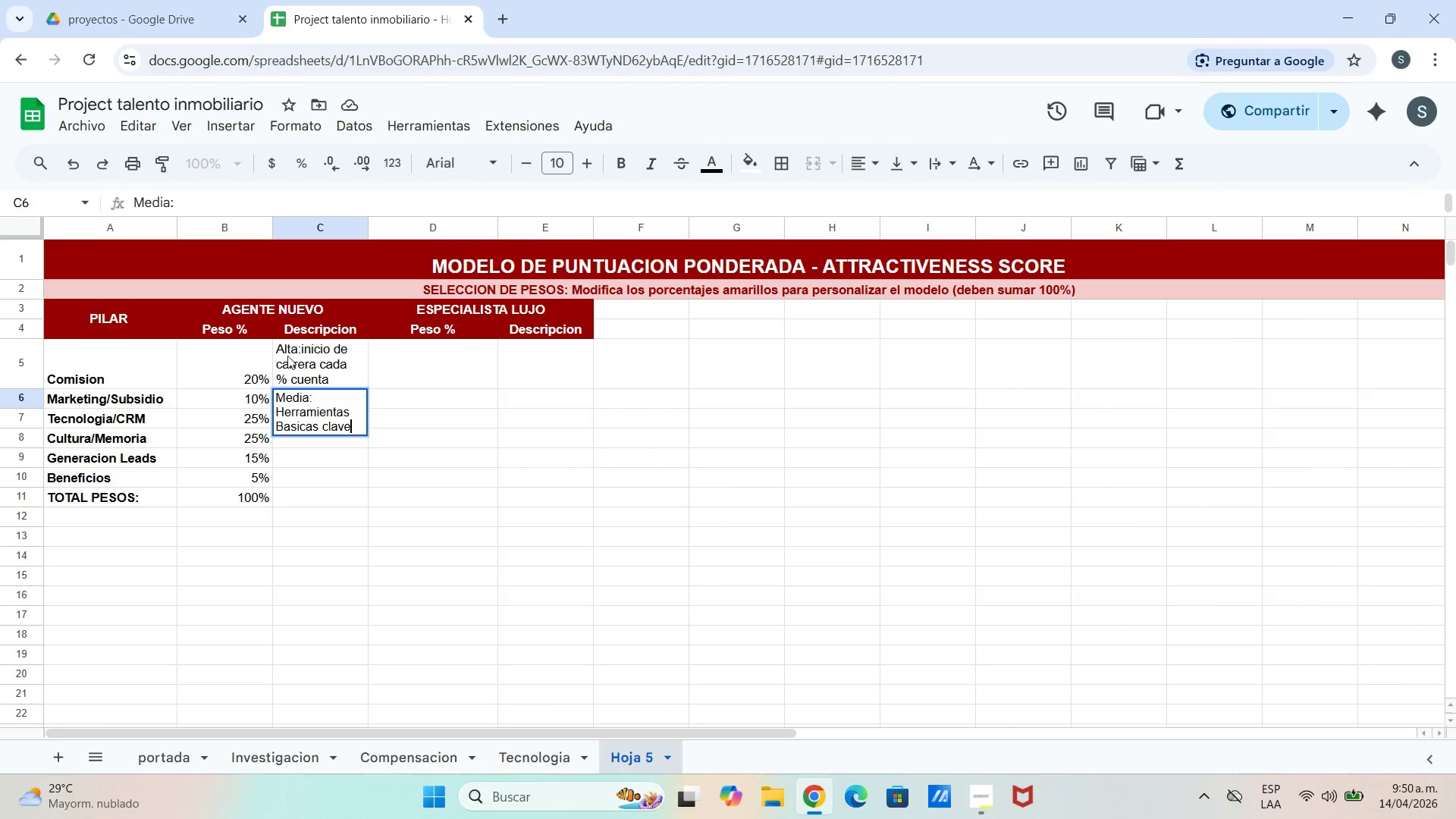 
left_click([286, 426])
 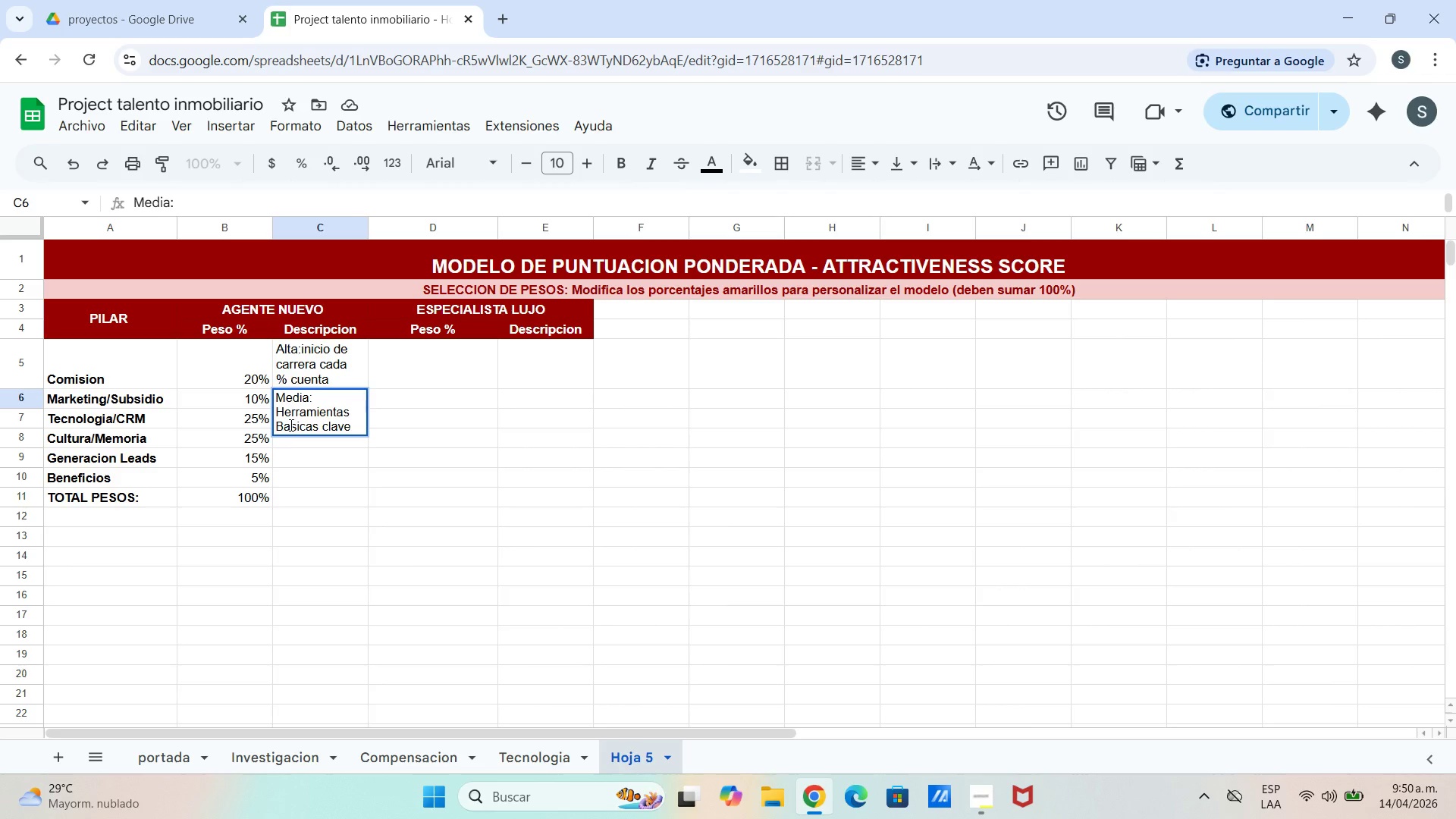 
key(Backspace)
 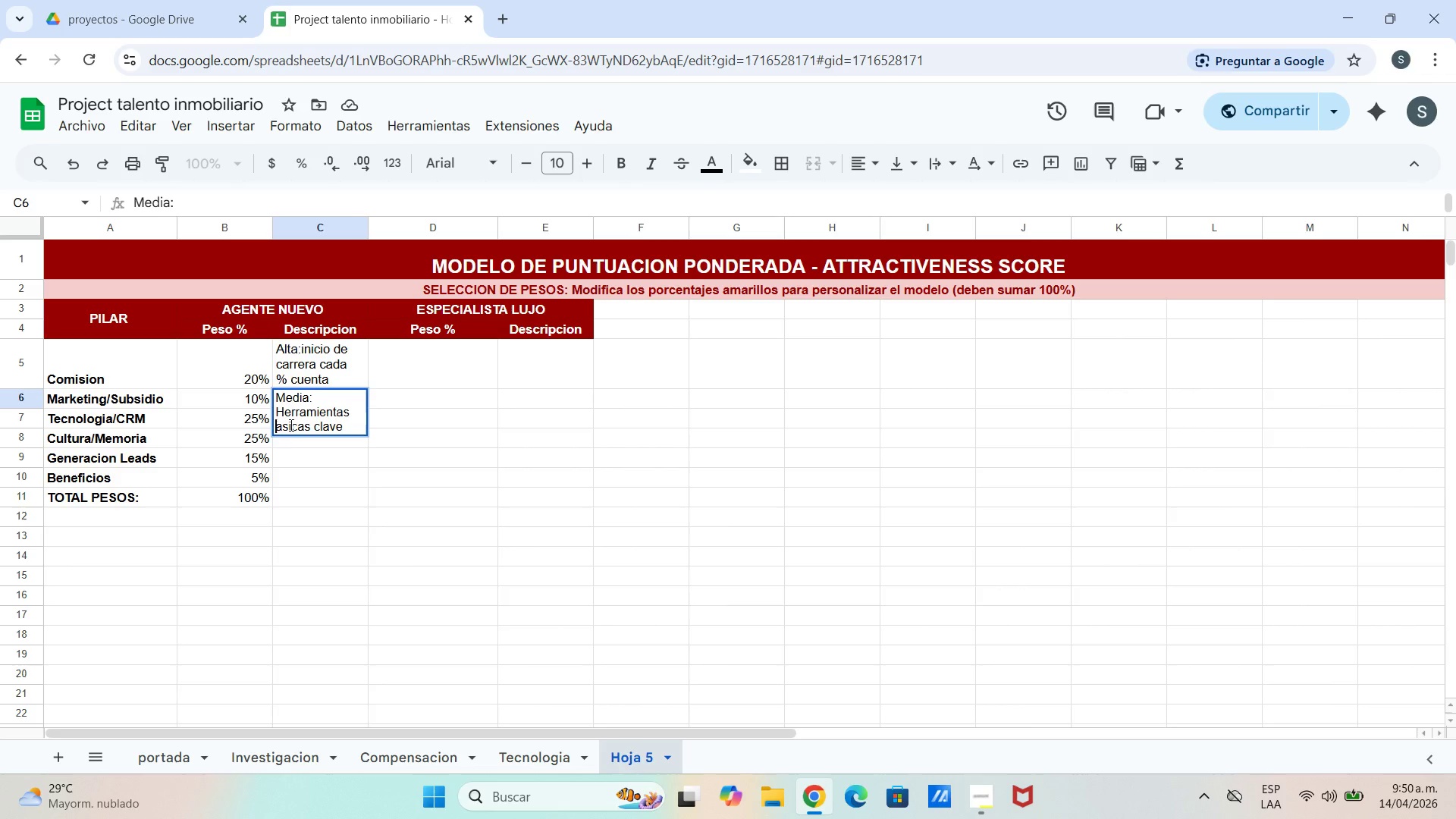 
key(B)
 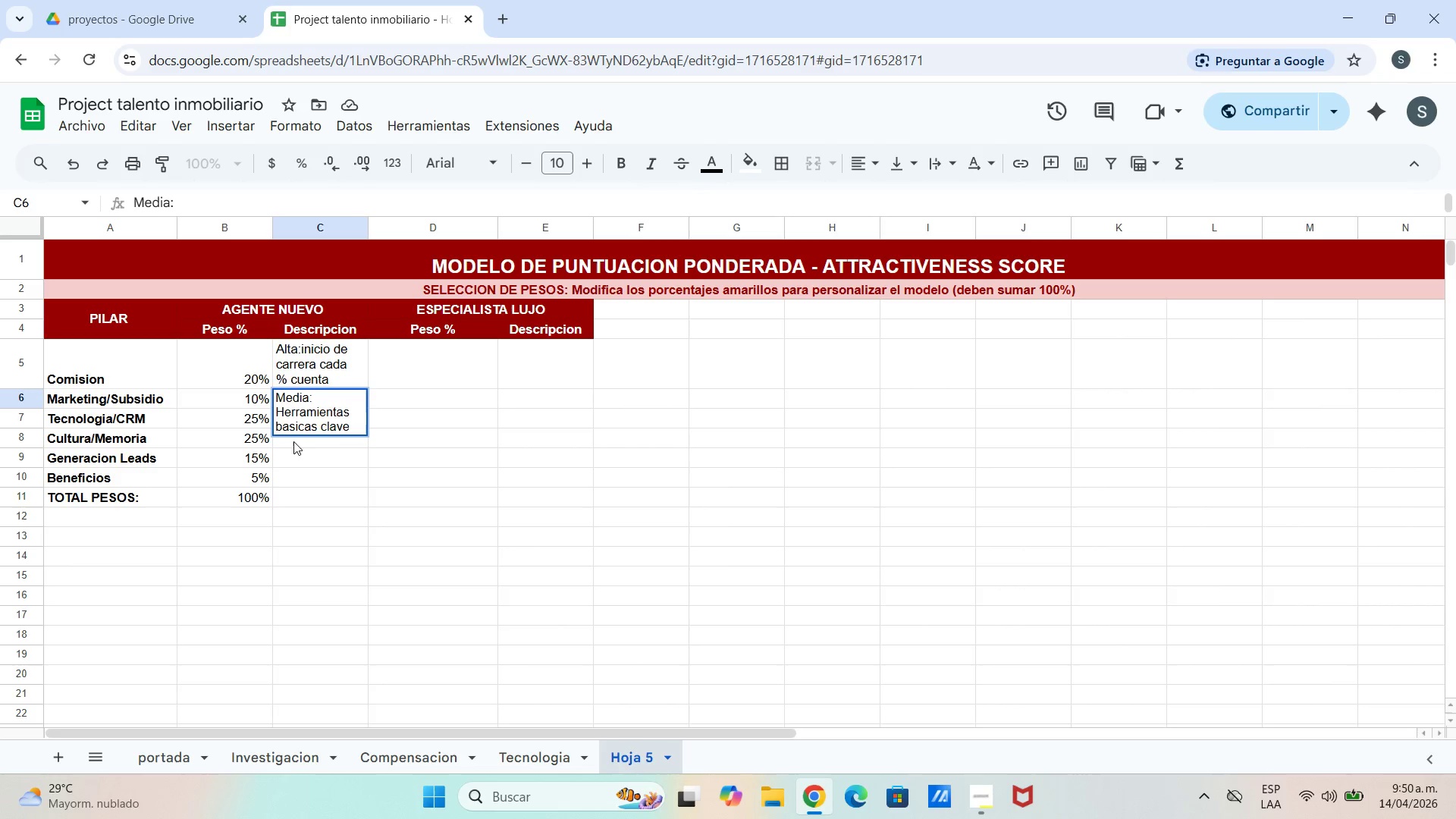 
left_click([297, 450])
 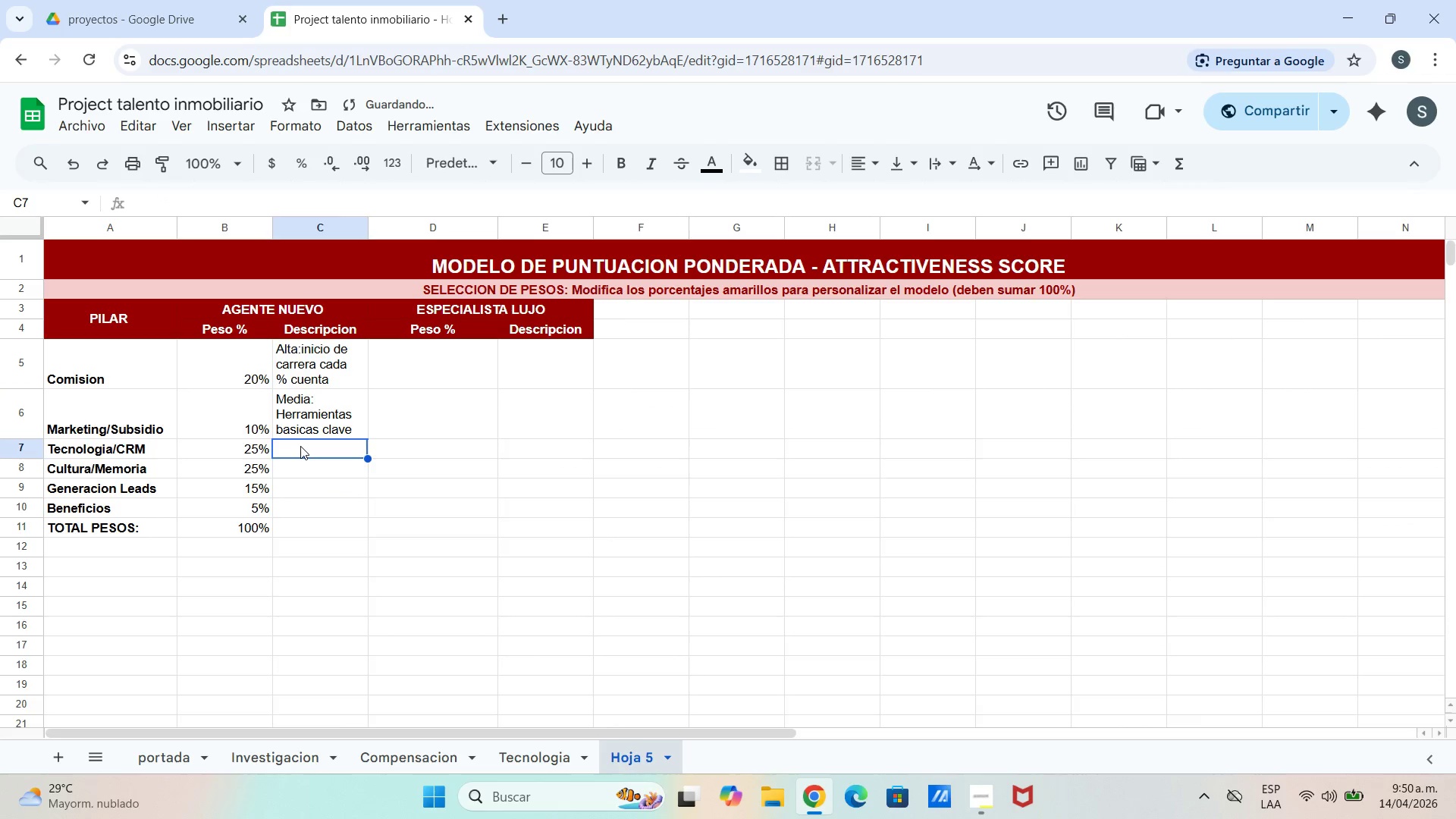 
double_click([300, 446])
 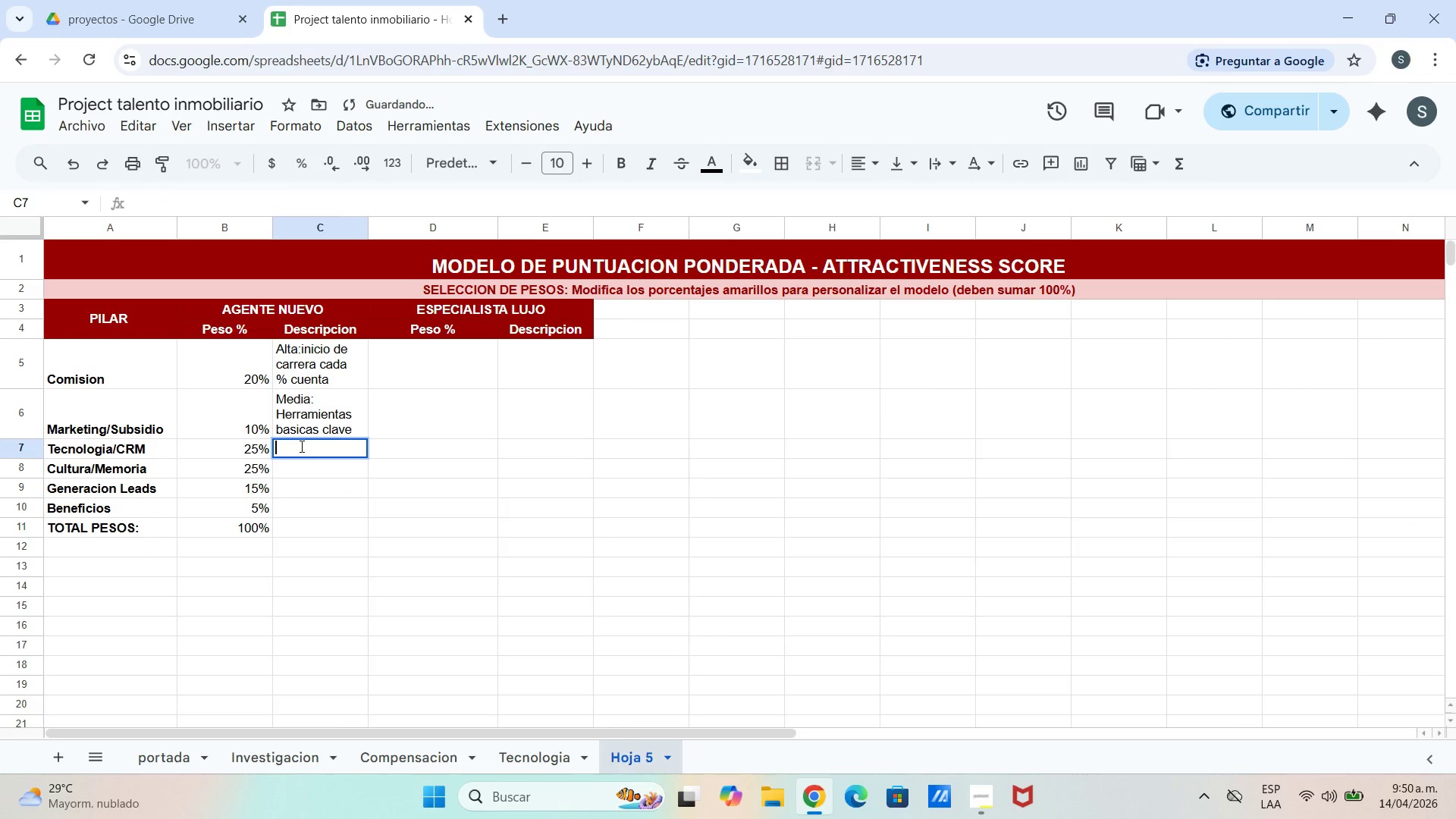 
triple_click([300, 446])
 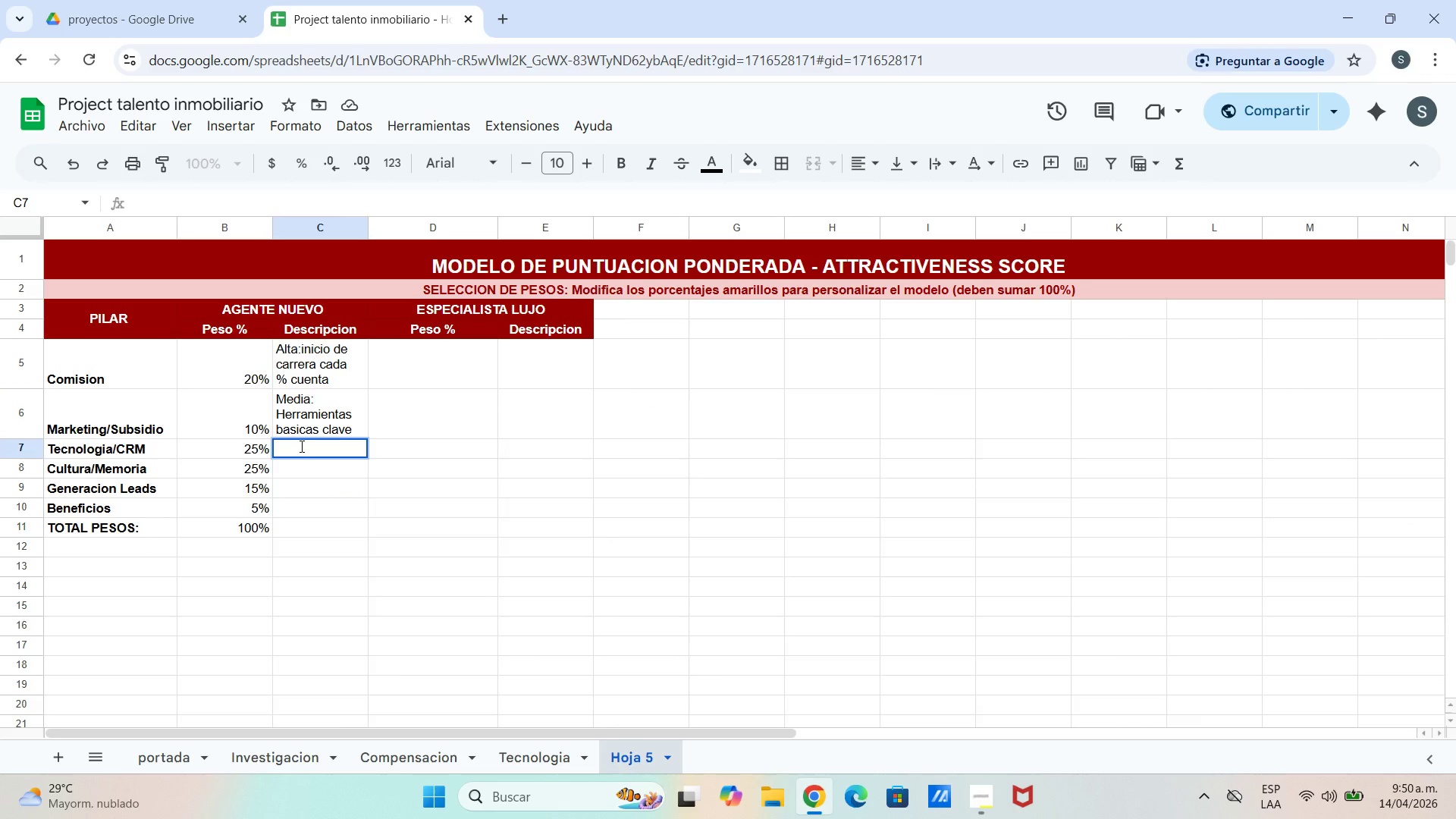 
wait(23.66)
 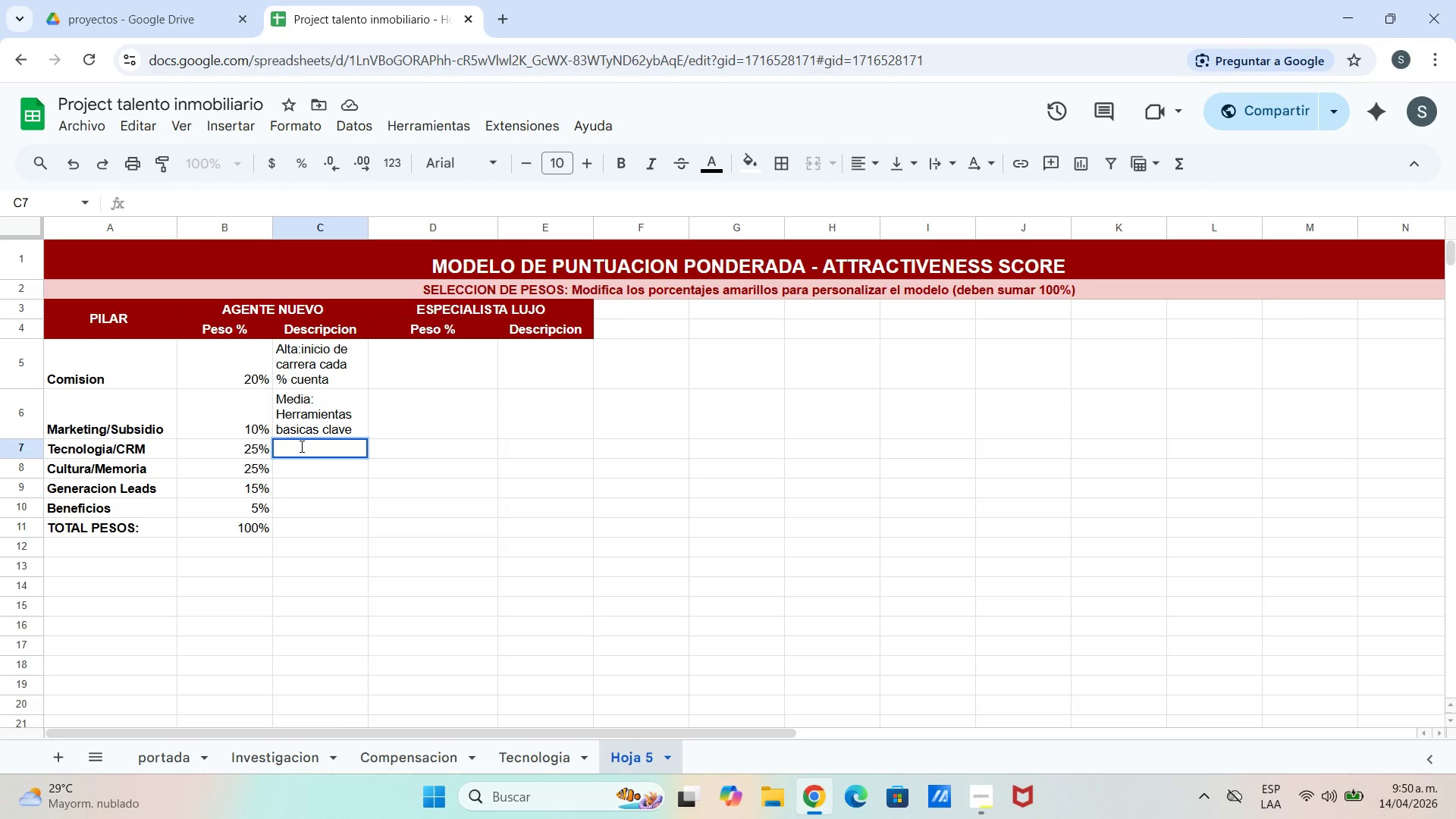 
hold_key(key=ShiftLeft, duration=1.5)
 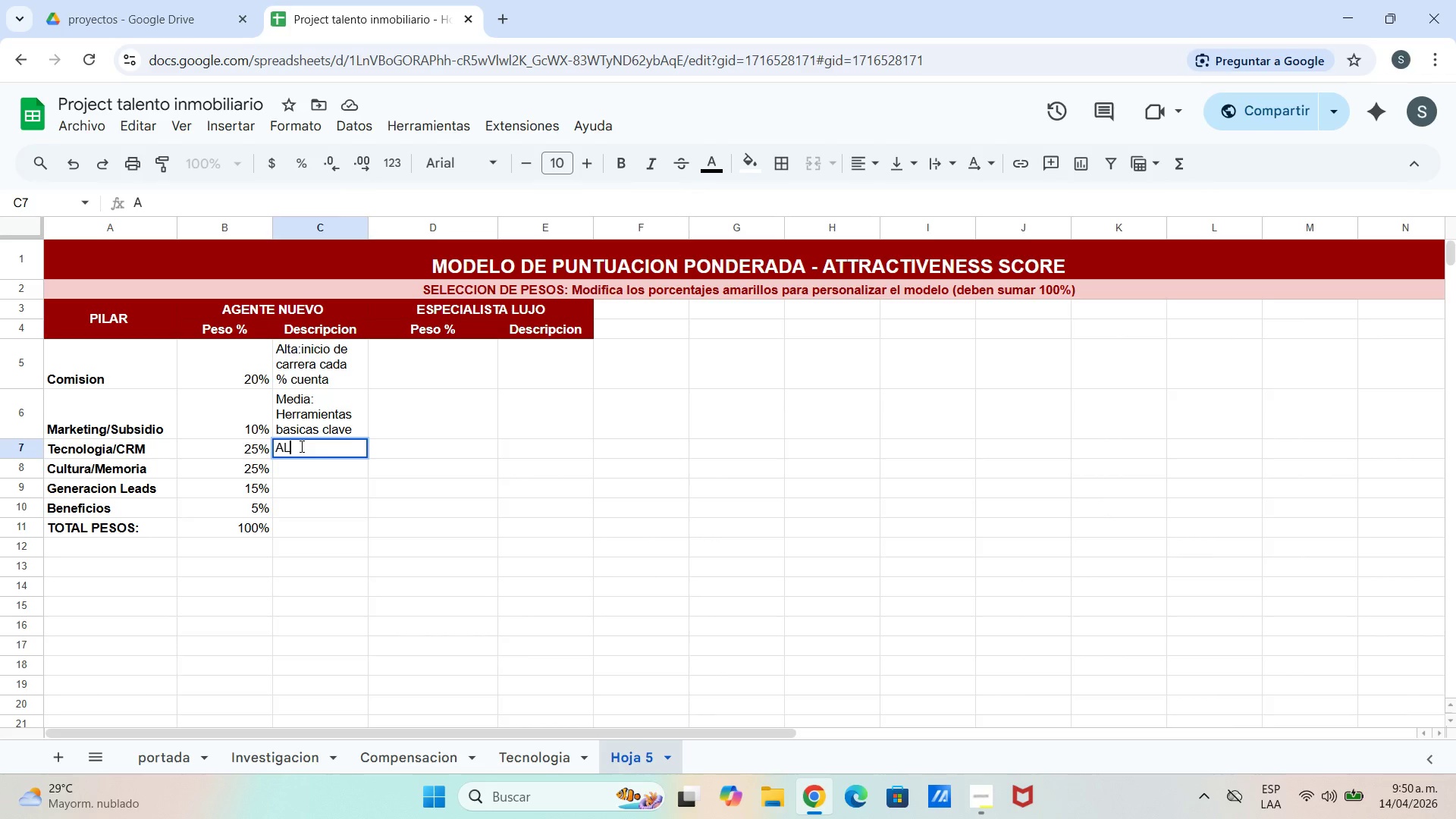 
type(AL)
key(Backspace)
key(Backspace)
type(lta)
 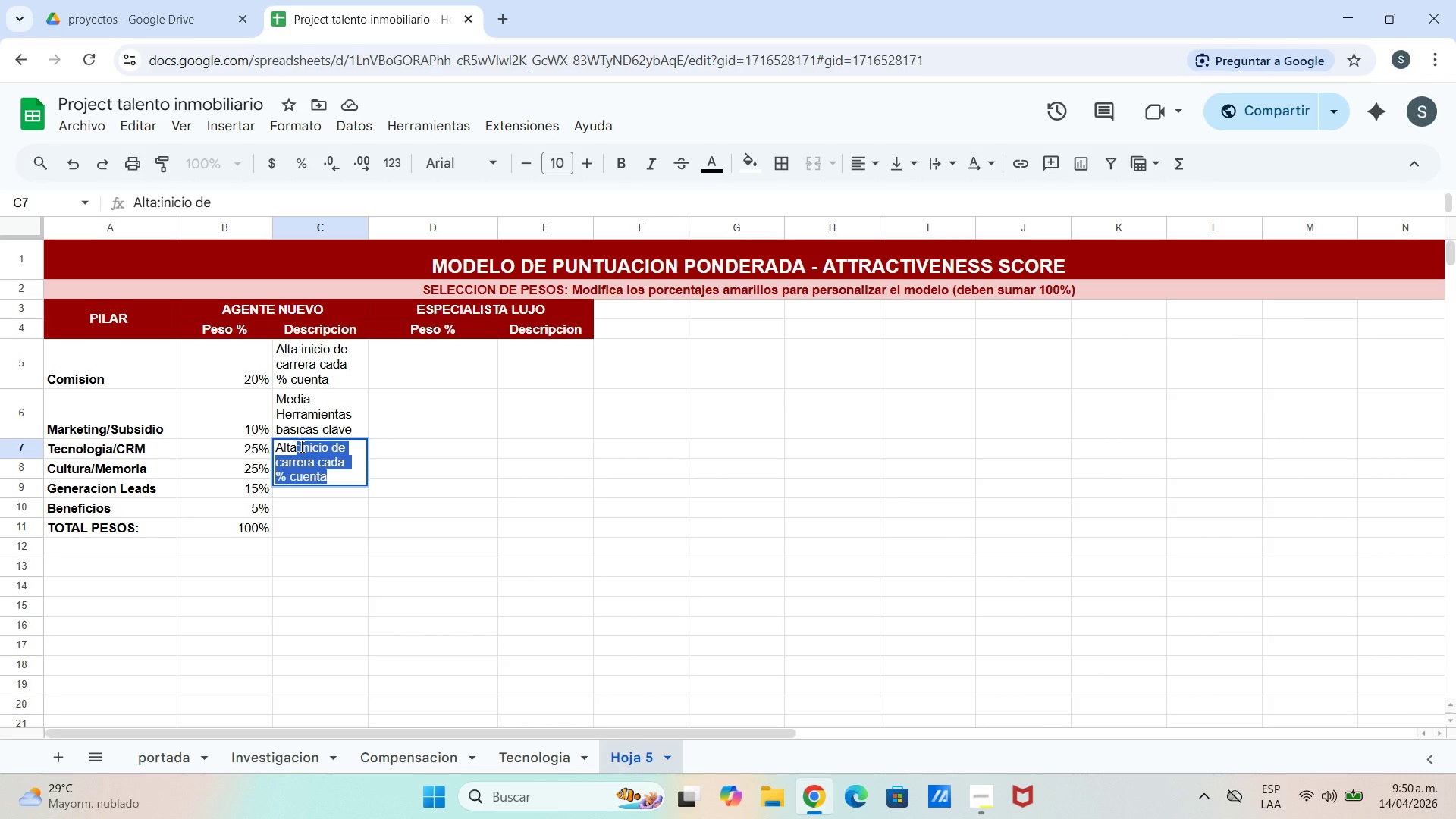 
type(>necesita )
 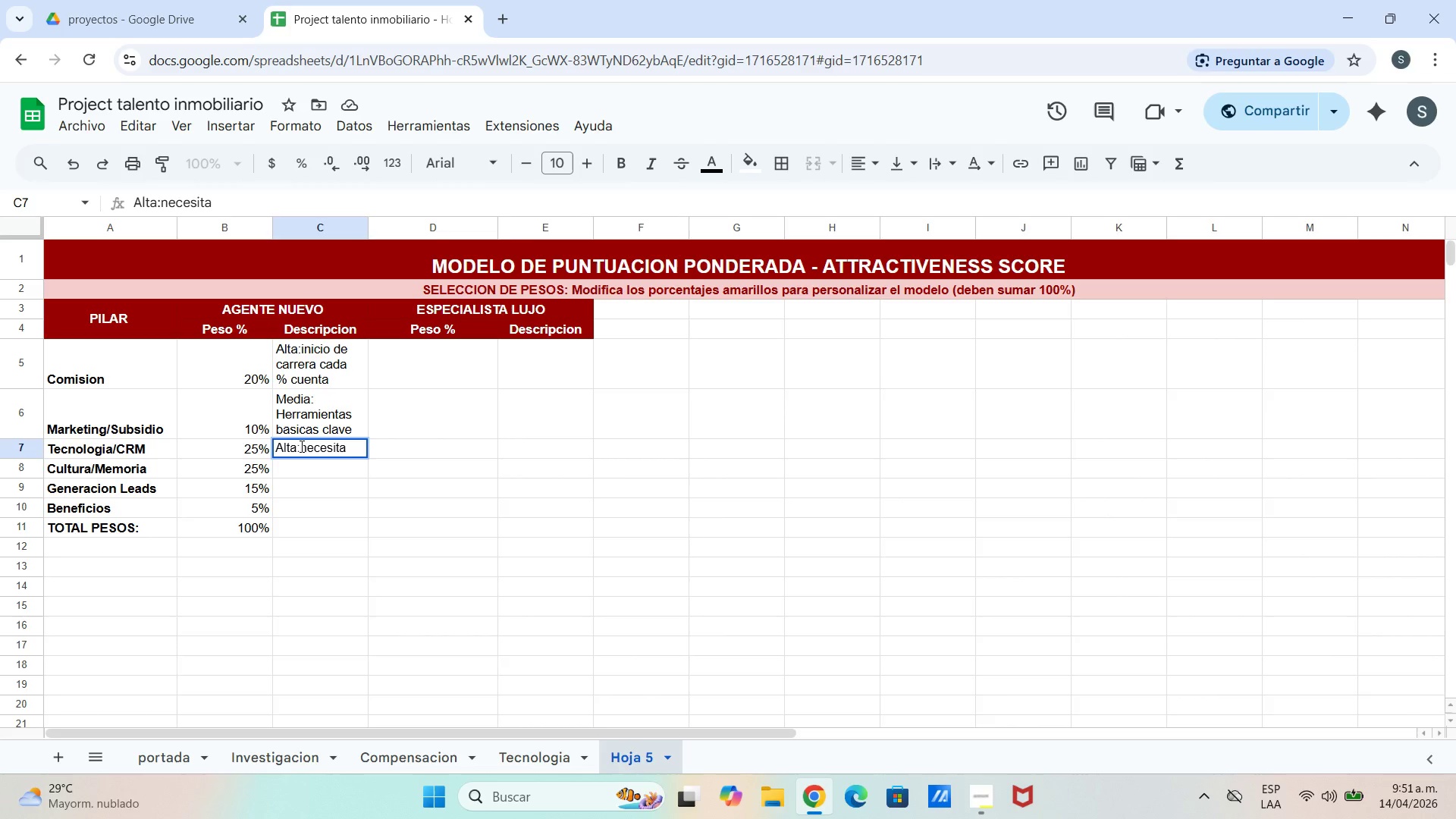 
key(Control+ControlLeft)
 